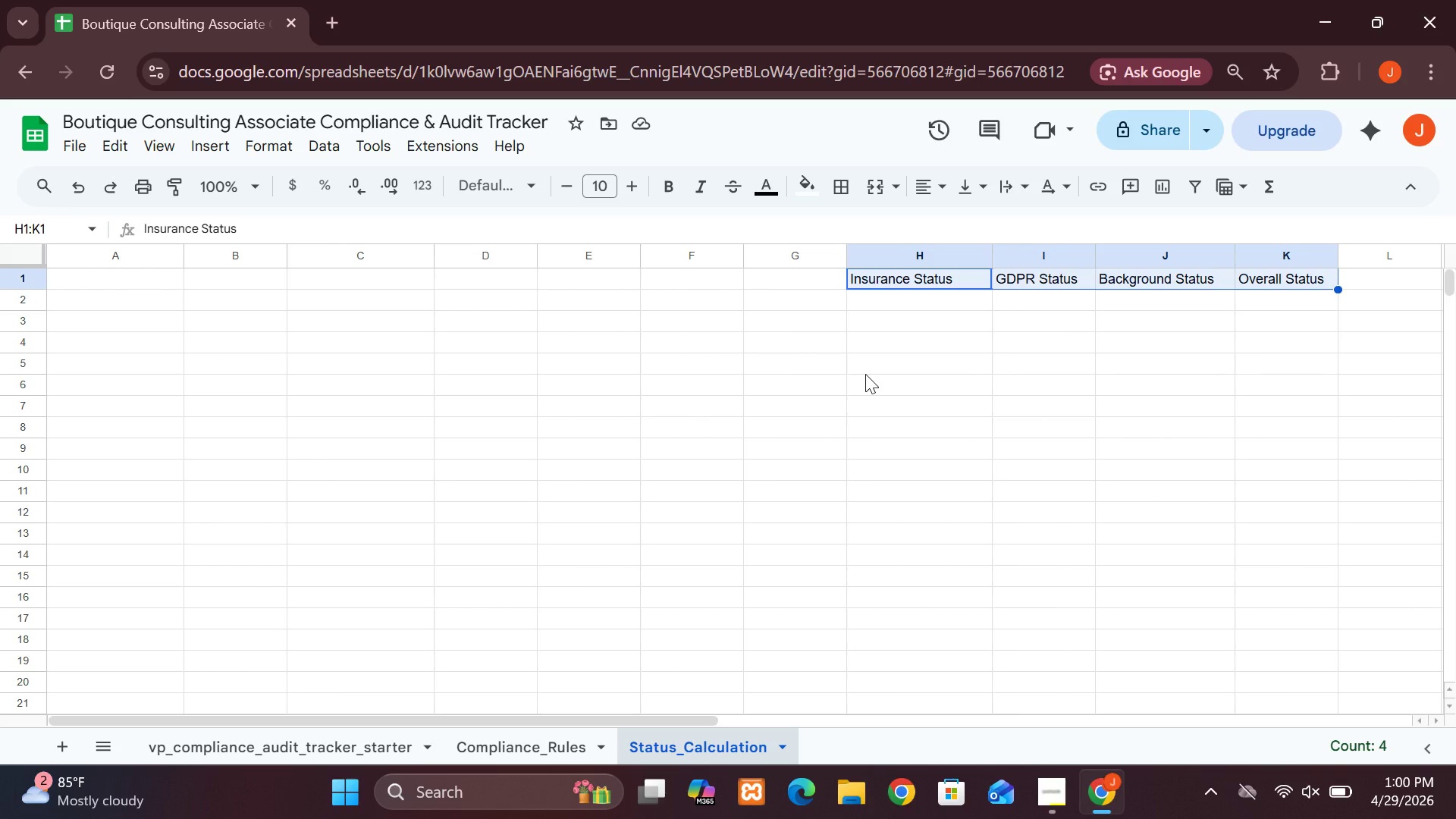 
left_click([547, 749])
 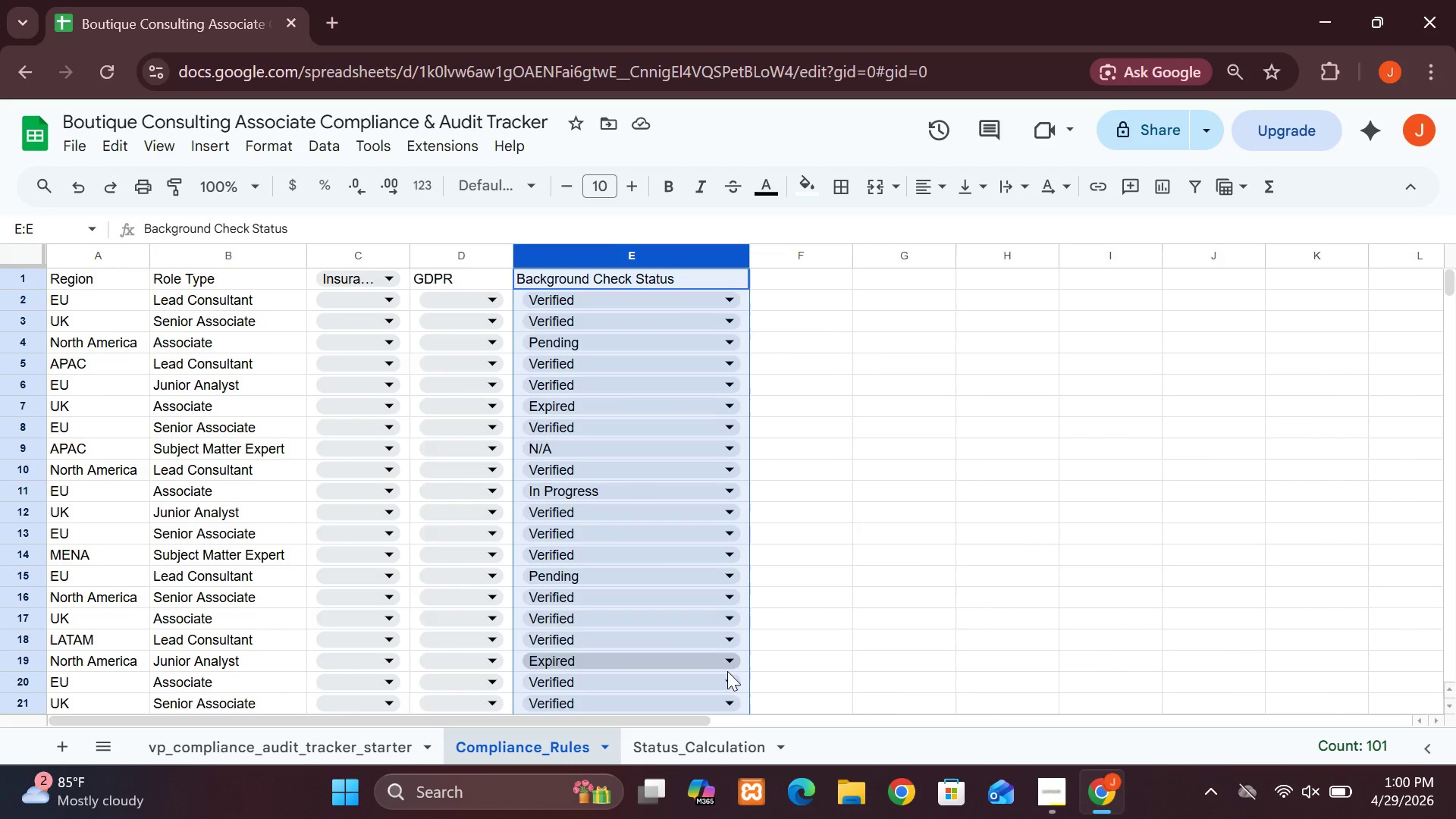 
left_click([728, 746])
 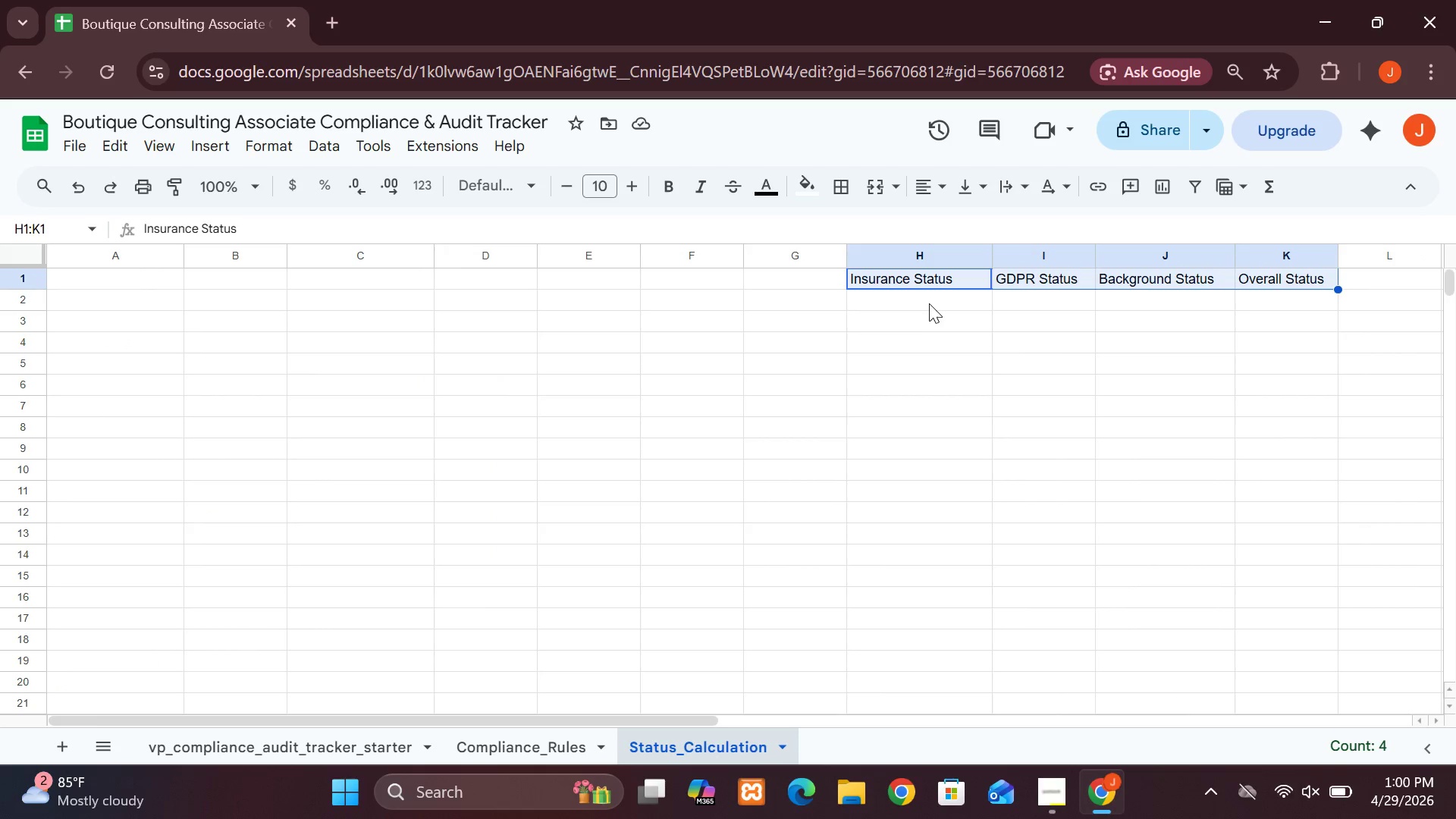 
left_click([929, 302])
 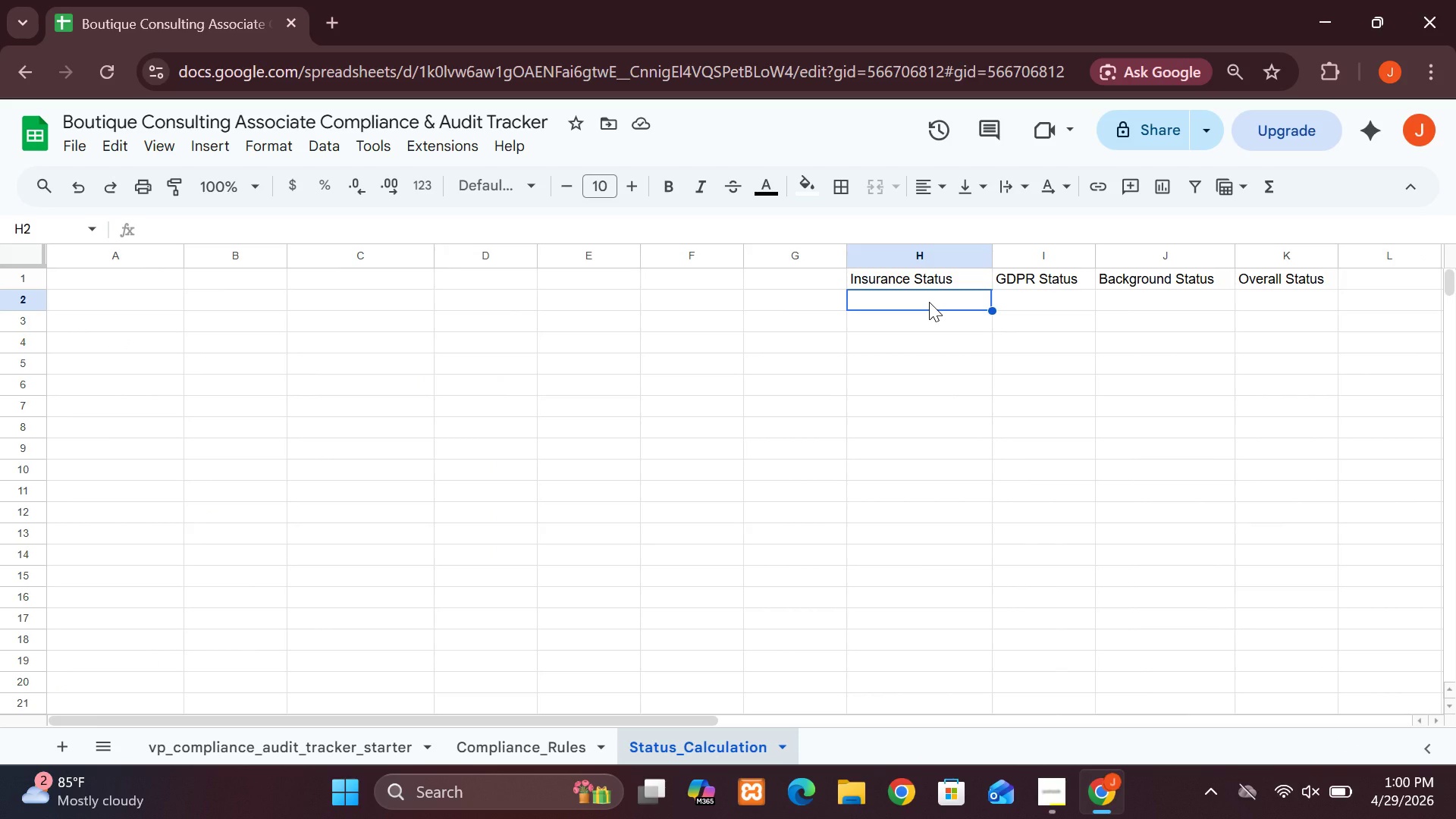 
type(=IF(E2<TODAY)
 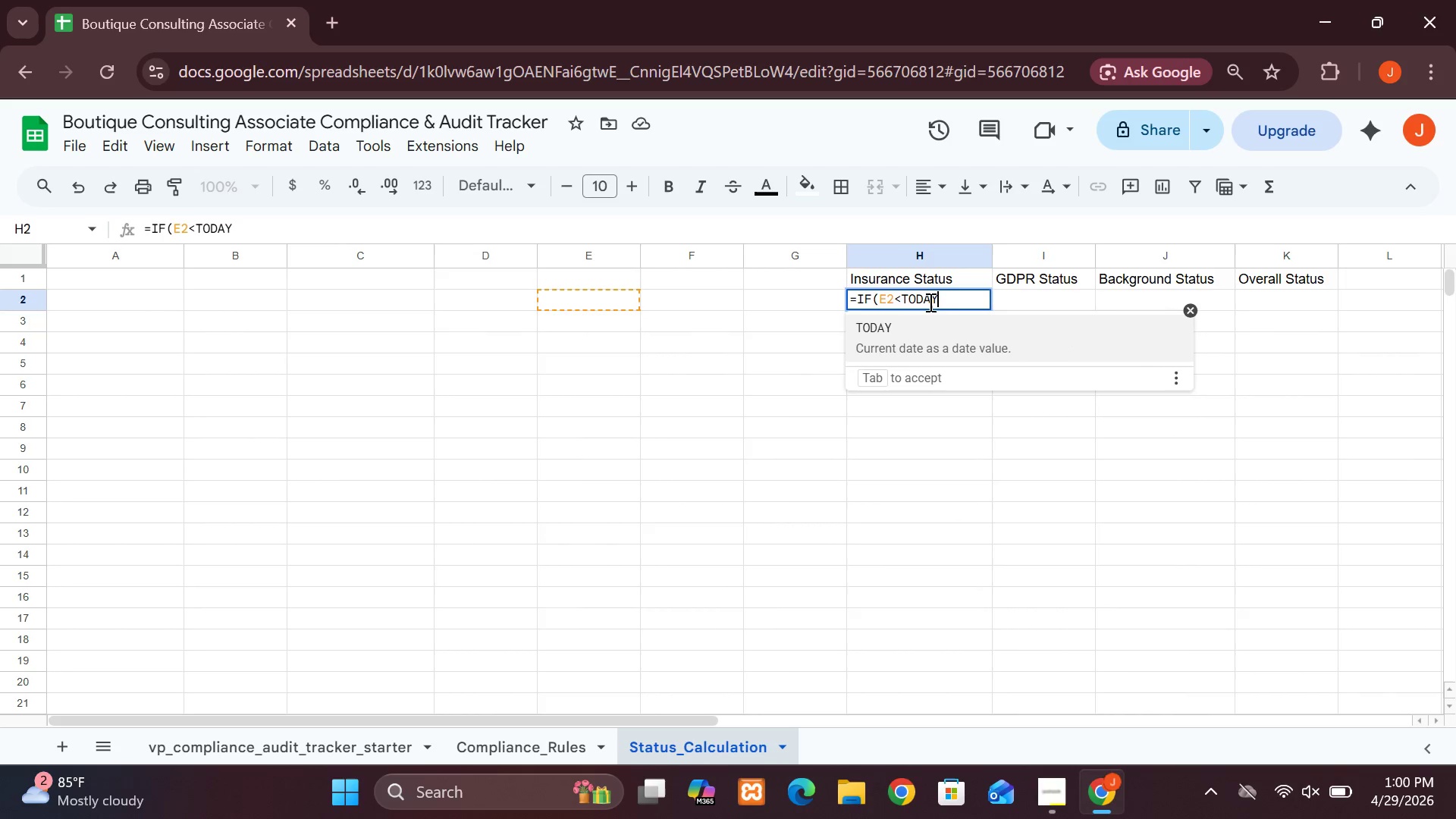 
type((),"Expired", "Valid")
 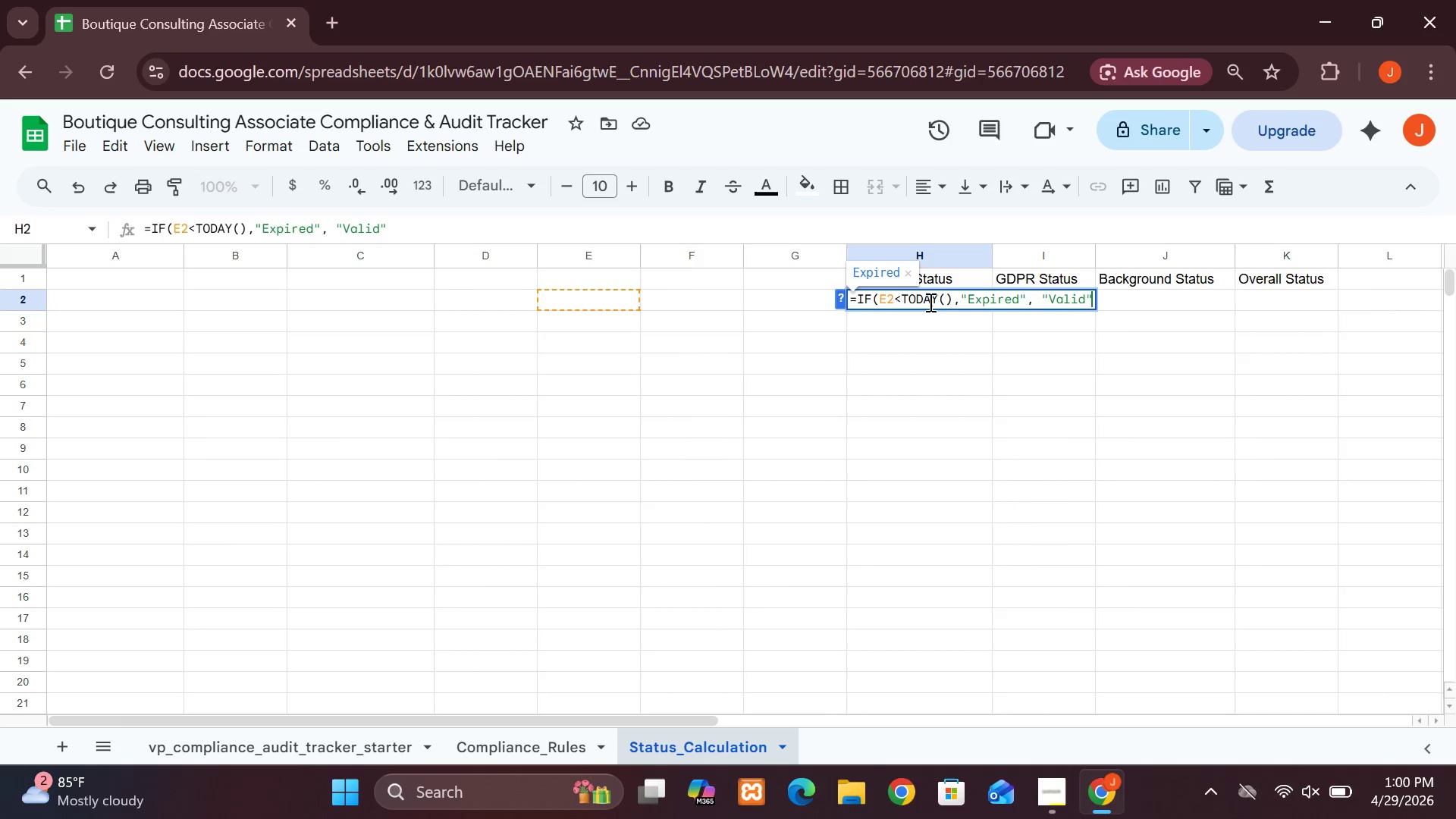 
key(Shift+0)
 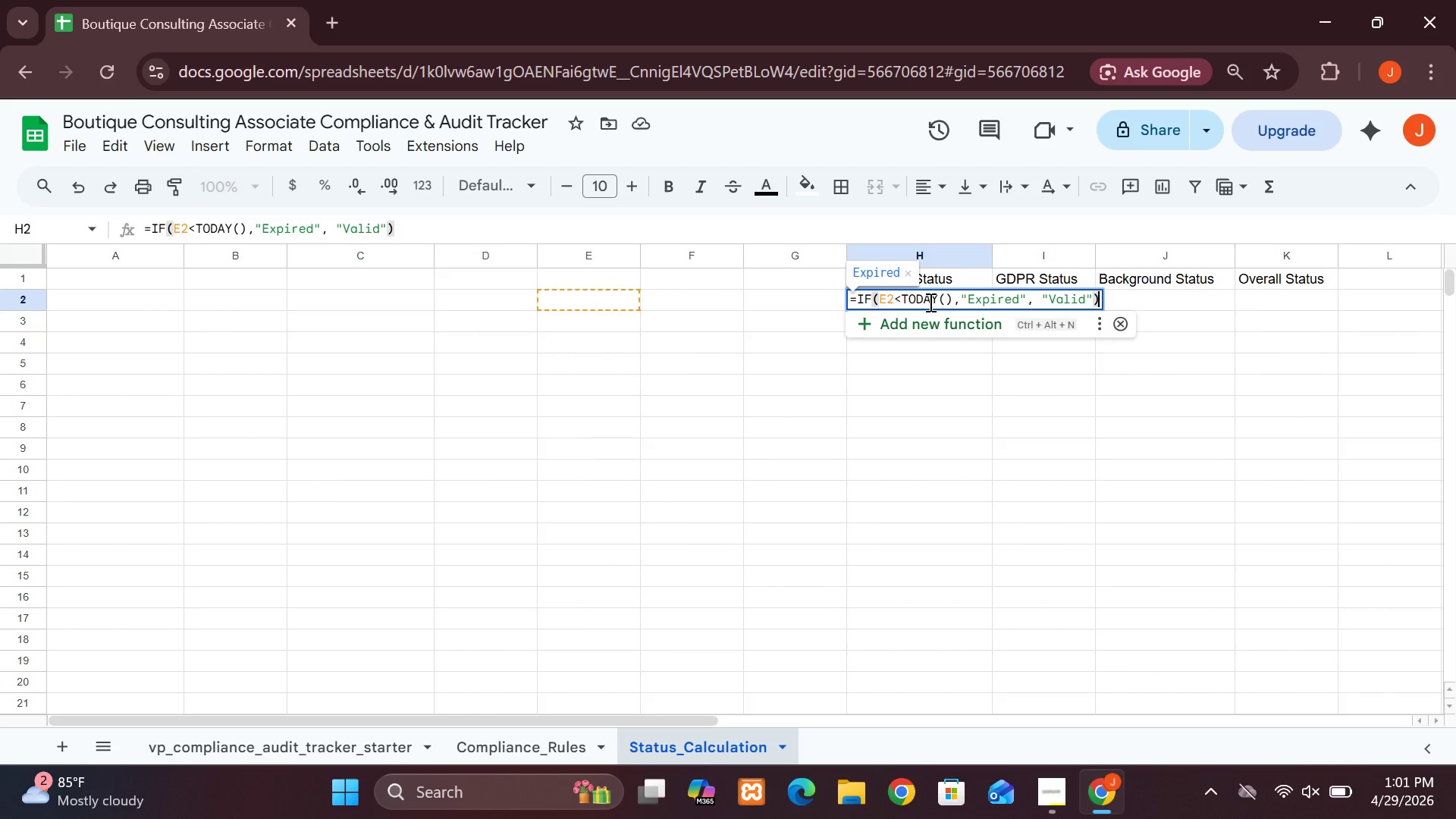 
key(Enter)
 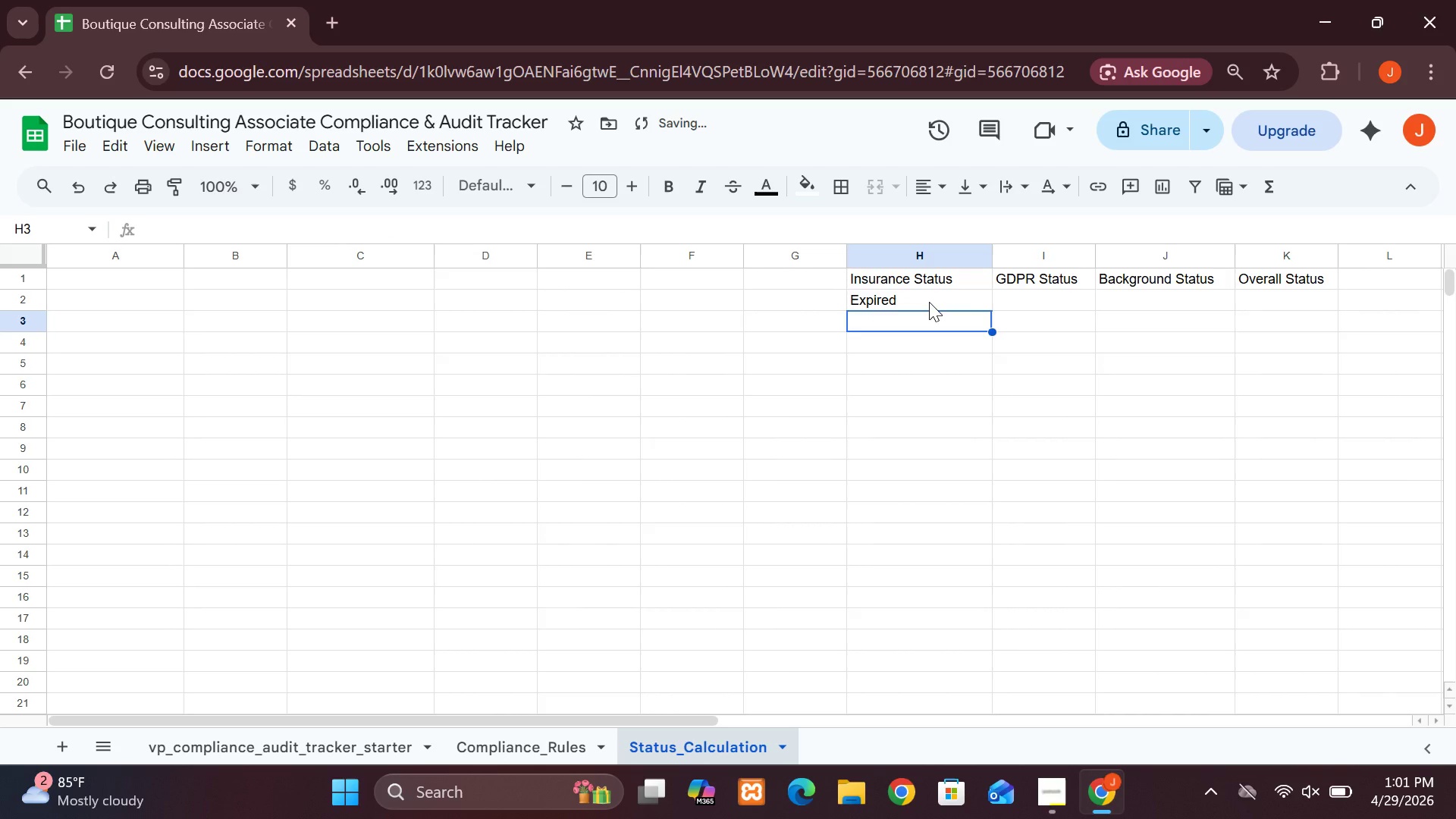 
left_click([929, 302])
 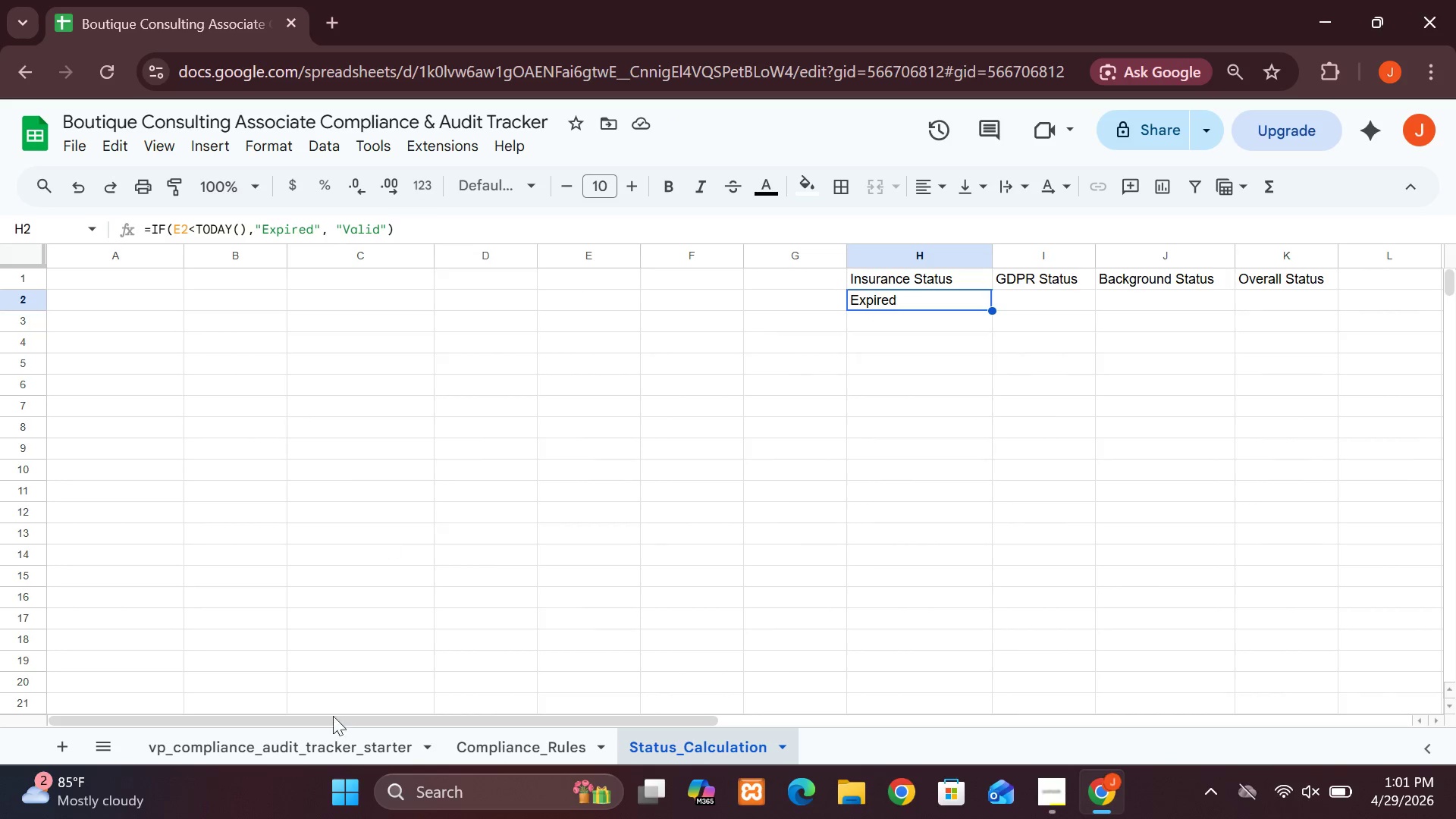 
wait(5.59)
 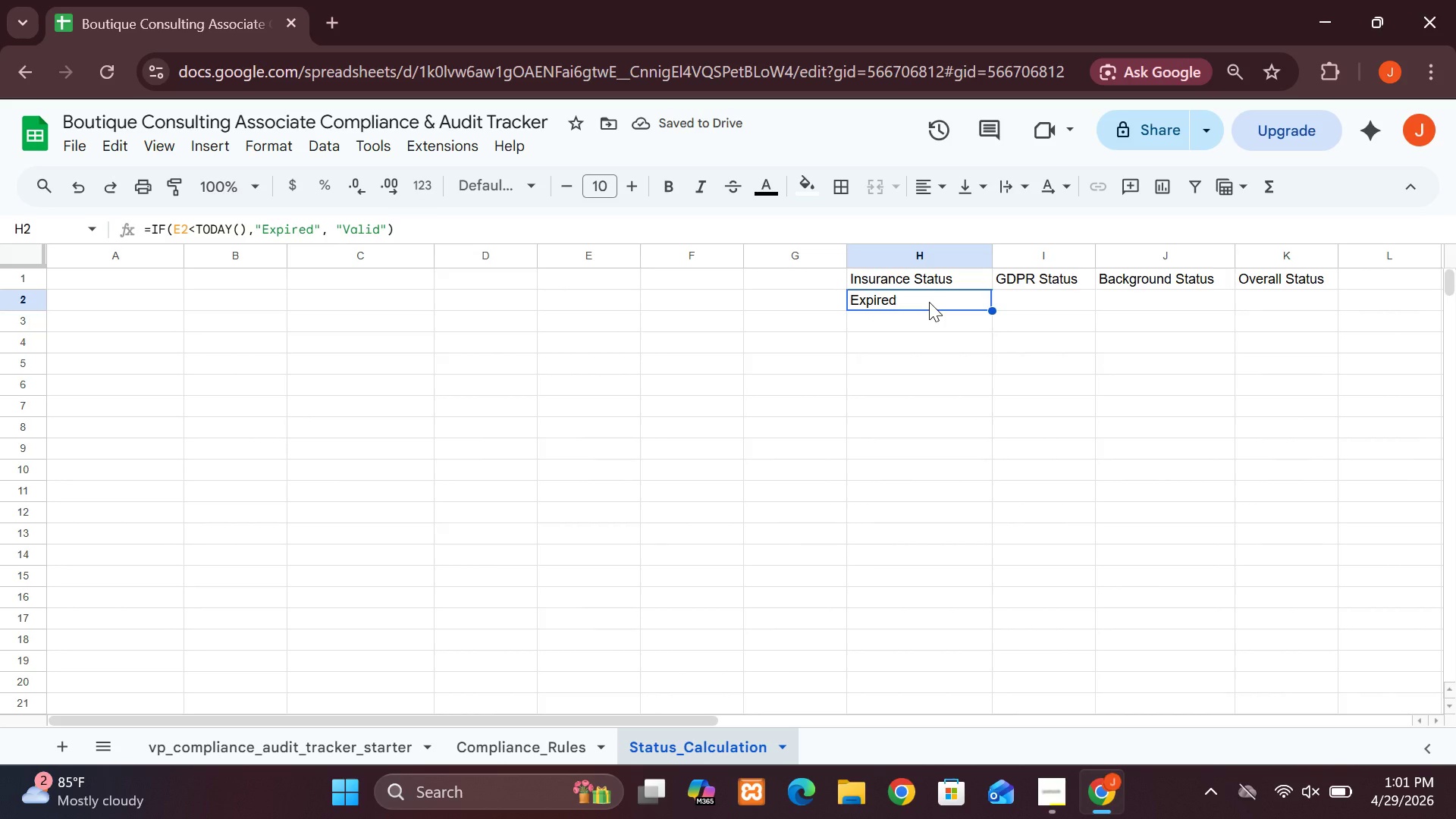 
left_click([501, 752])
 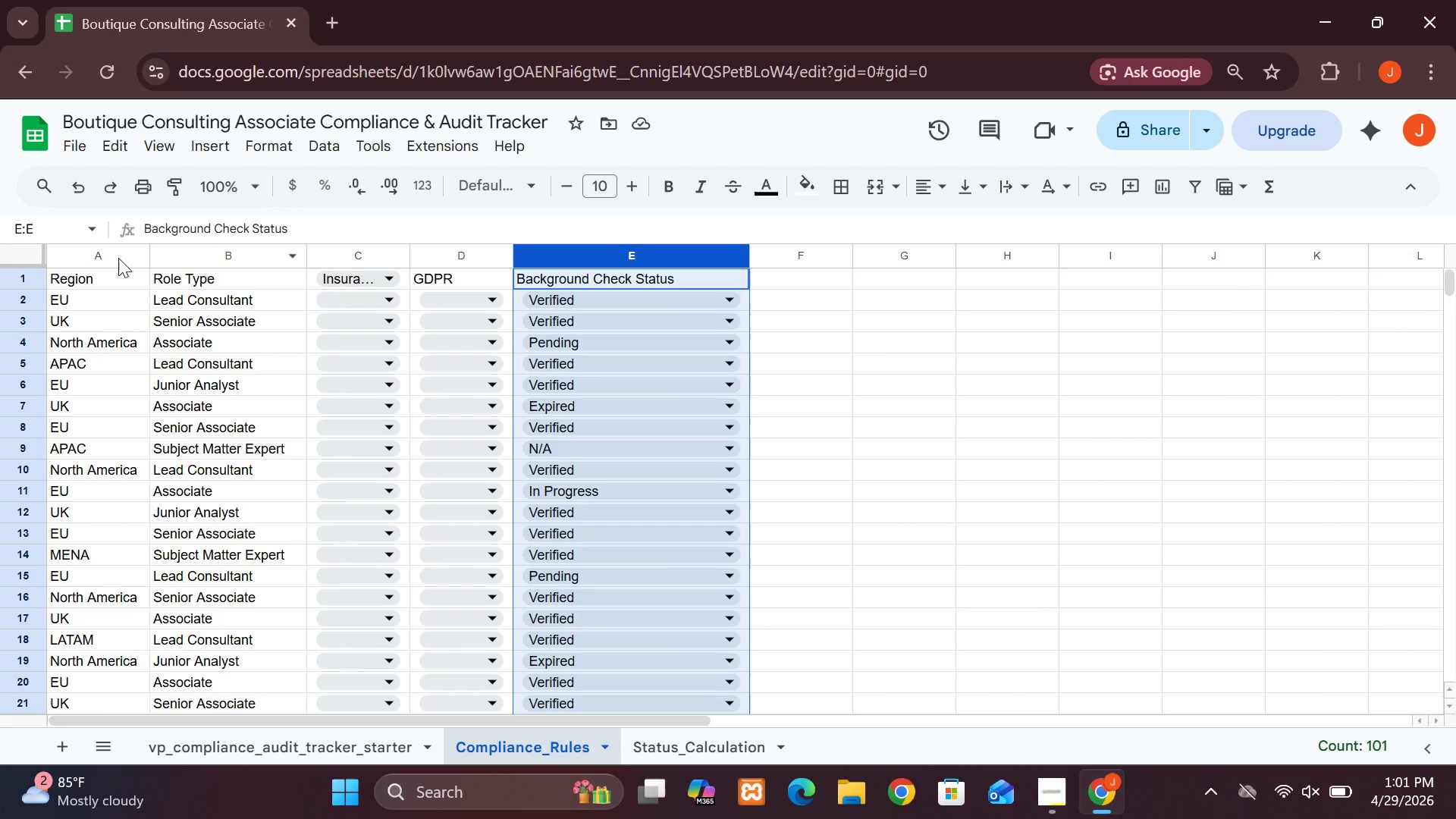 
left_click([65, 252])
 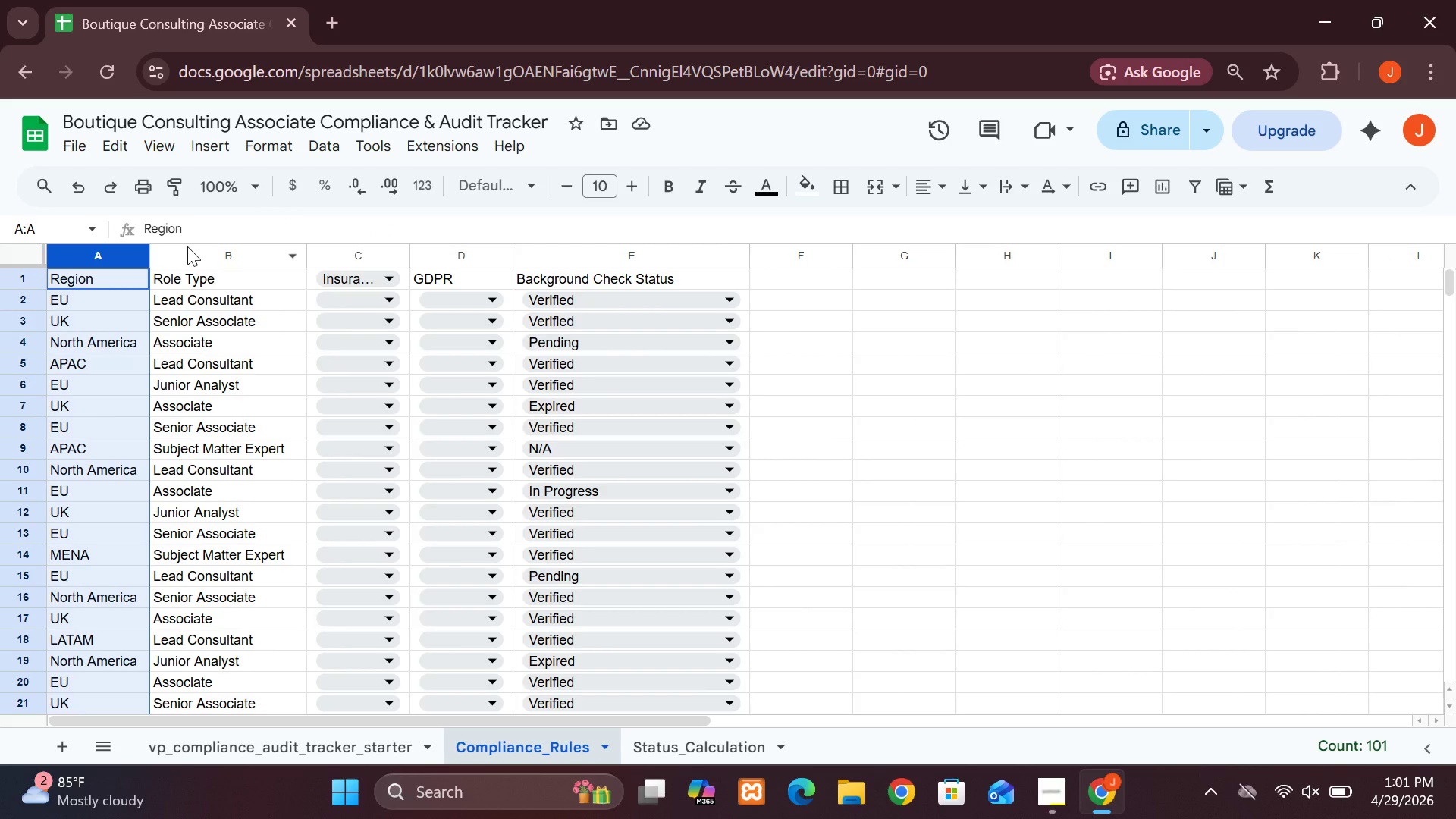 
hold_key(key=ShiftLeft, duration=4.45)
left_click([187, 246])
 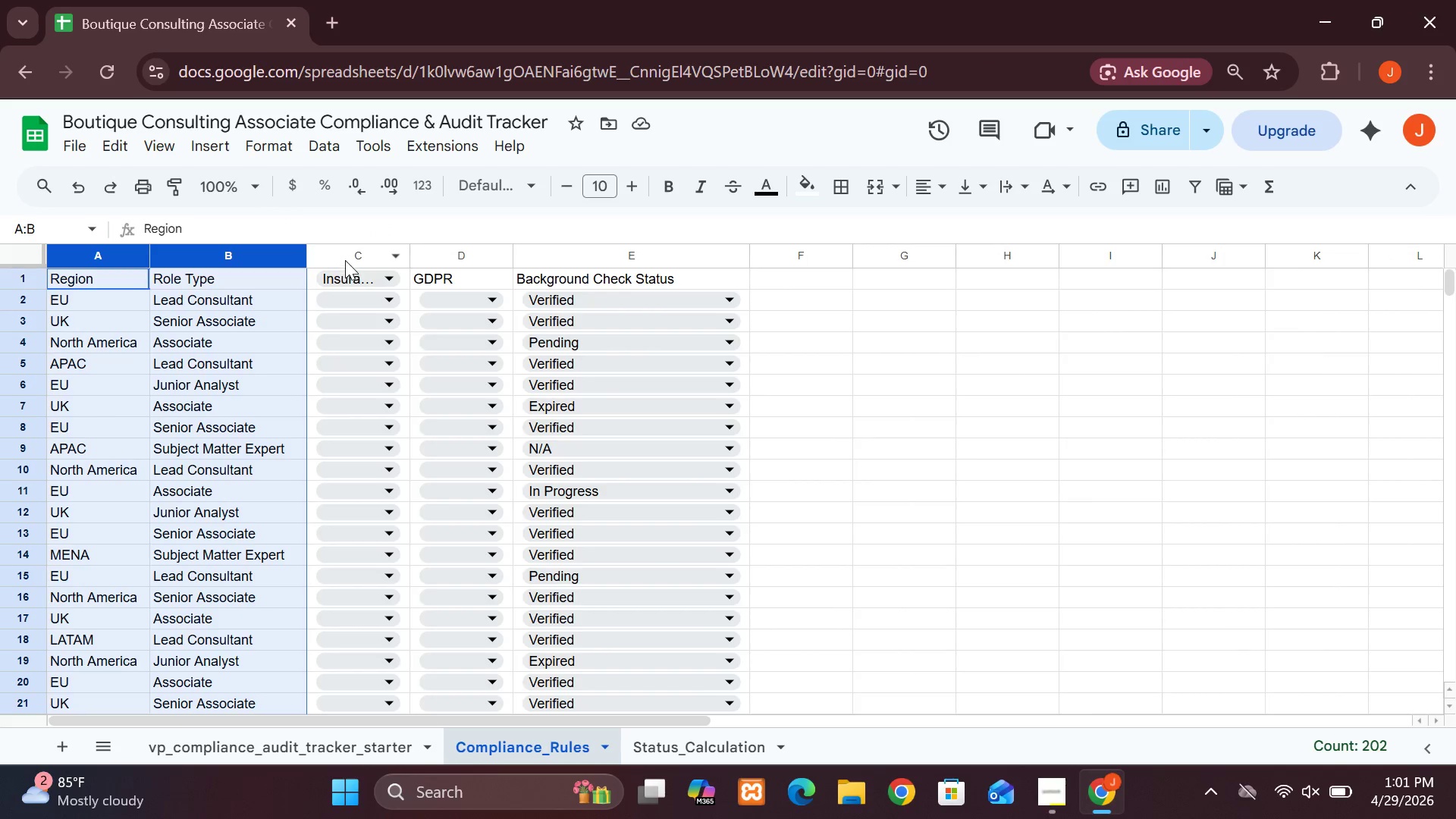 
left_click_drag(start_coordinate=[344, 259], to_coordinate=[425, 259])
 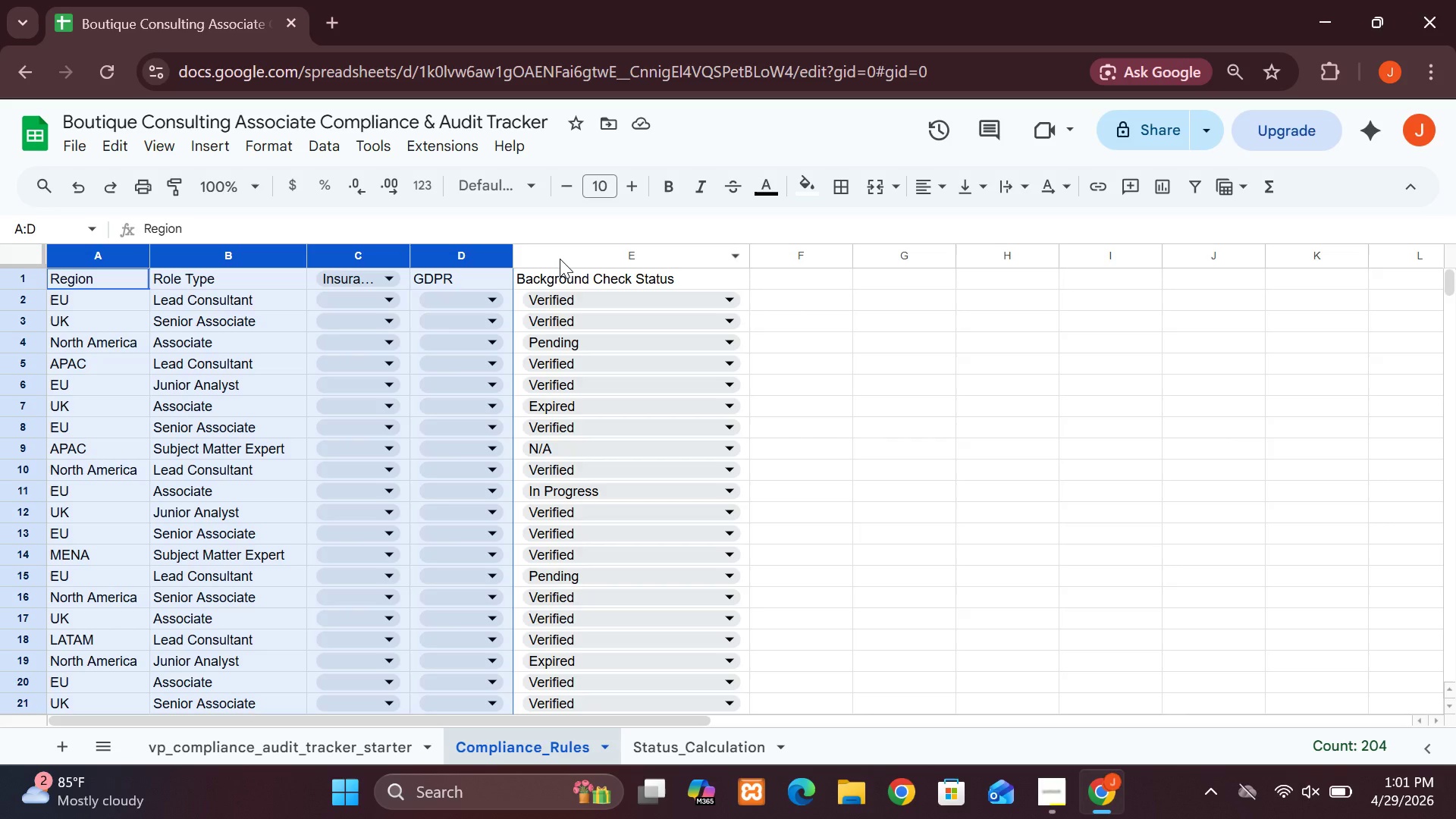 
left_click([560, 259])
 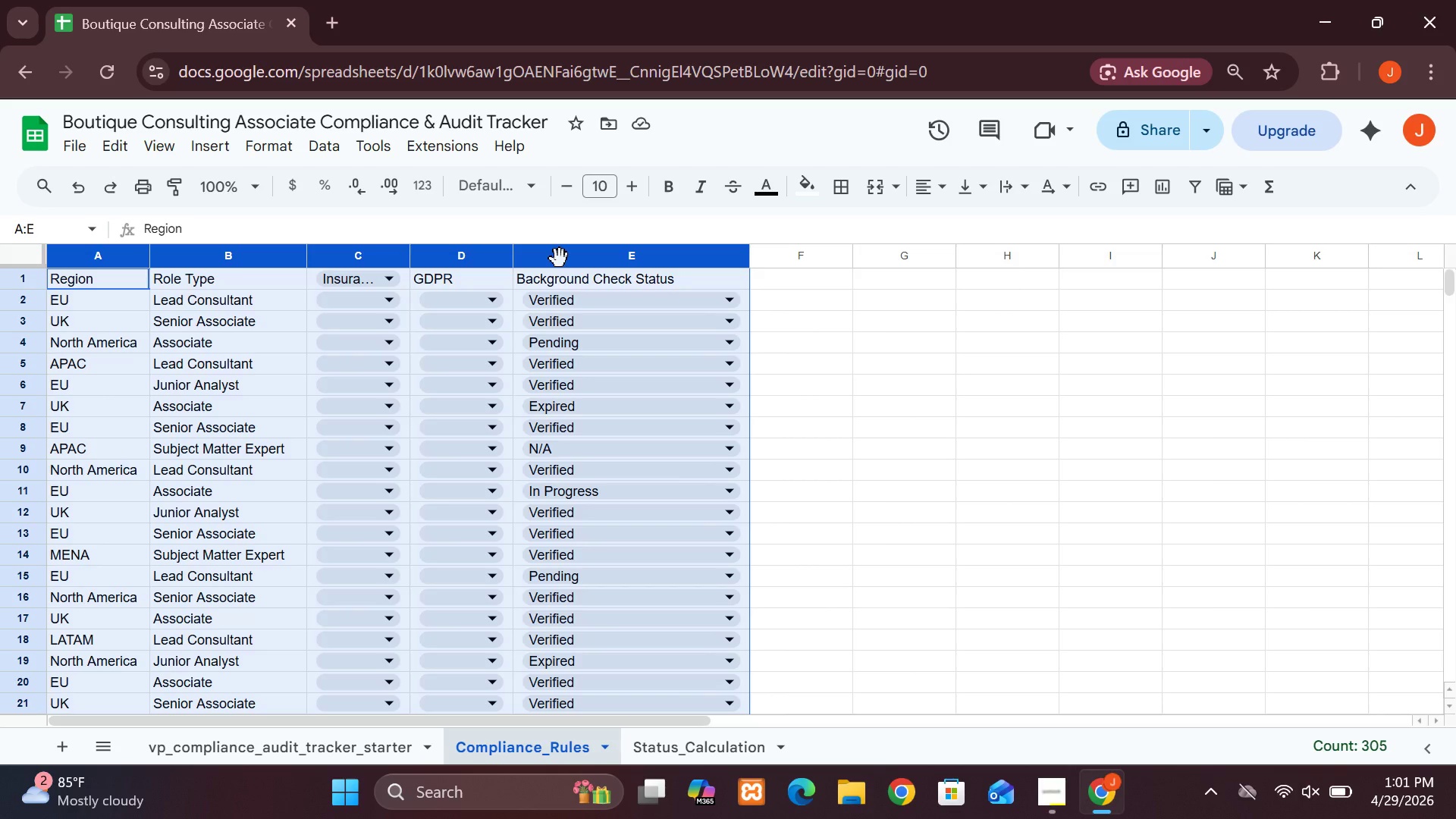 
key(Control+V)
 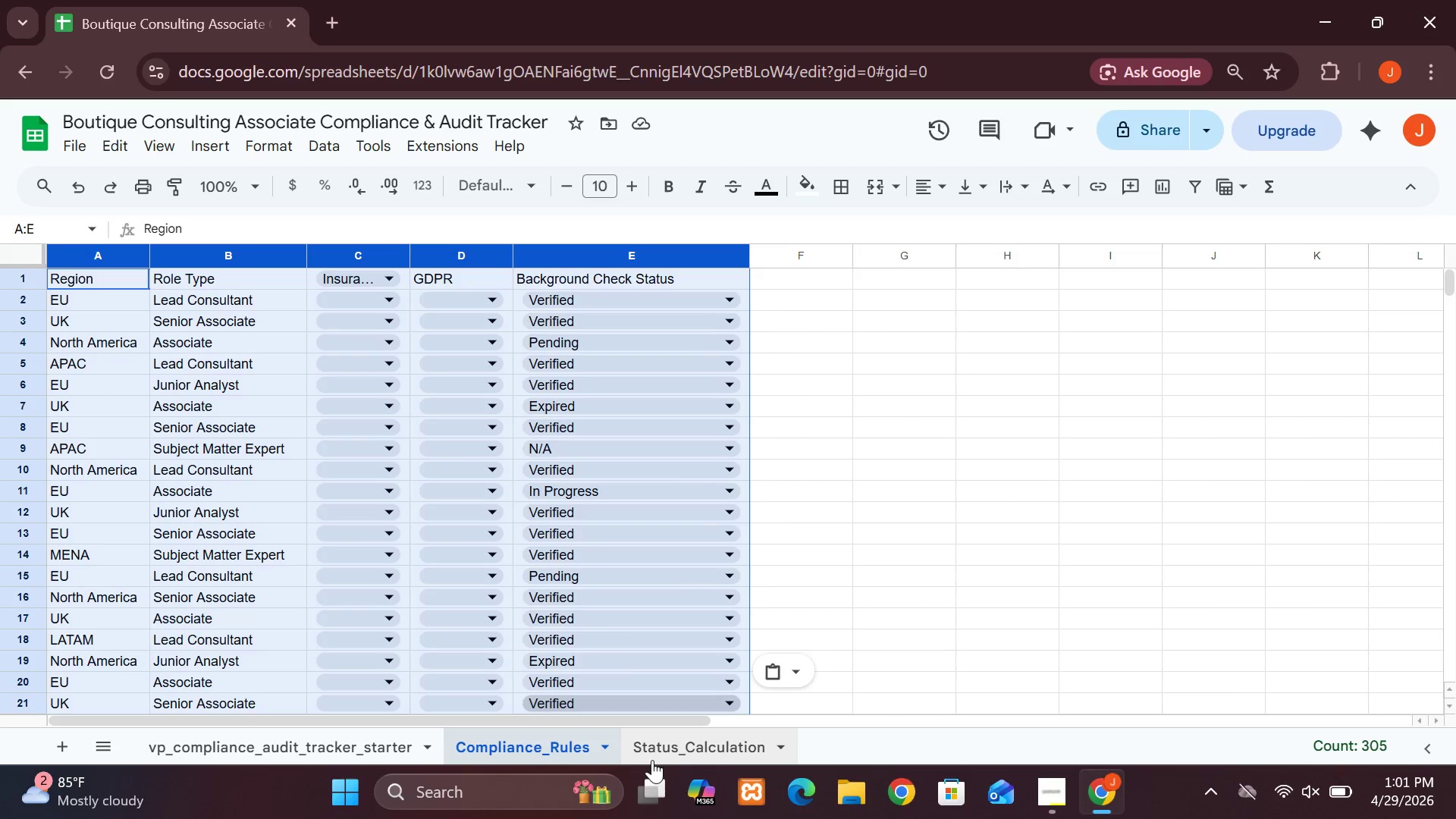 
left_click([653, 759])
 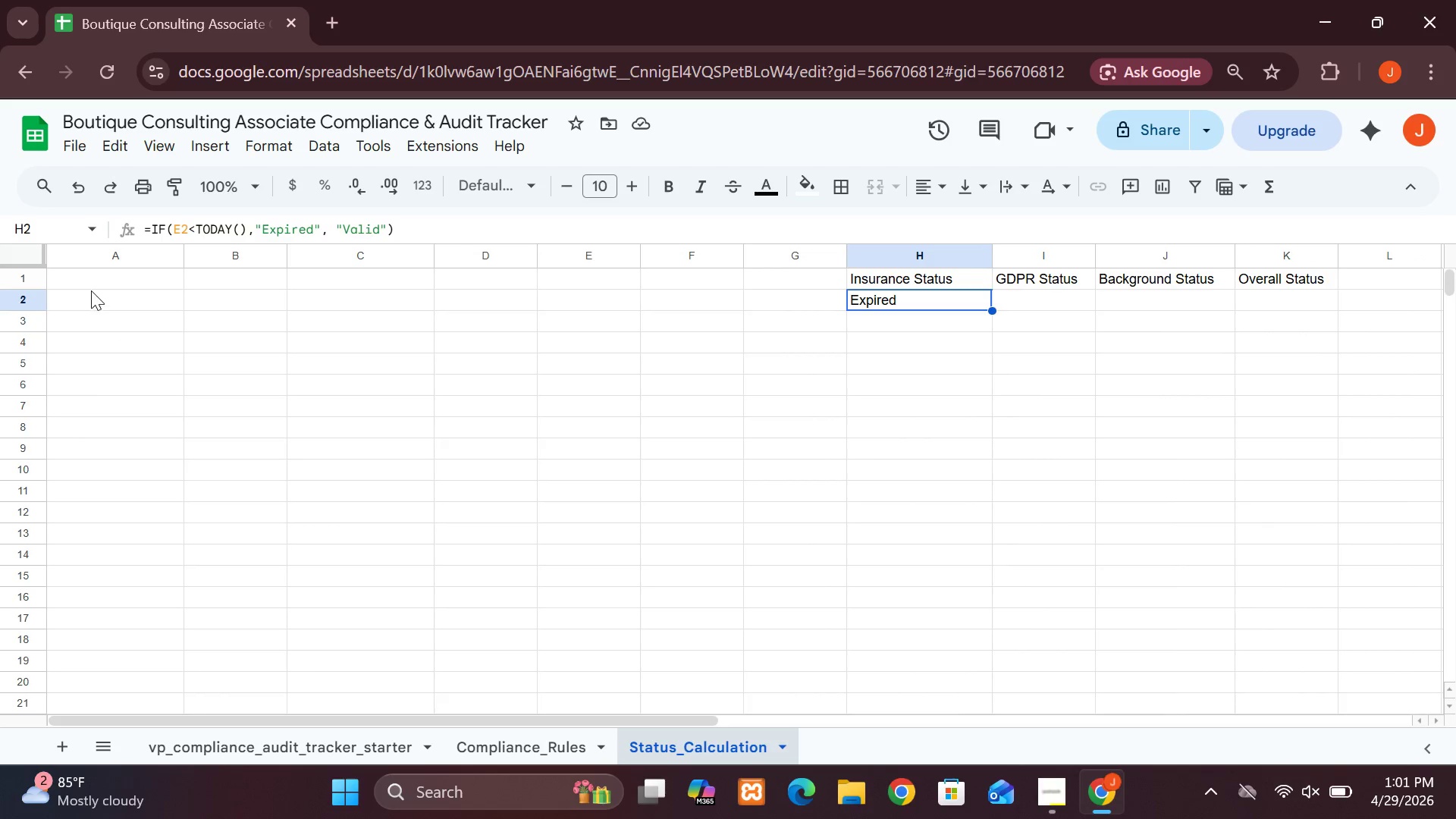 
left_click([90, 275])
 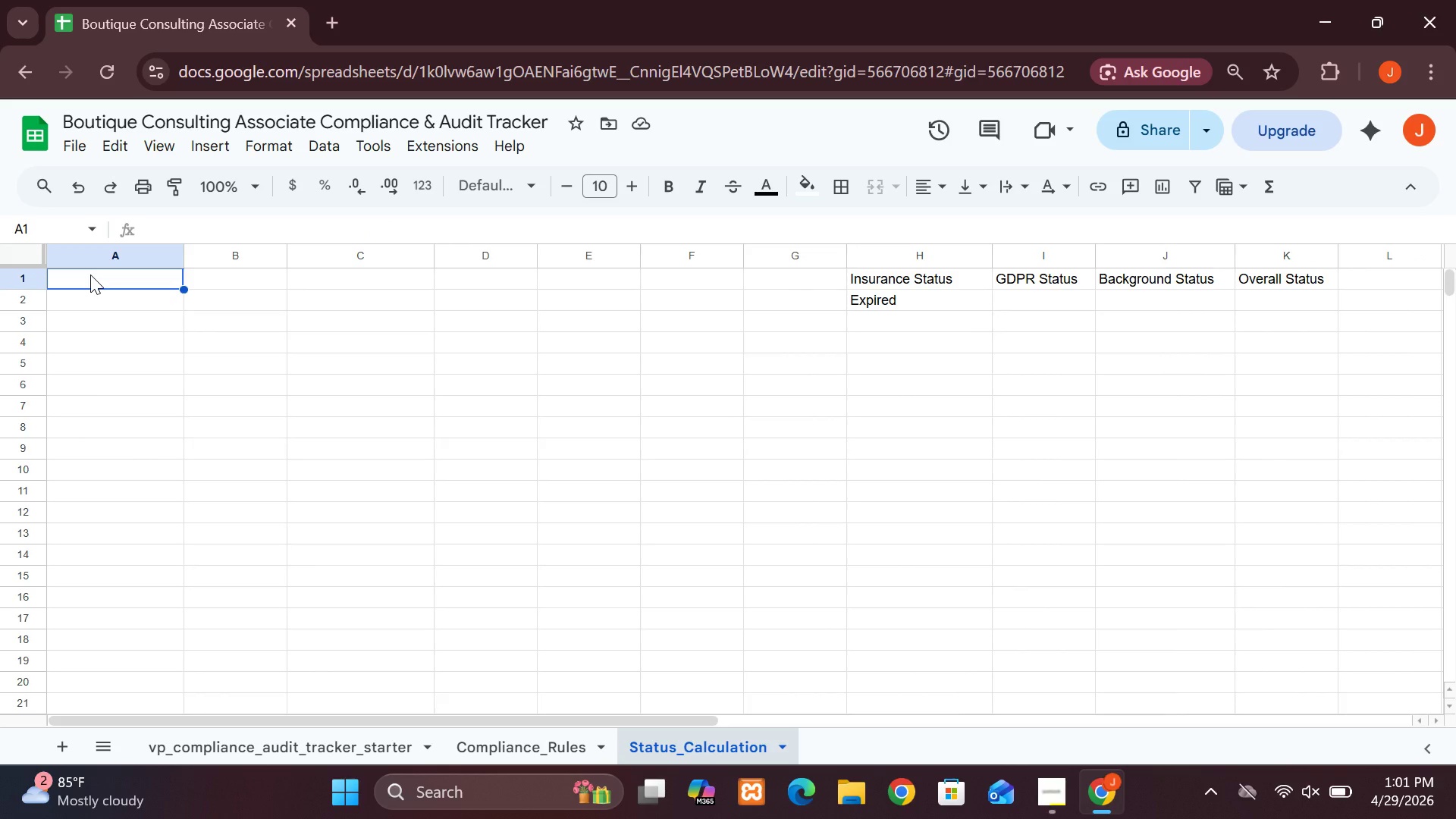 
key(Control+V)
 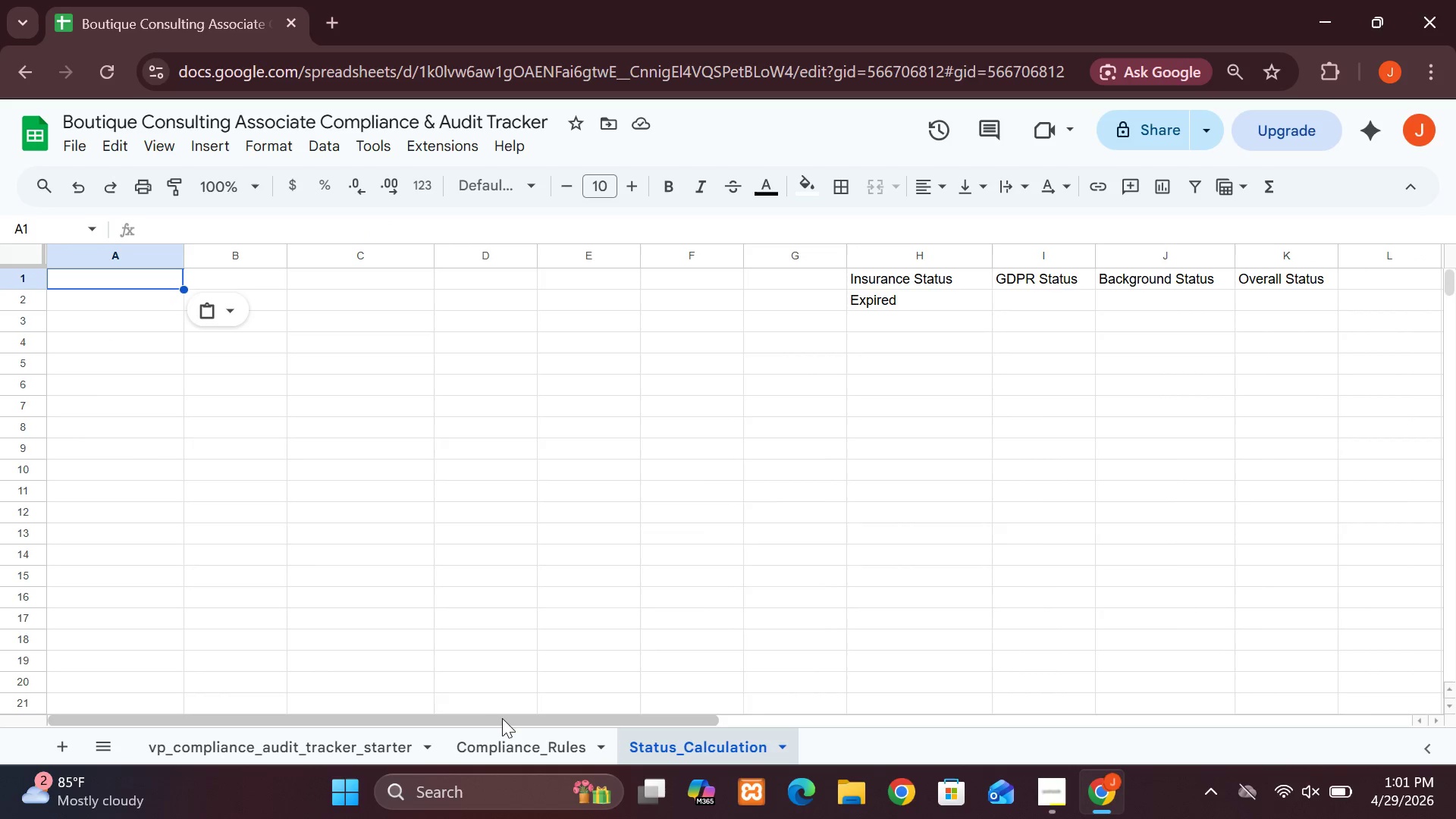 
left_click([508, 742])
 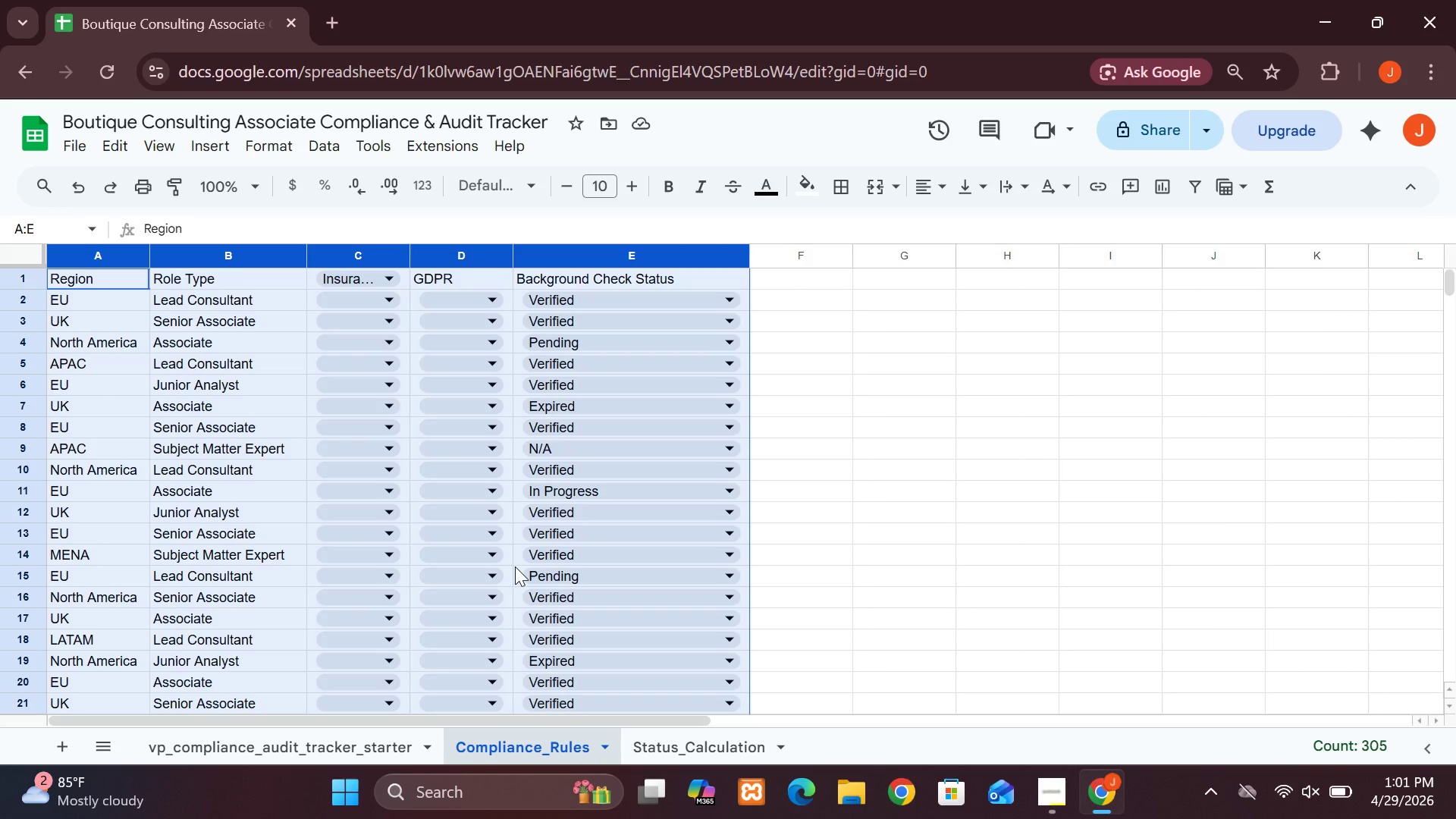 
key(Control+C)
 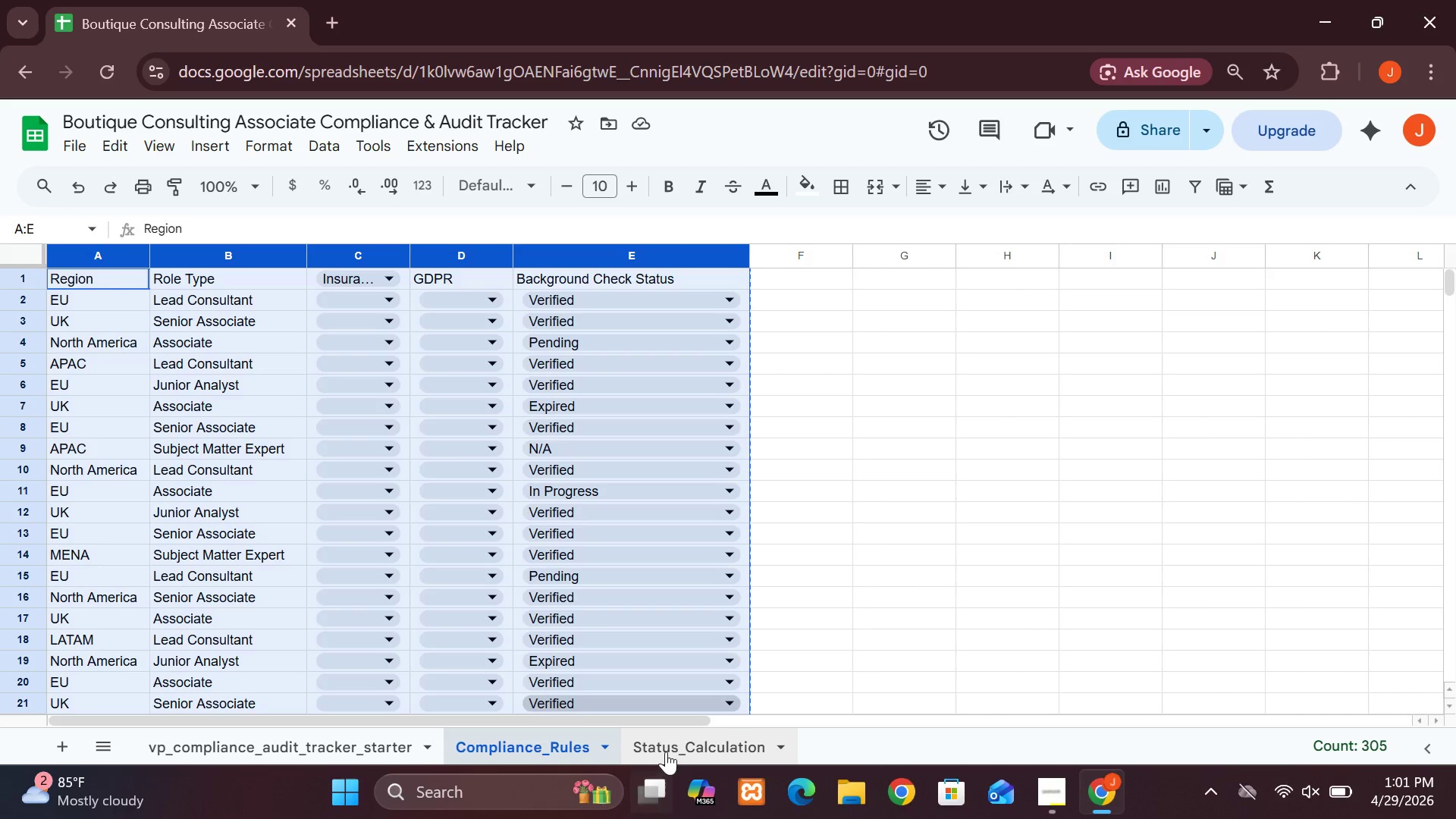 
left_click([666, 749])
 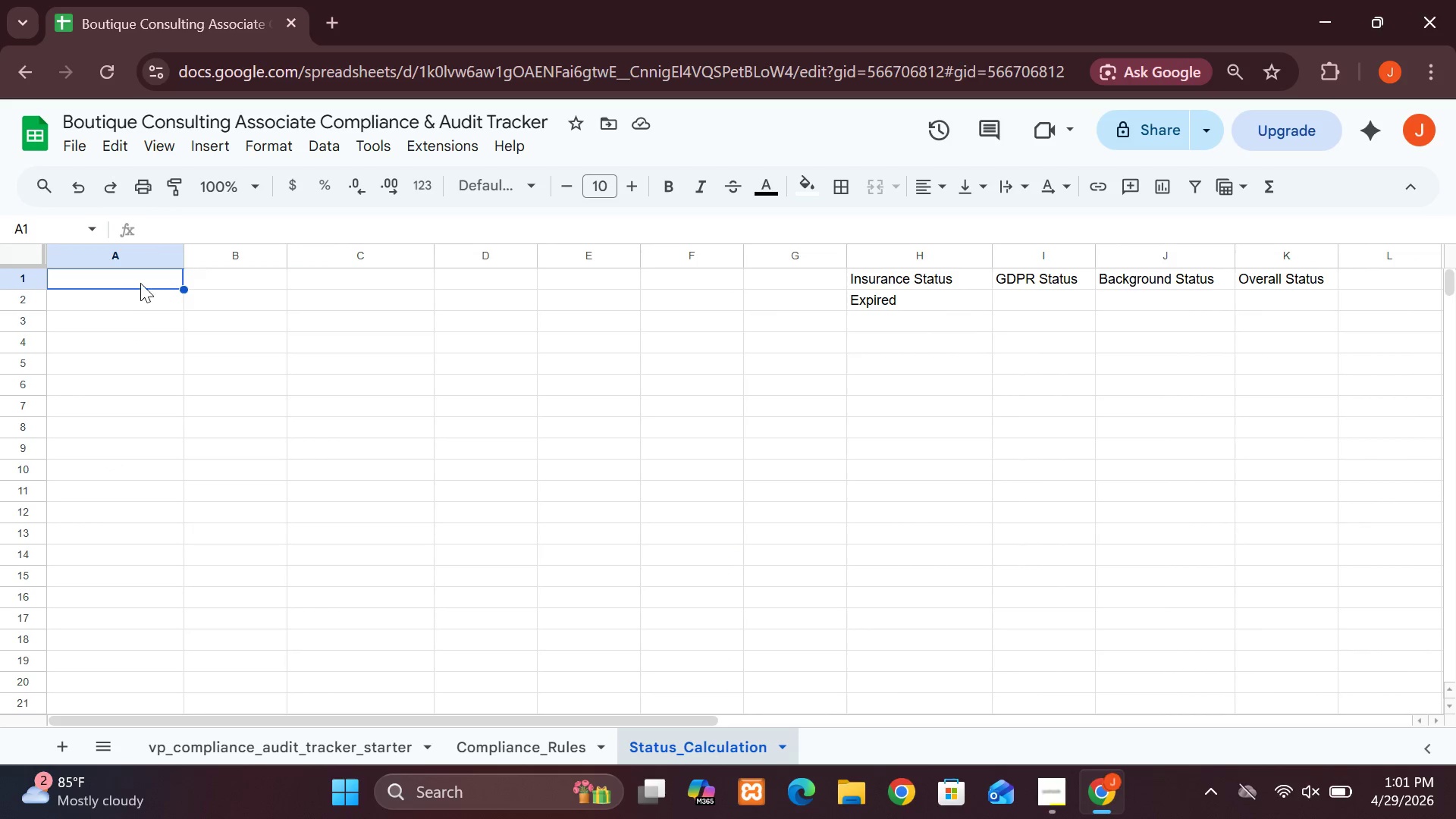 
hold_key(key=ControlLeft, duration=1.14)
 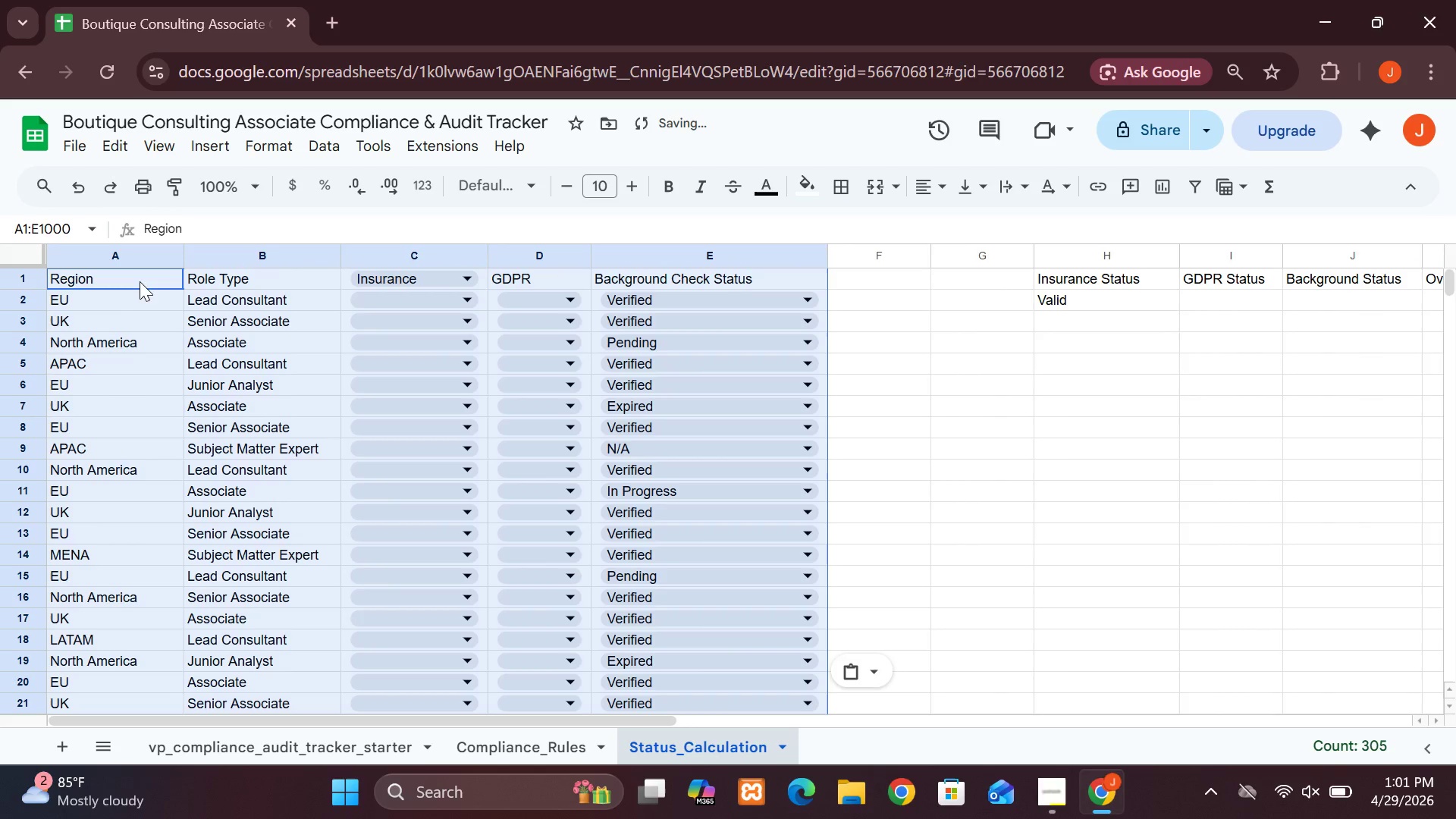 
hold_key(key=V, duration=0.58)
 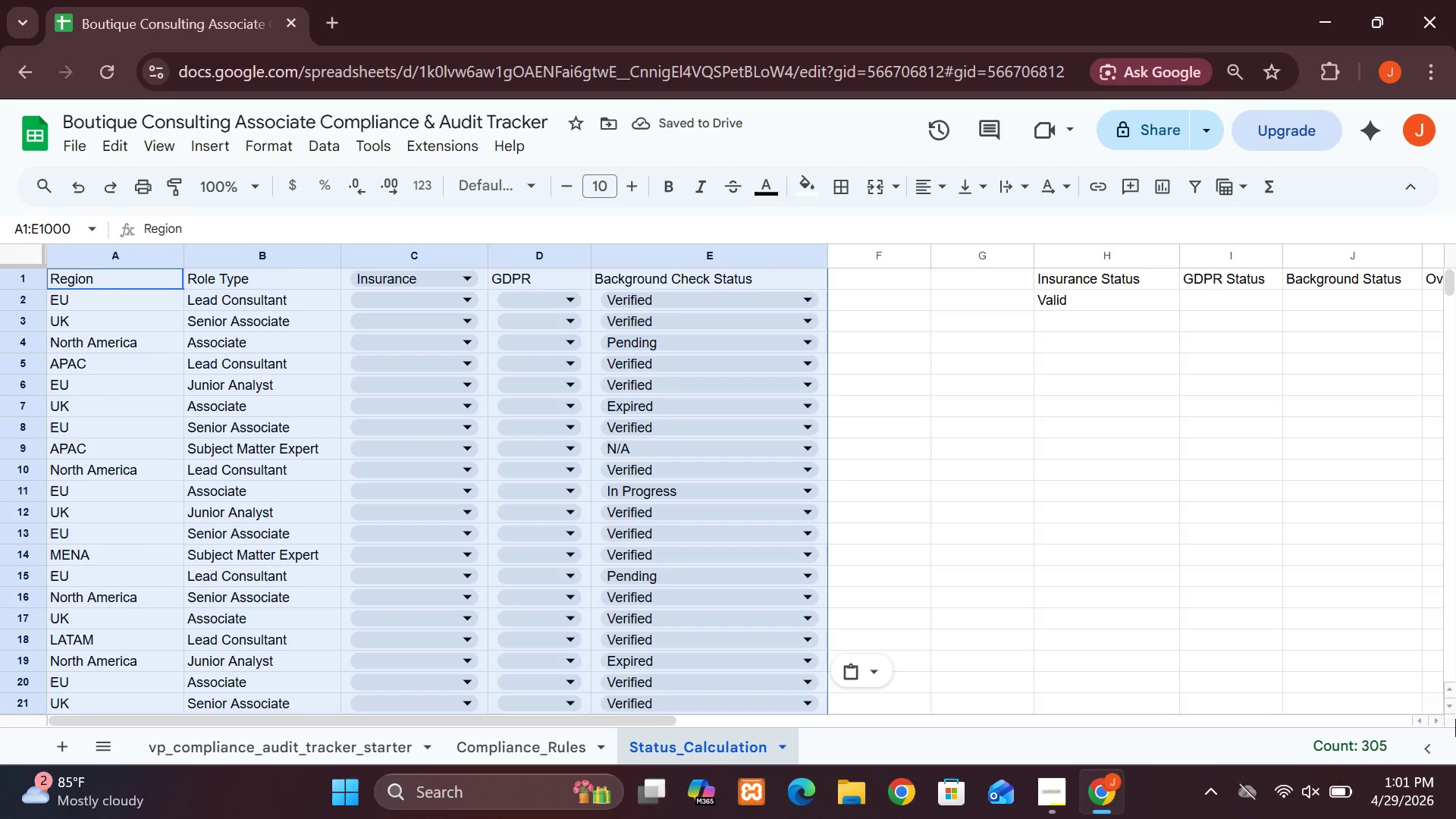 
wait(5.92)
 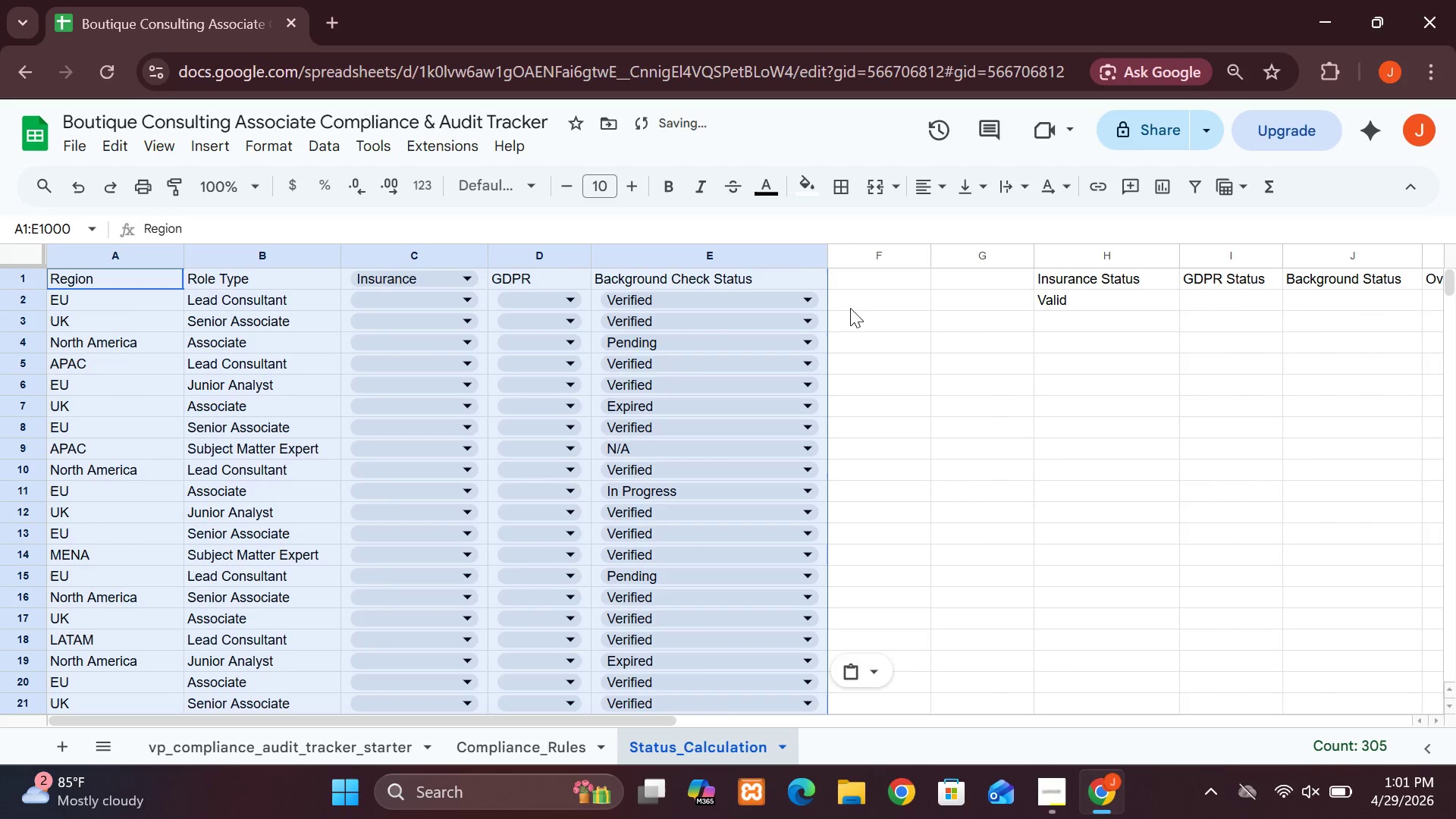 
double_click([1440, 723])
 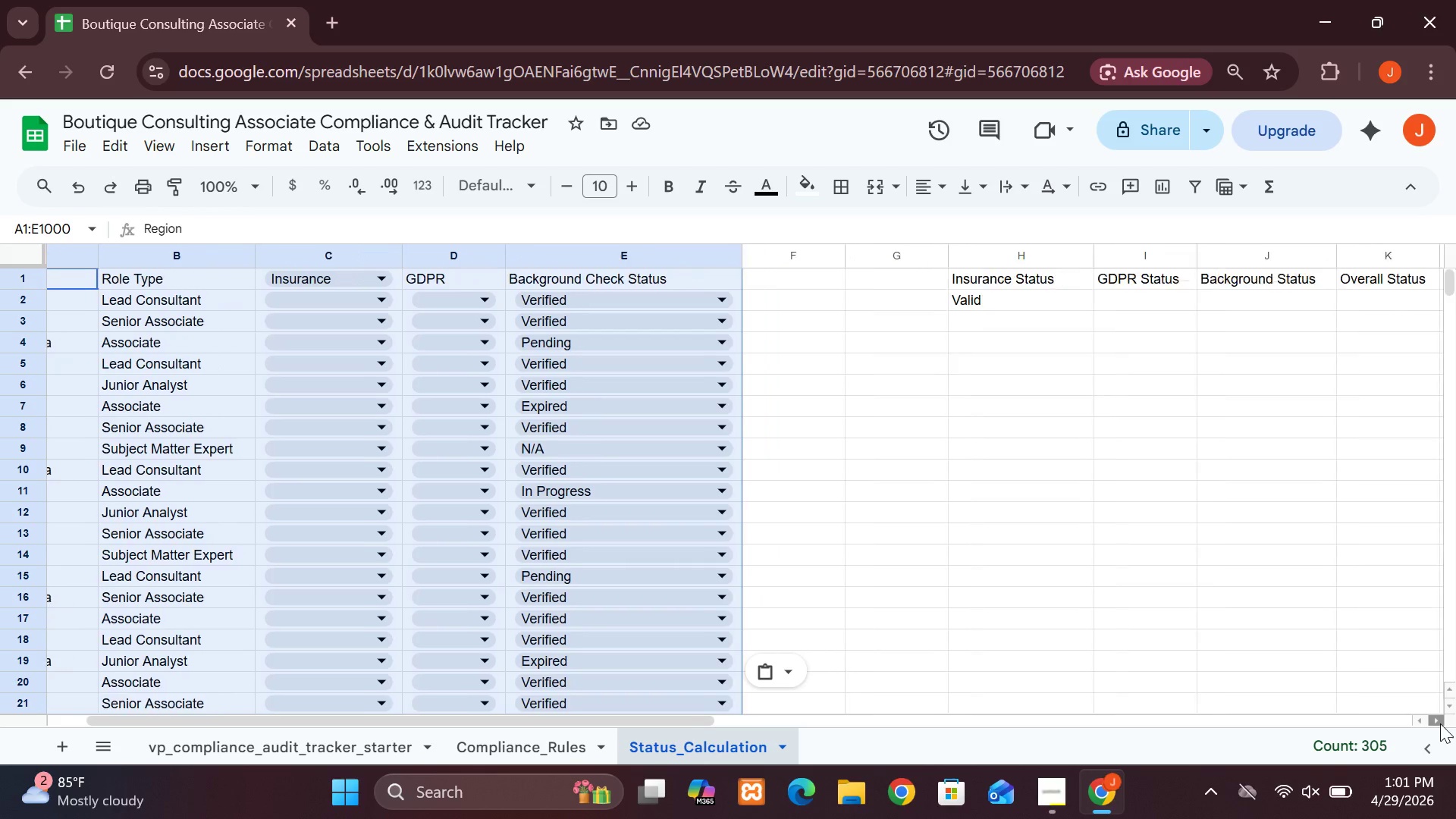 
triple_click([1440, 723])
 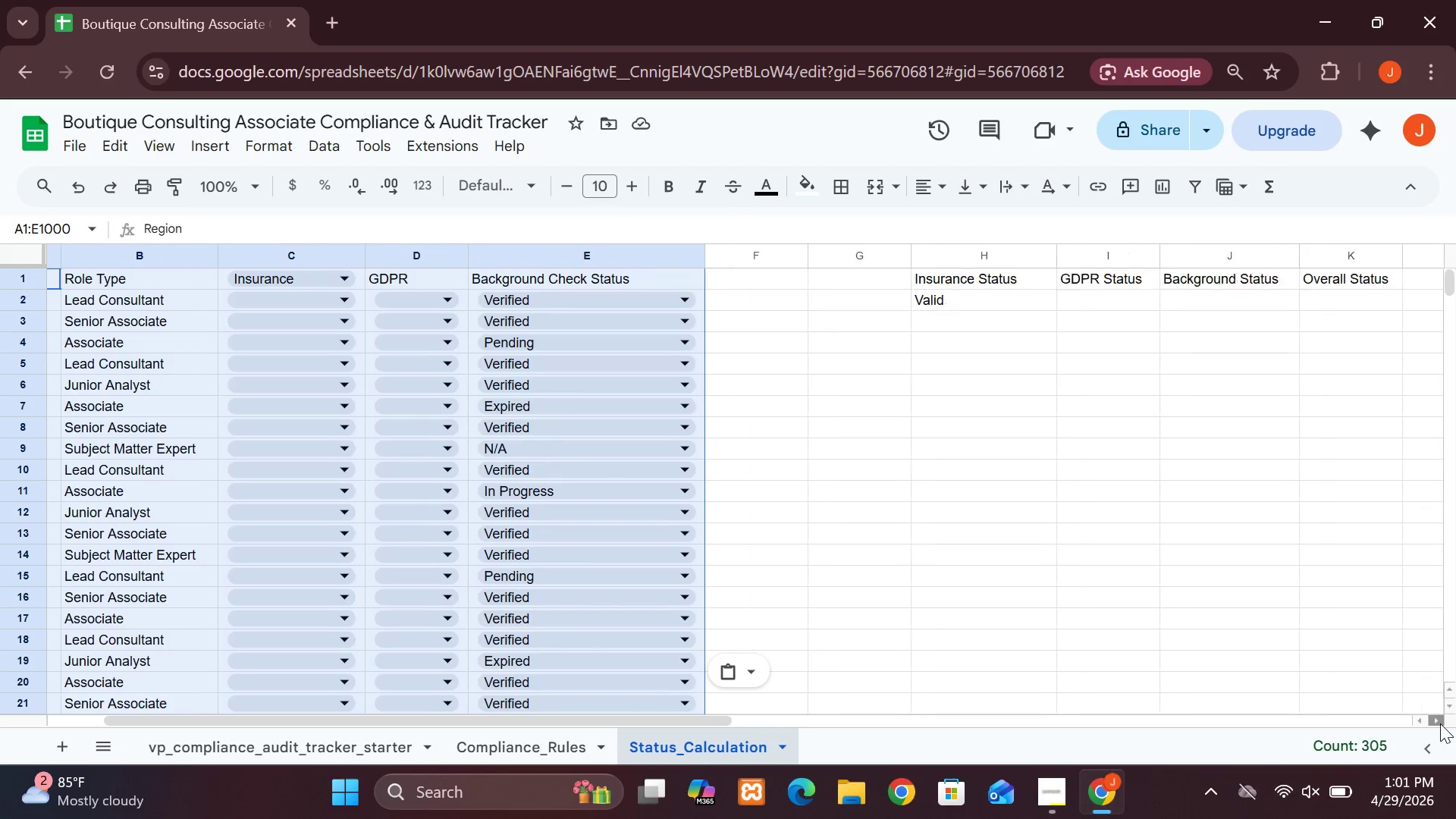 
triple_click([1440, 723])
 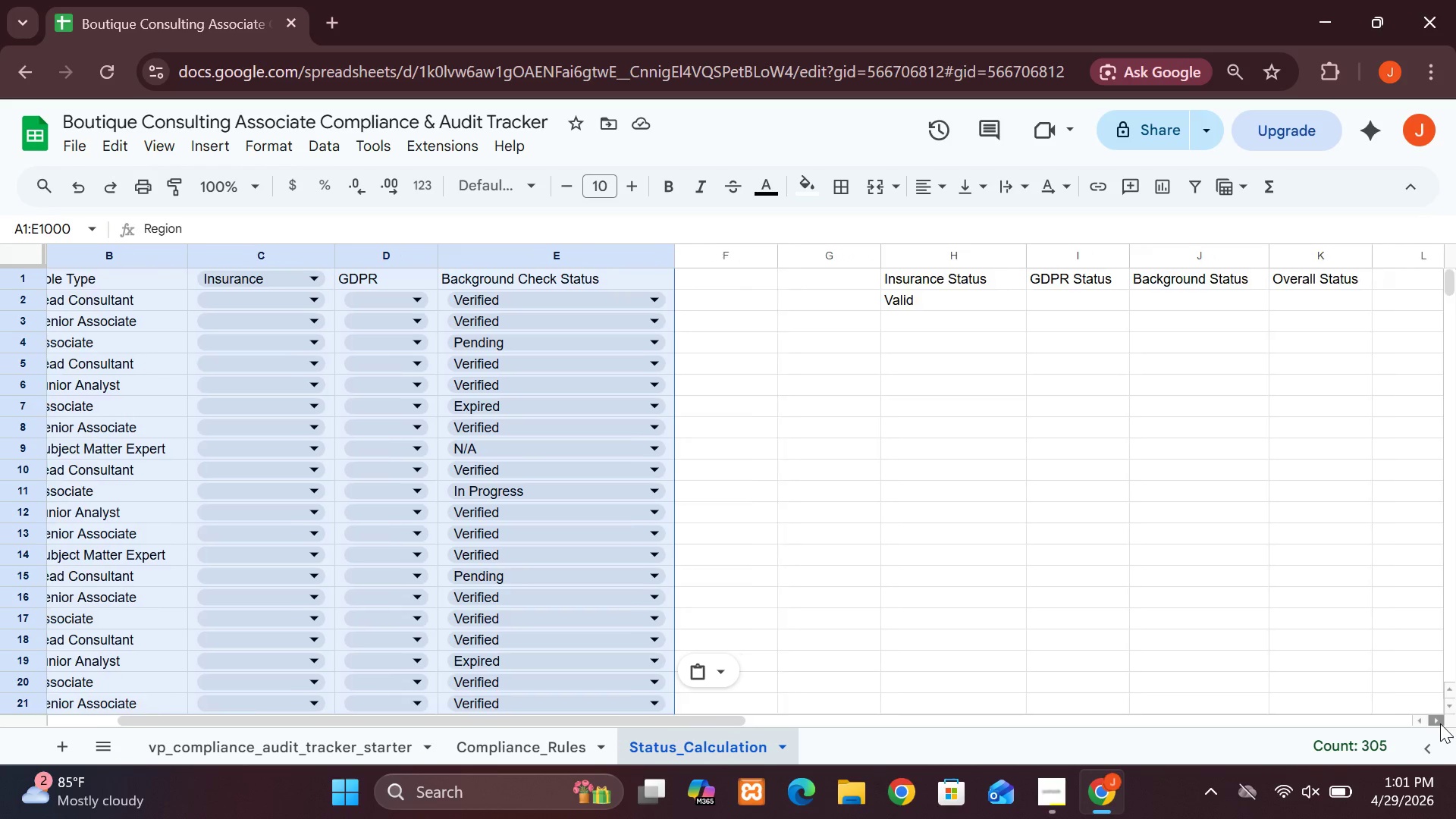 
triple_click([1440, 723])
 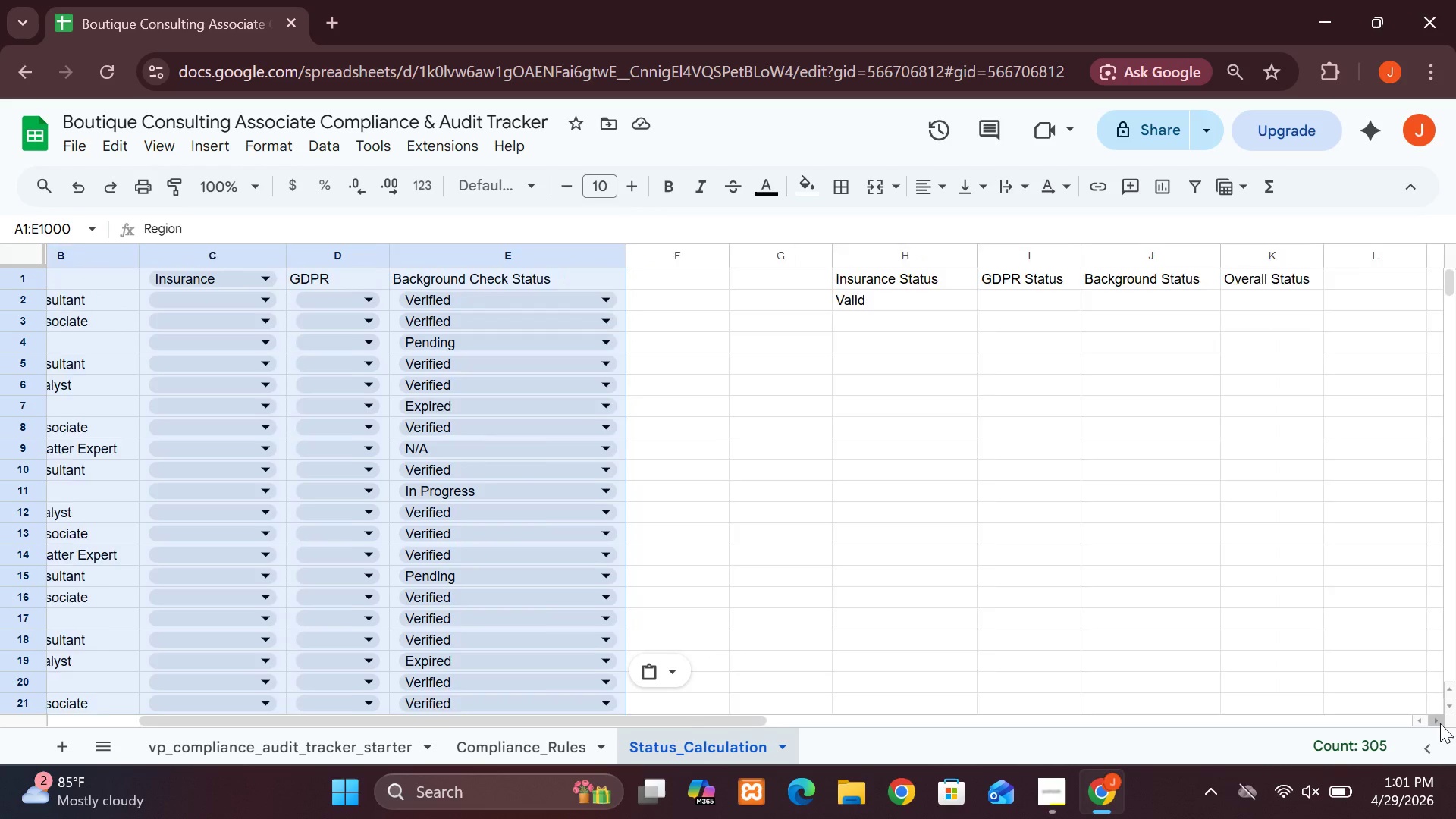 
triple_click([1440, 723])
 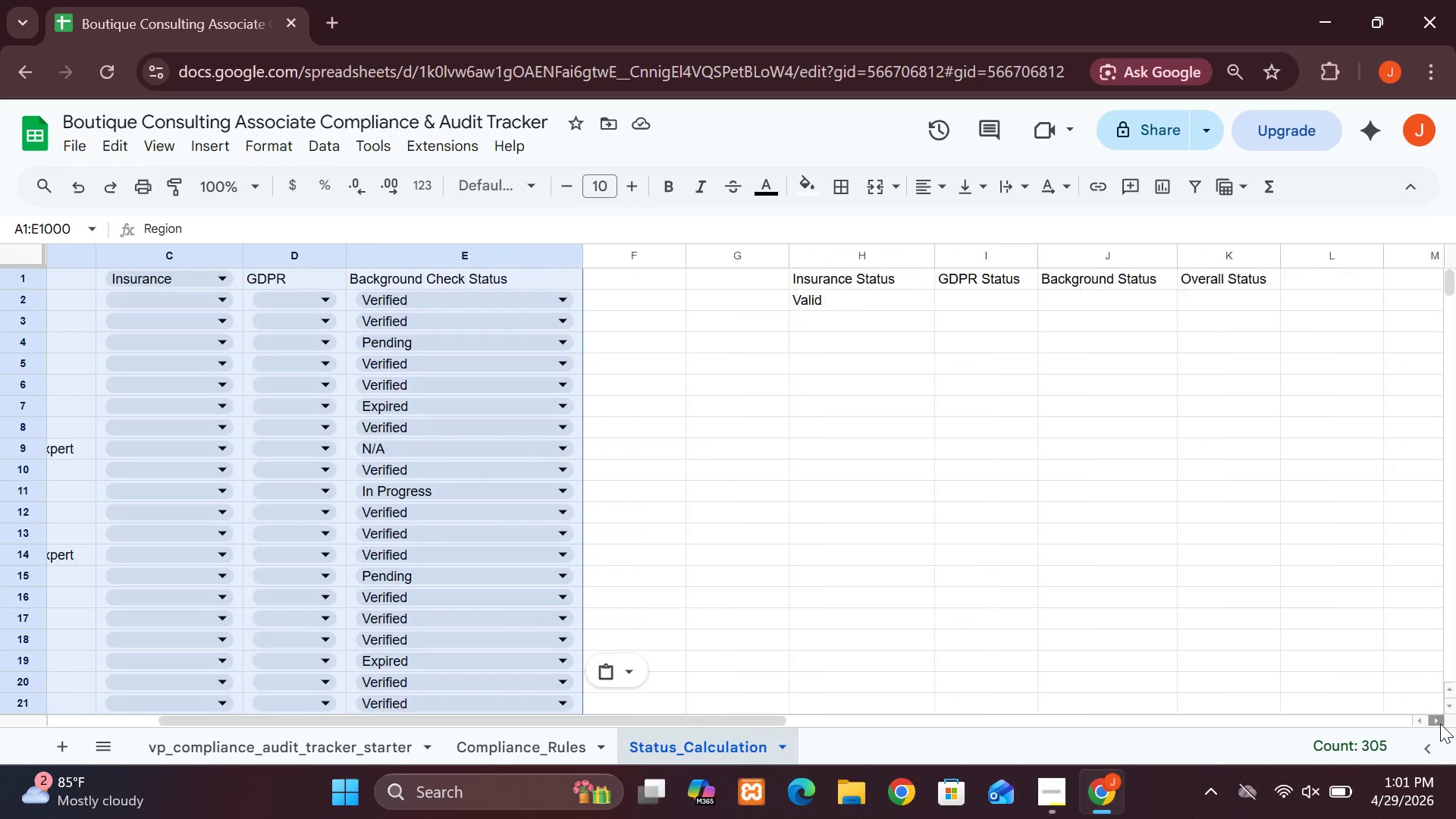 
triple_click([1440, 723])
 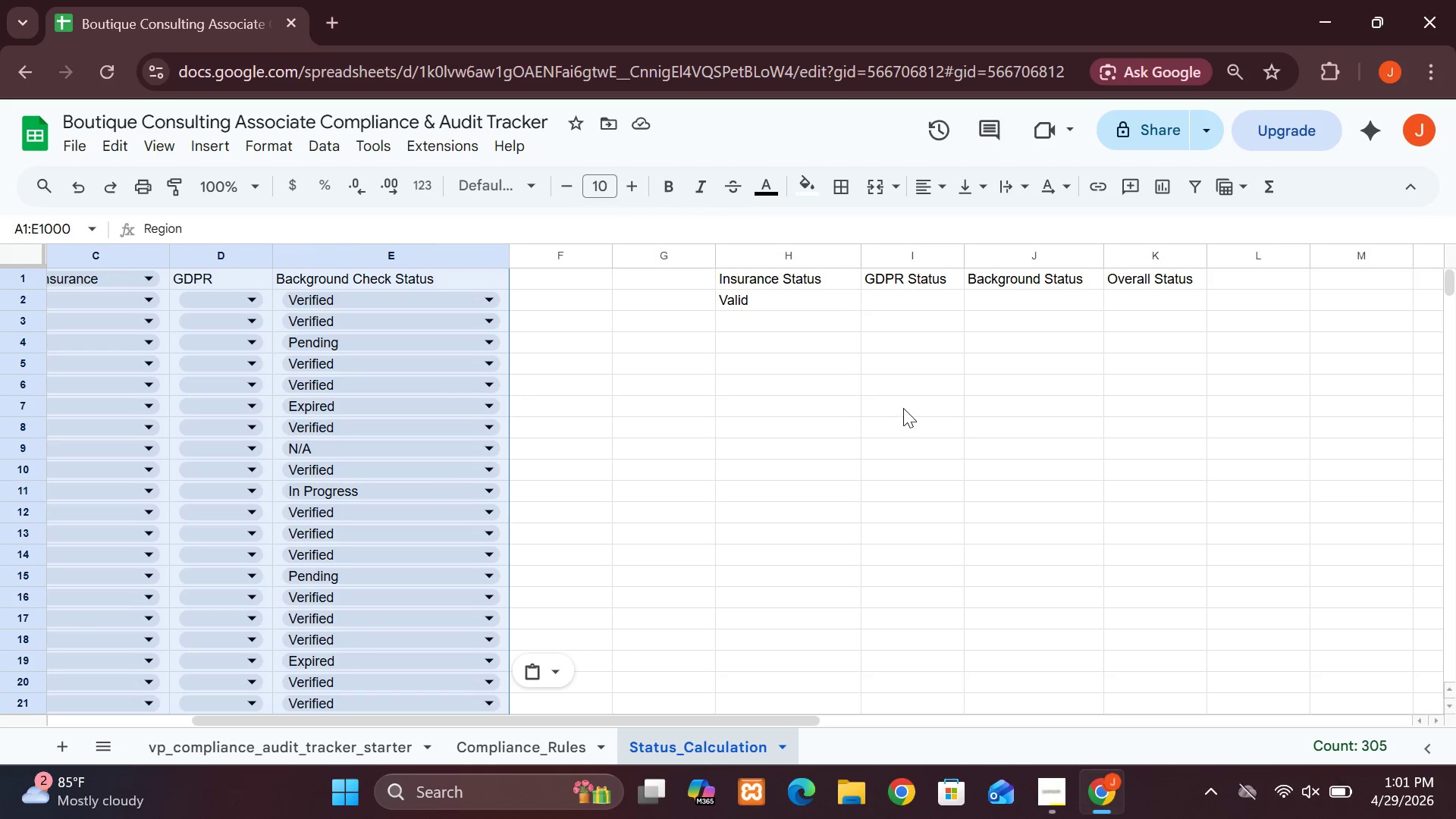 
left_click([826, 296])
 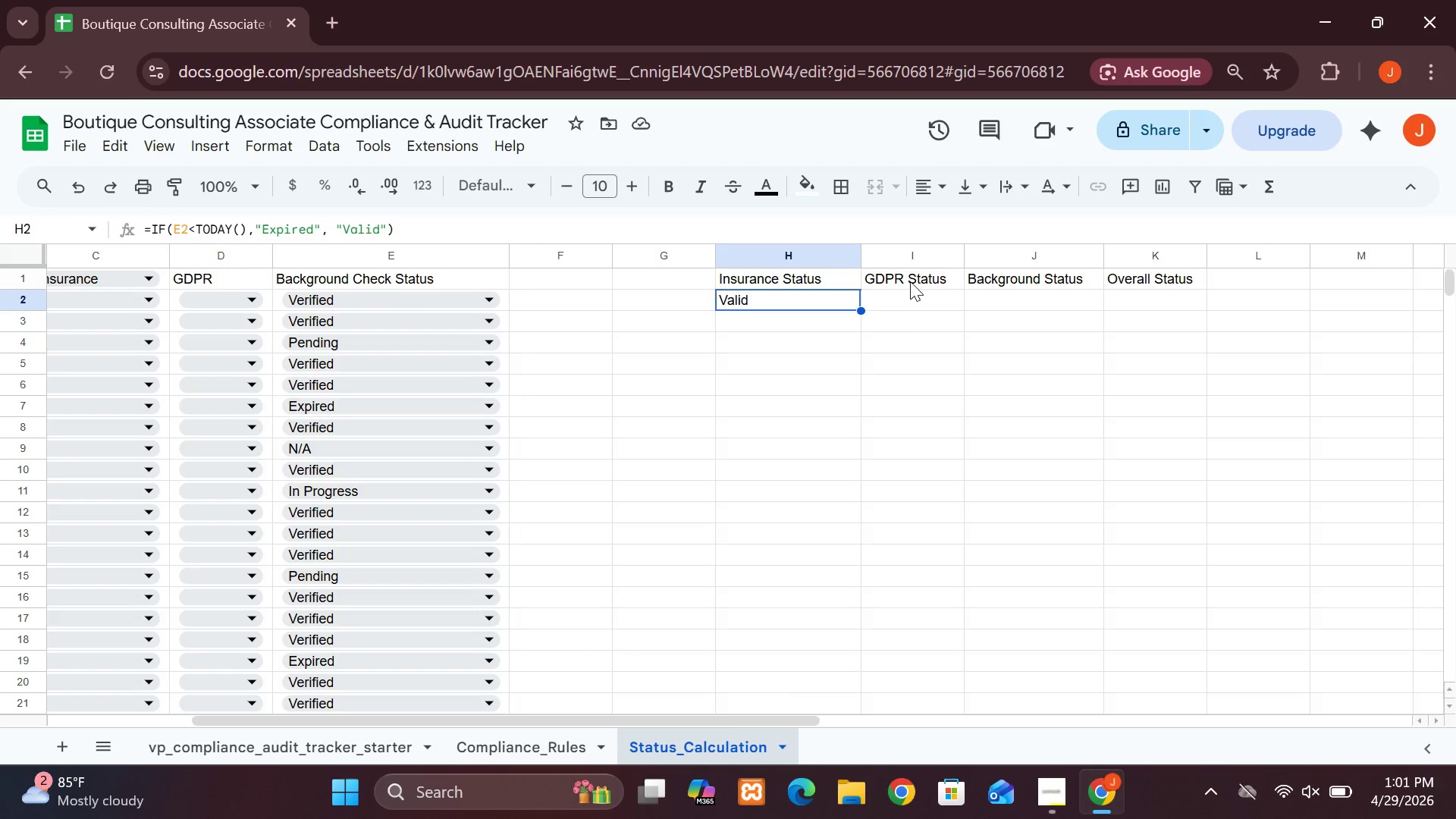 
left_click([915, 291])
 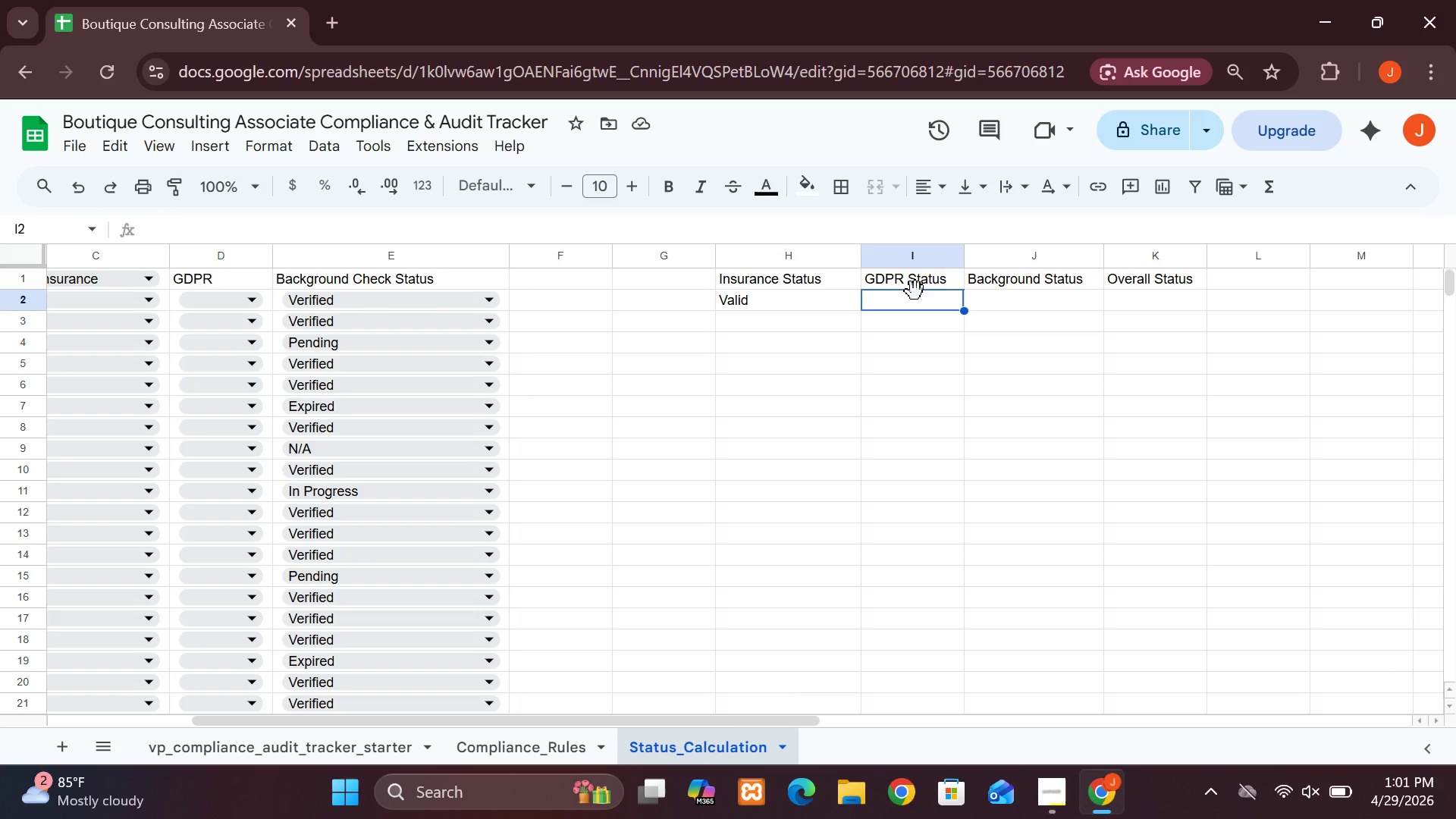 
key(Equal)
 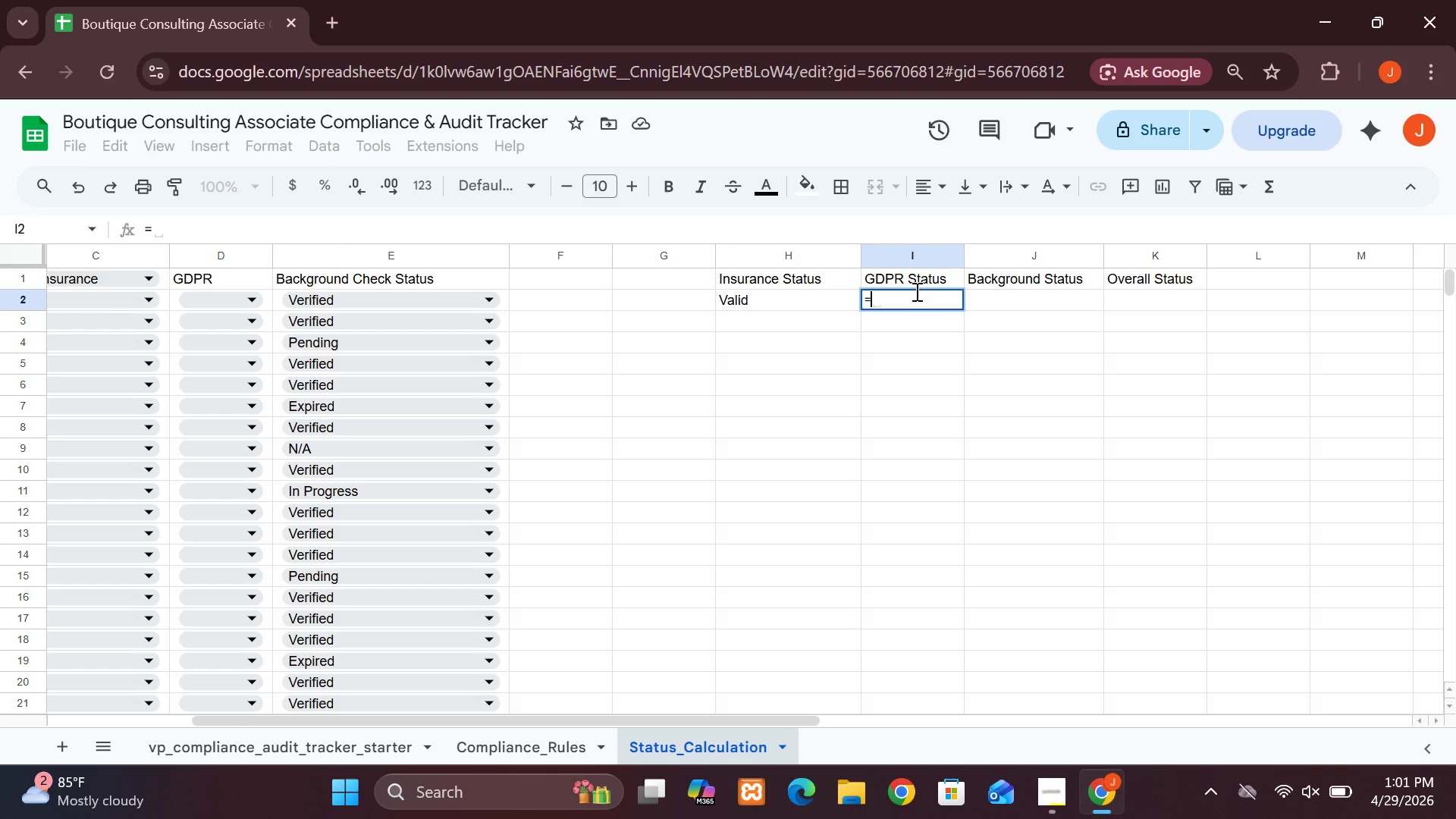 
key(CapsLock)
 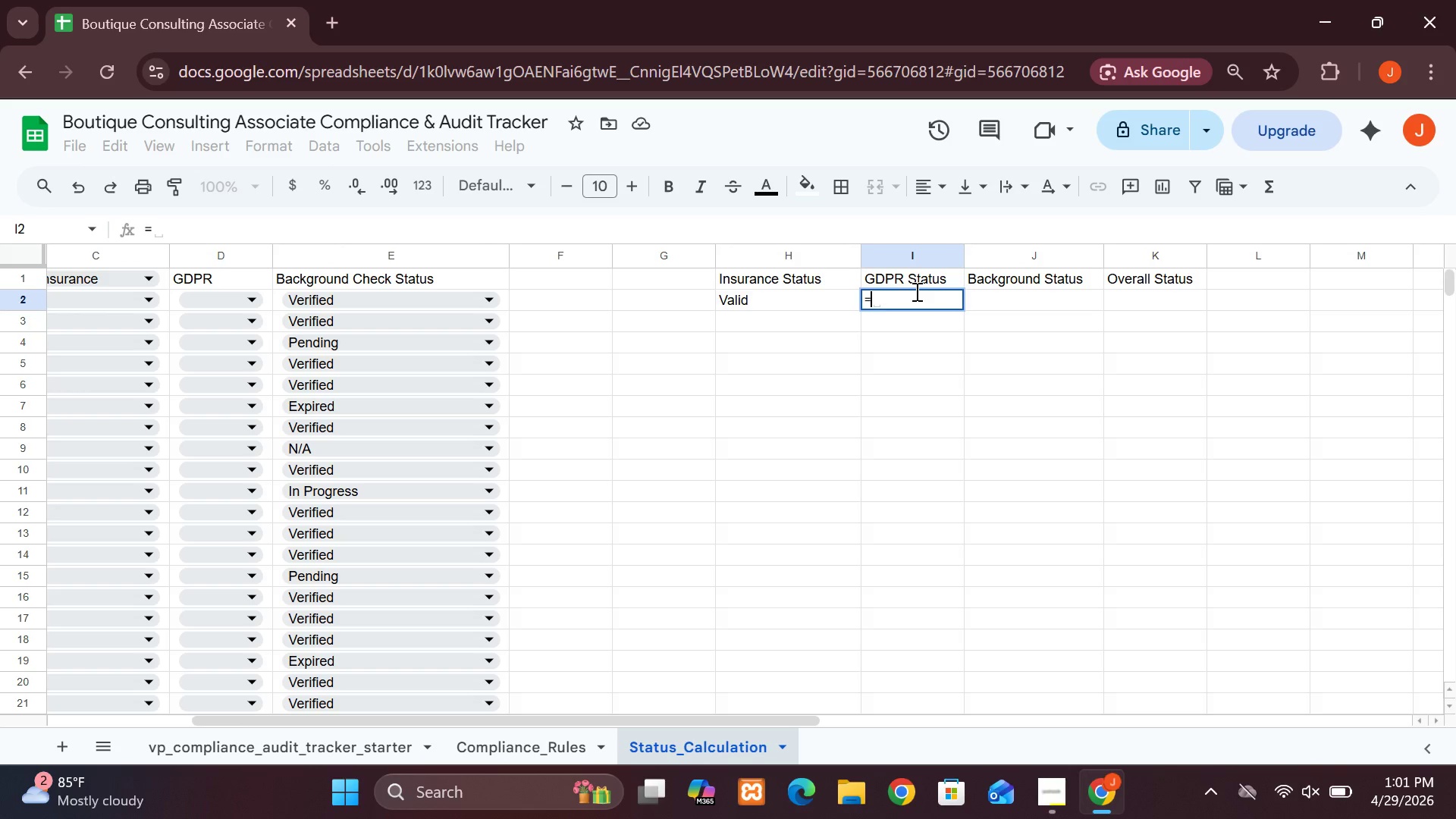 
key(I)
 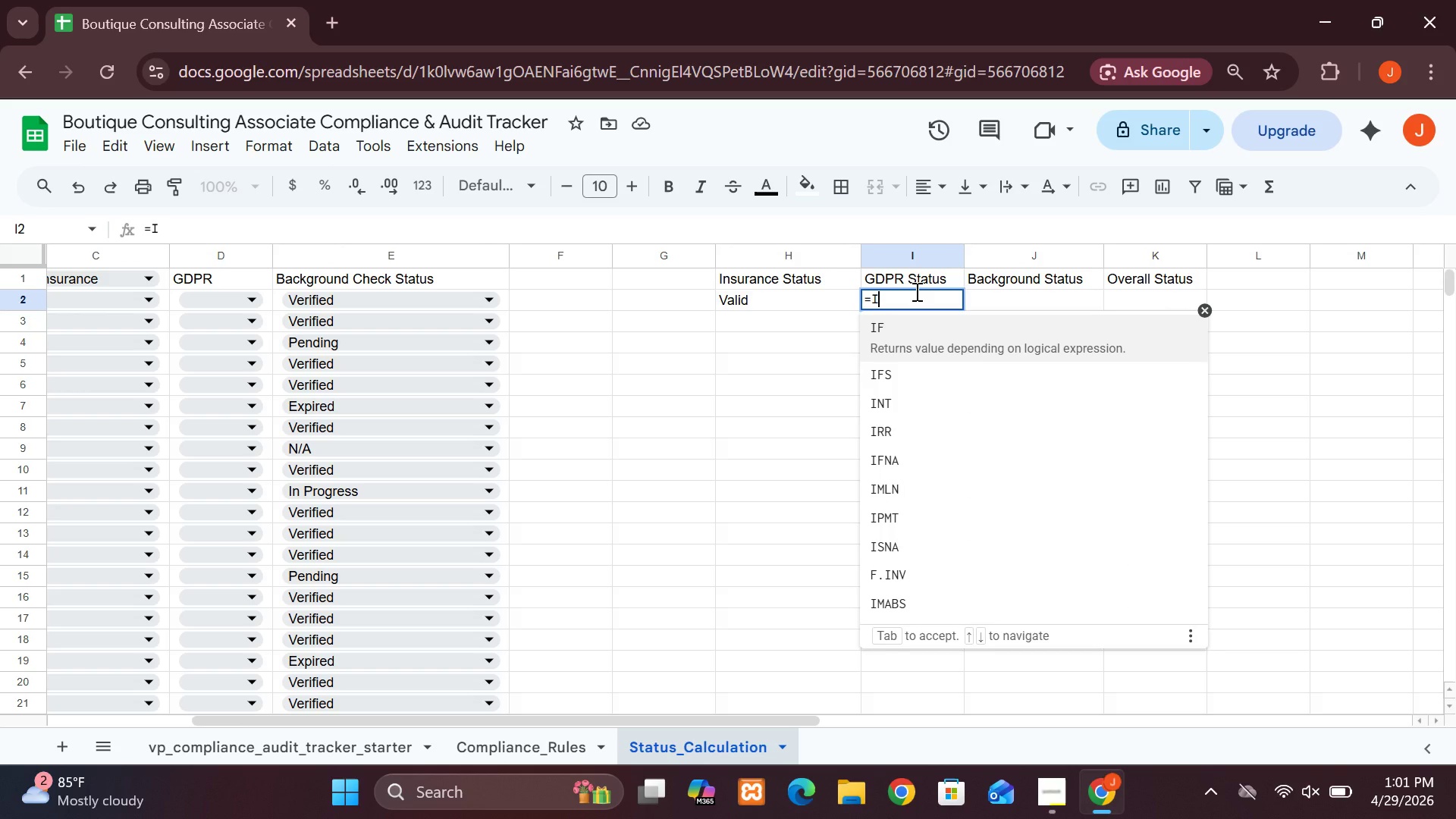 
key(Backspace)
 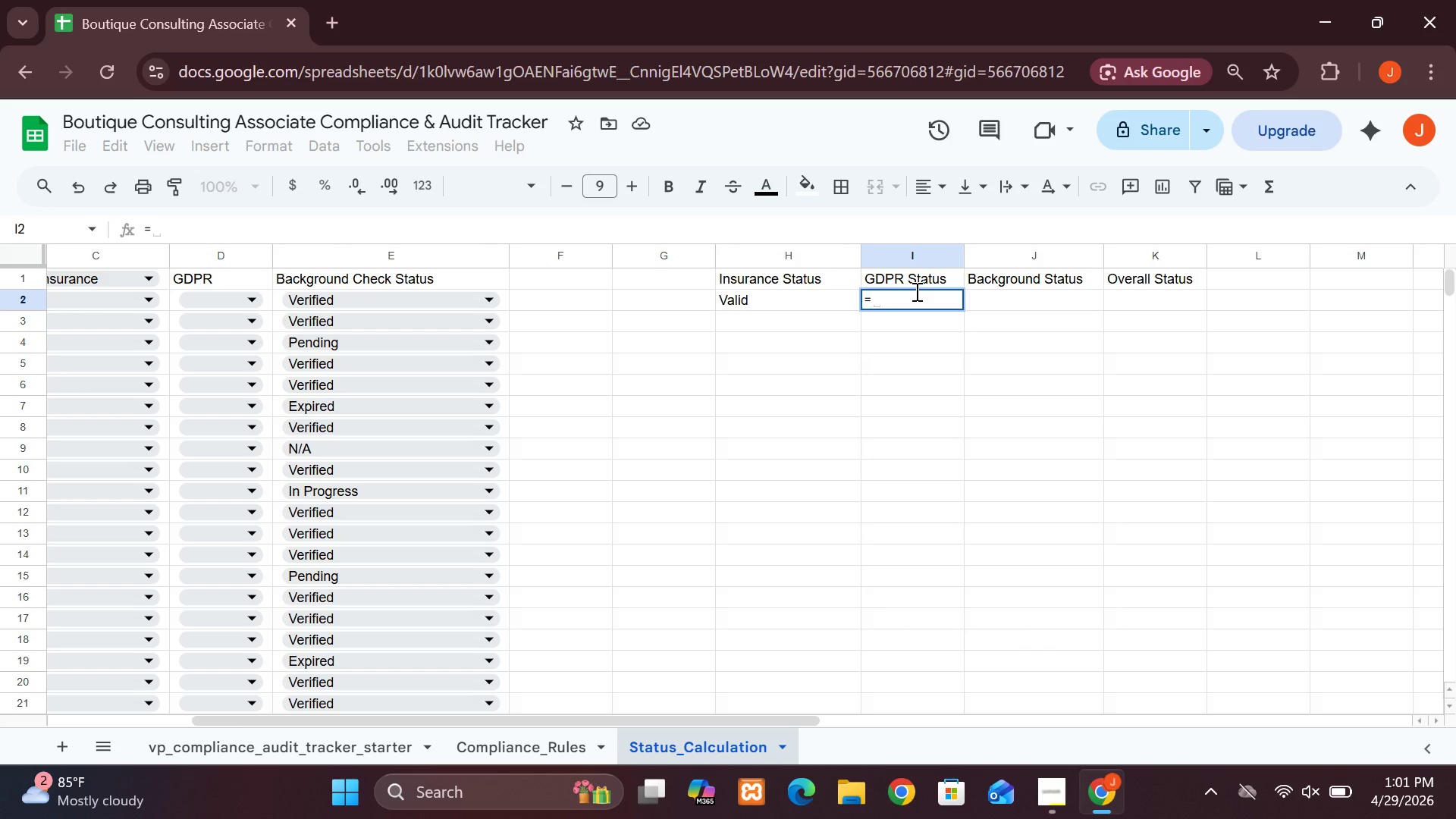 
key(Backspace)
 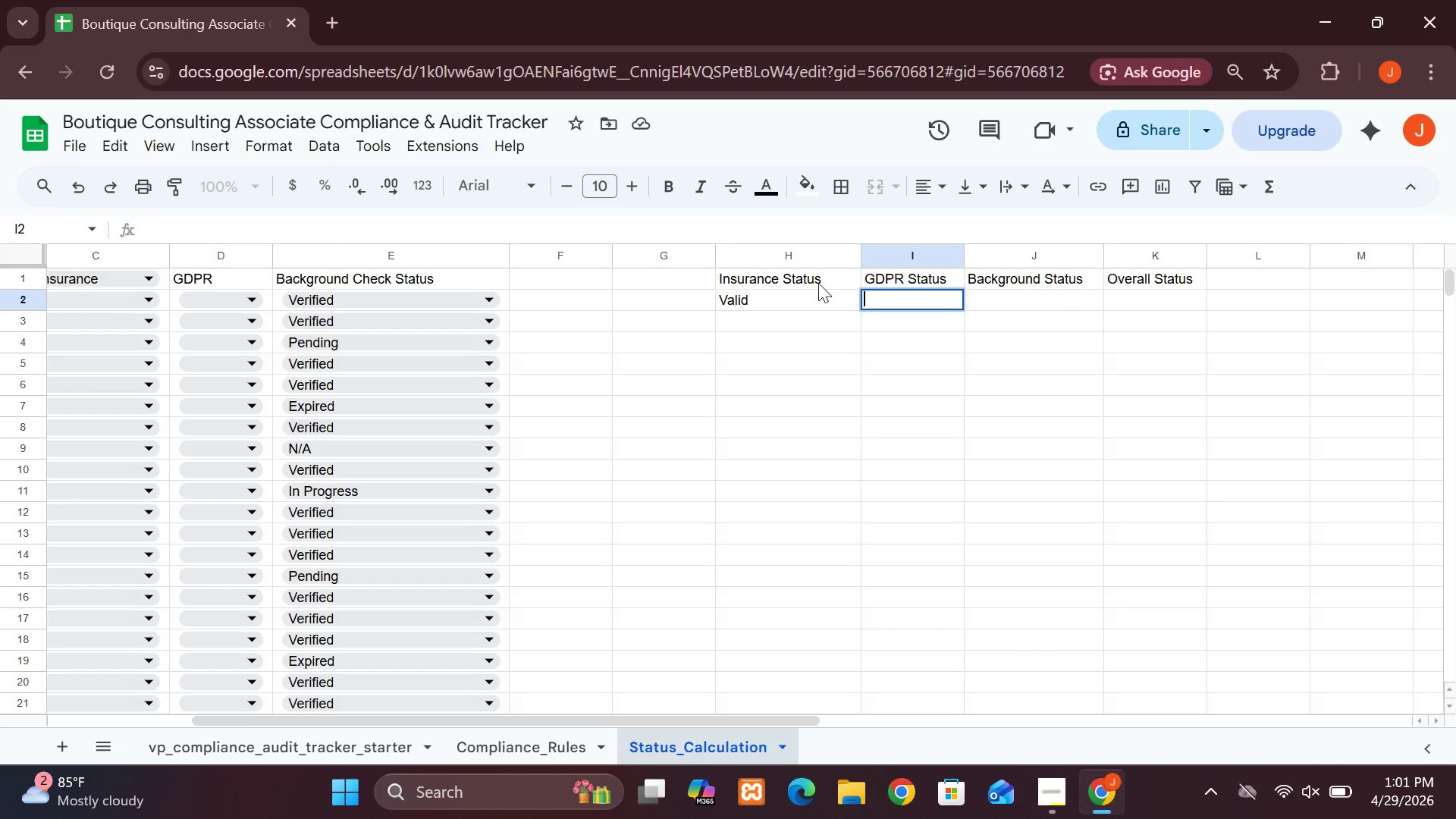 
left_click([817, 288])
 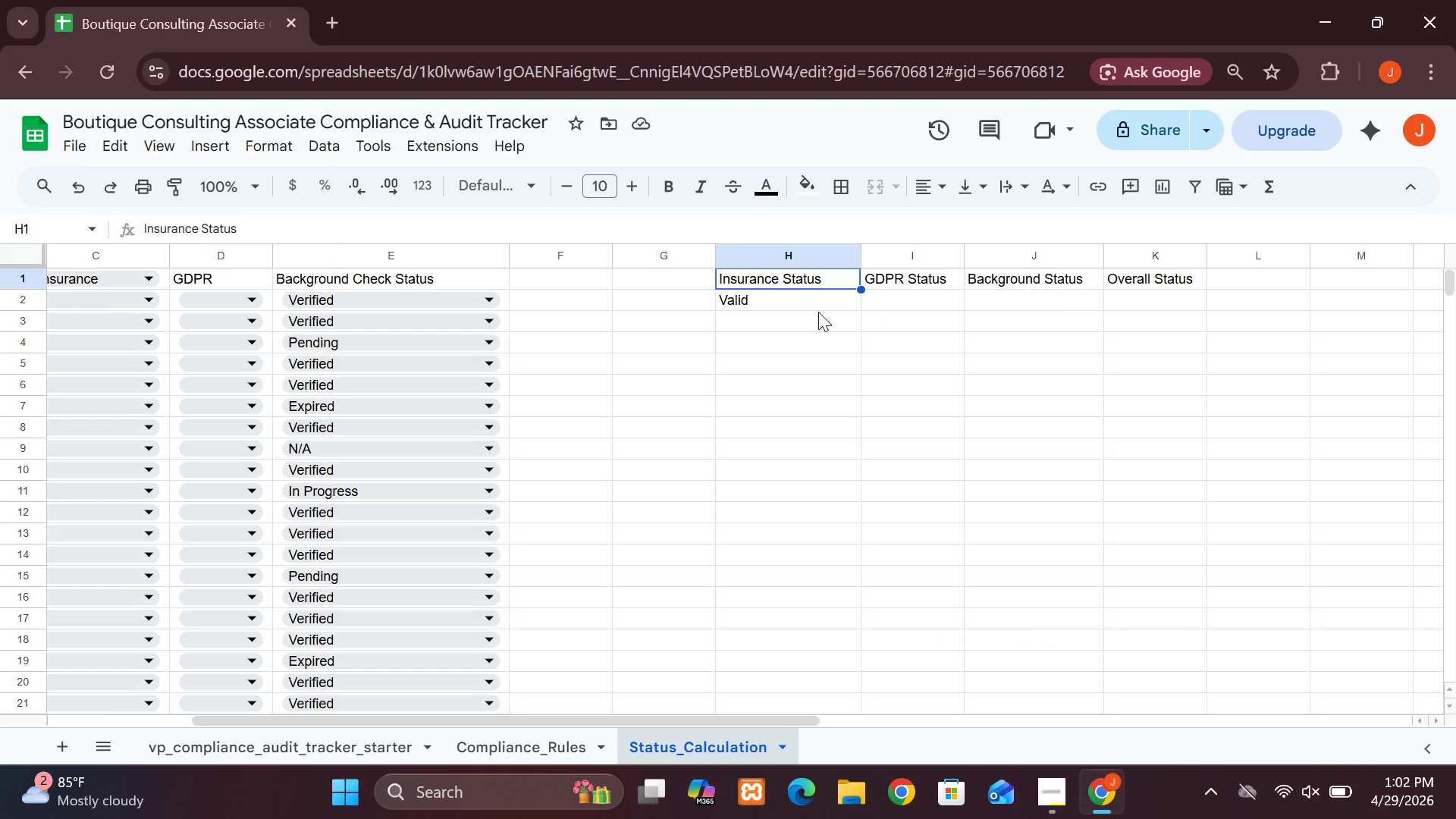 
left_click([818, 312])
 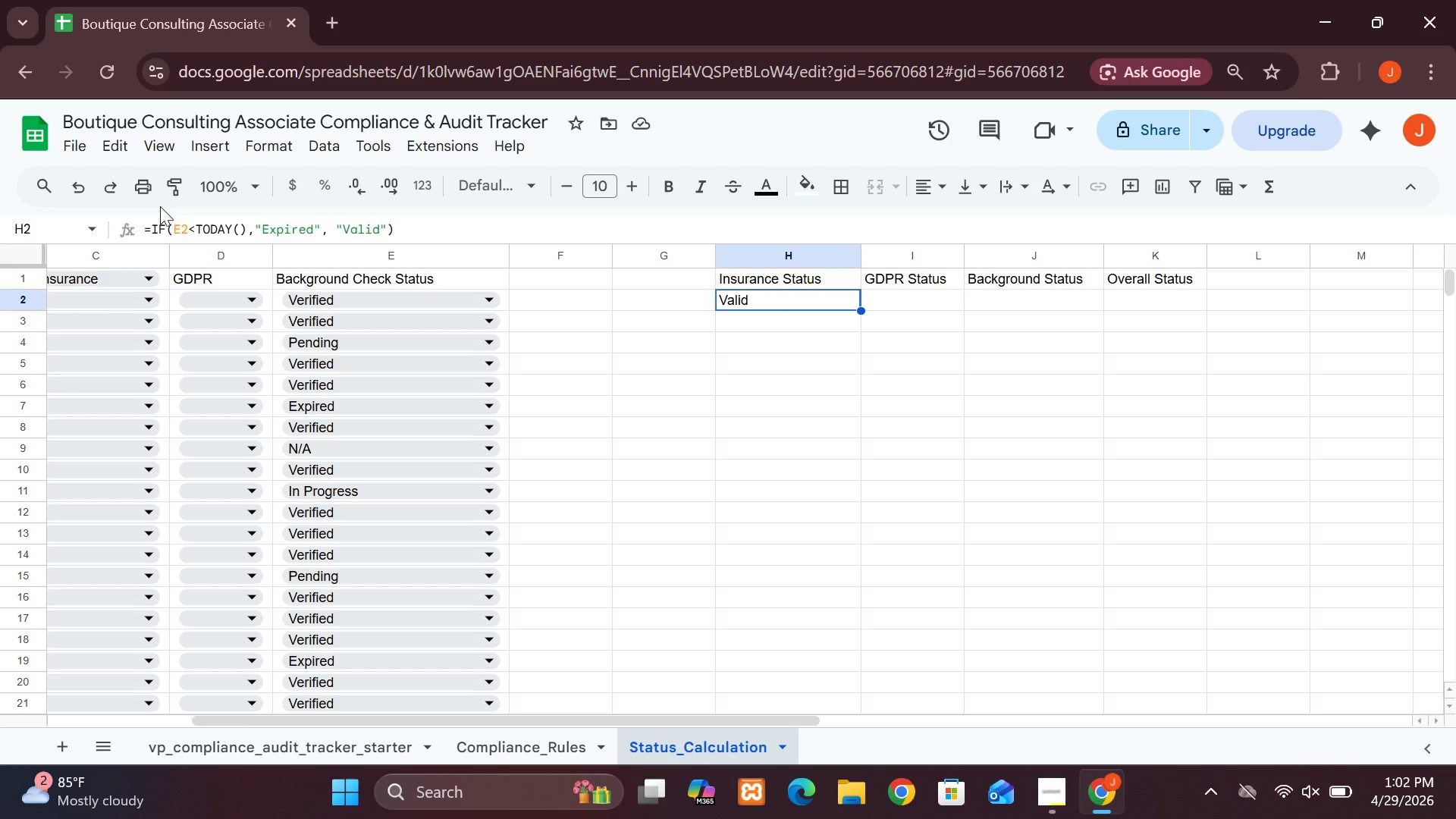 
double_click([153, 218])
 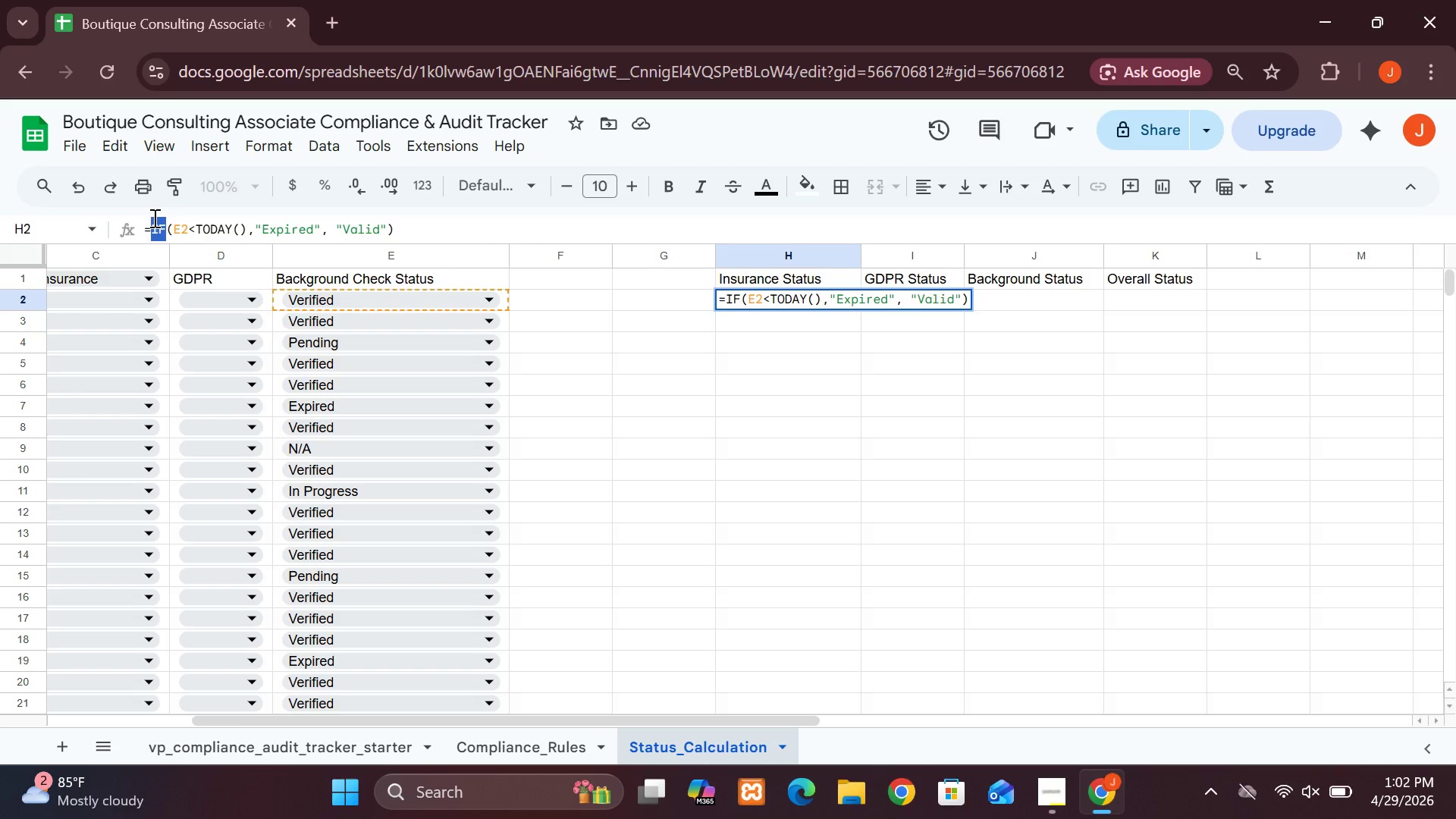 
key(Control+A)
 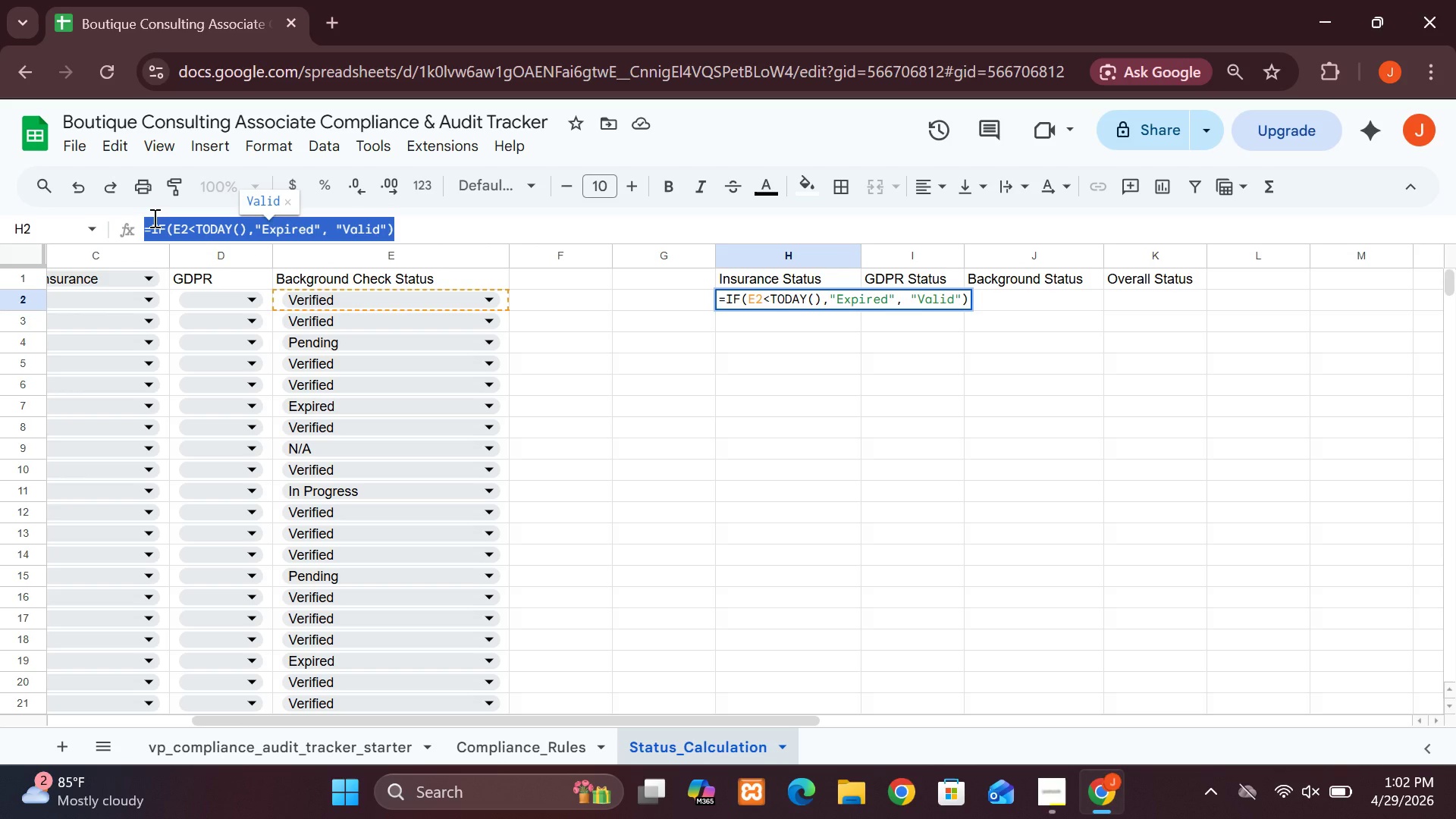 
key(Control+C)
 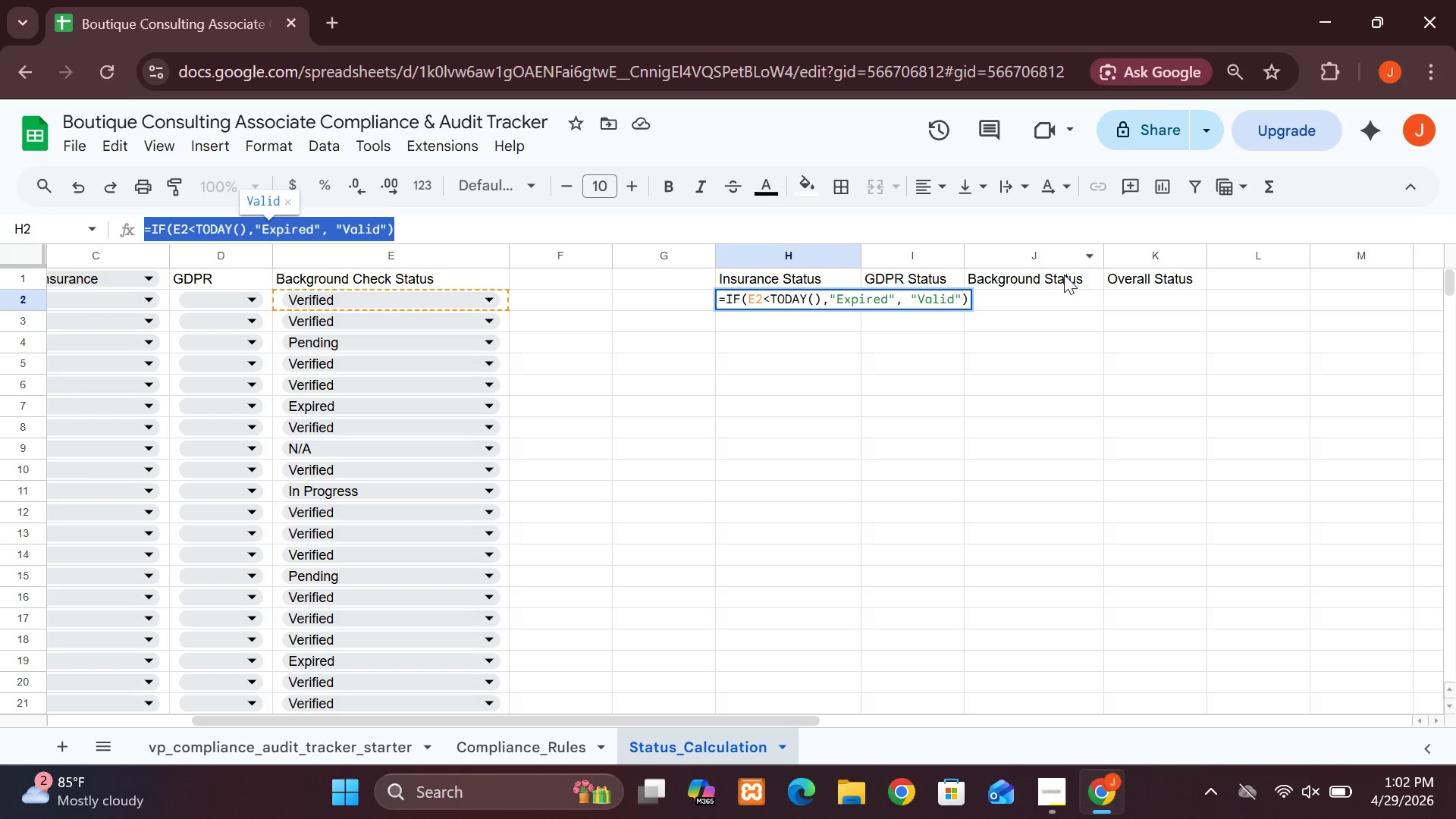 
left_click([1033, 297])
 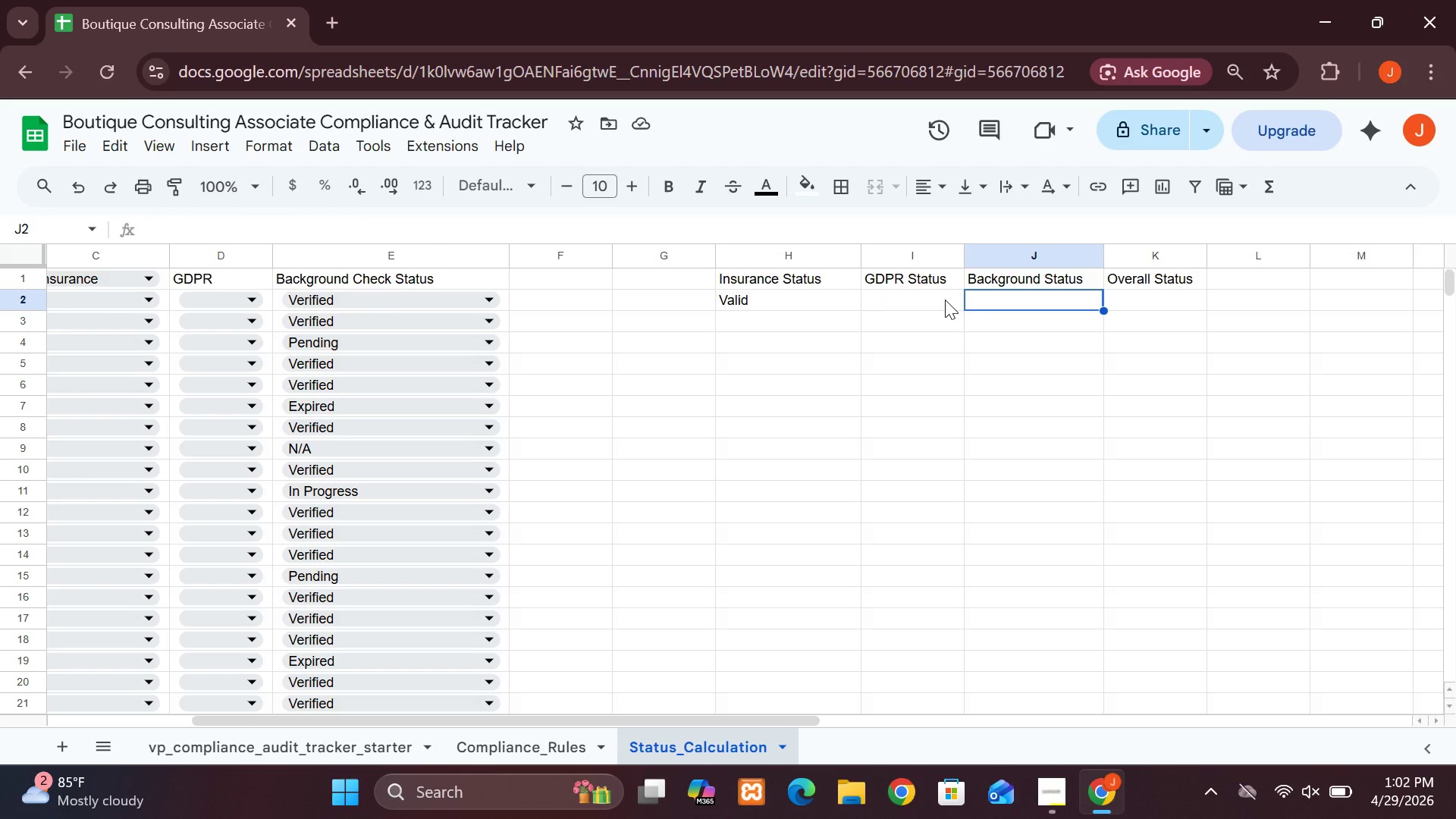 
left_click([945, 300])
 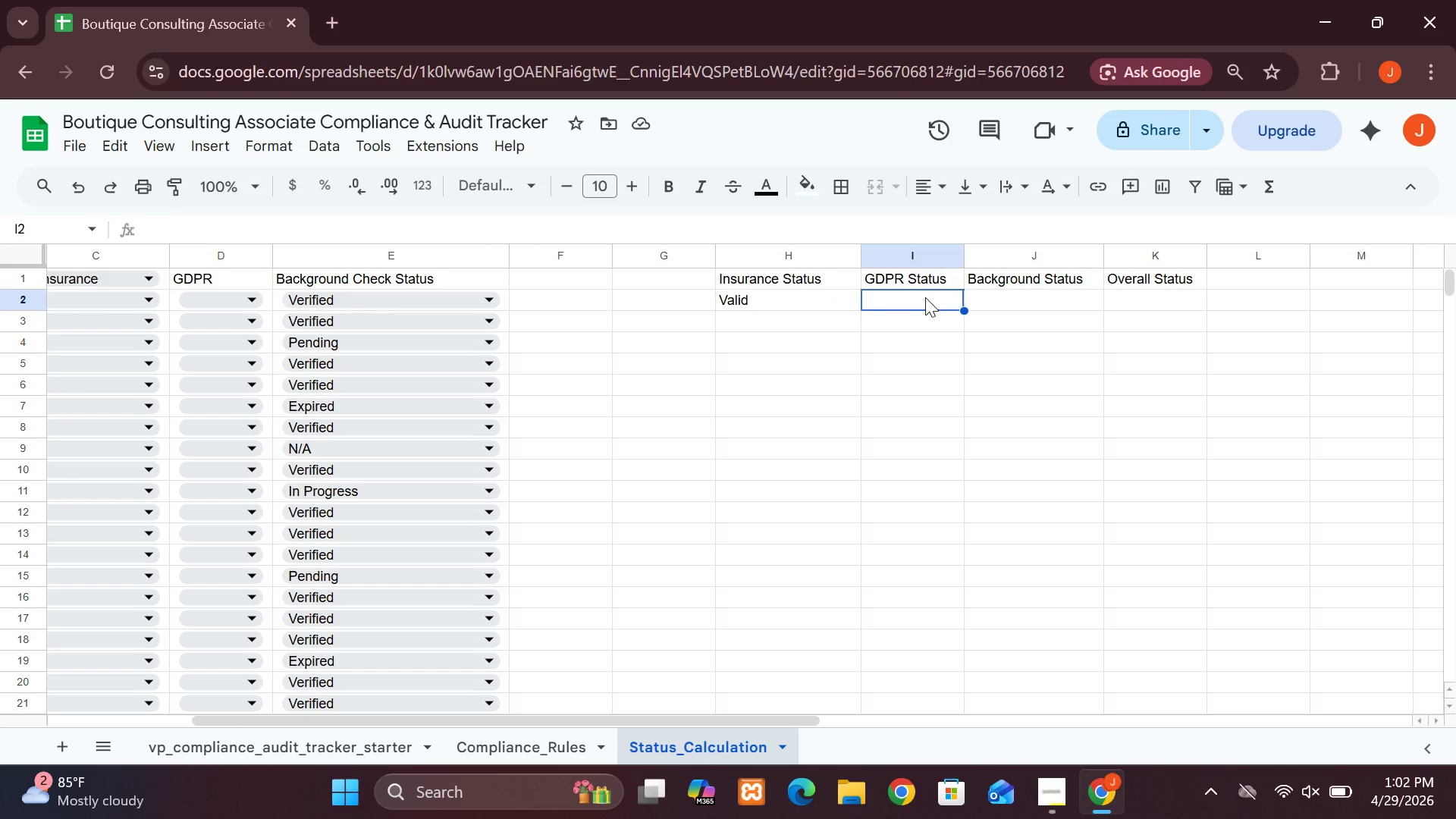 
double_click([925, 297])
 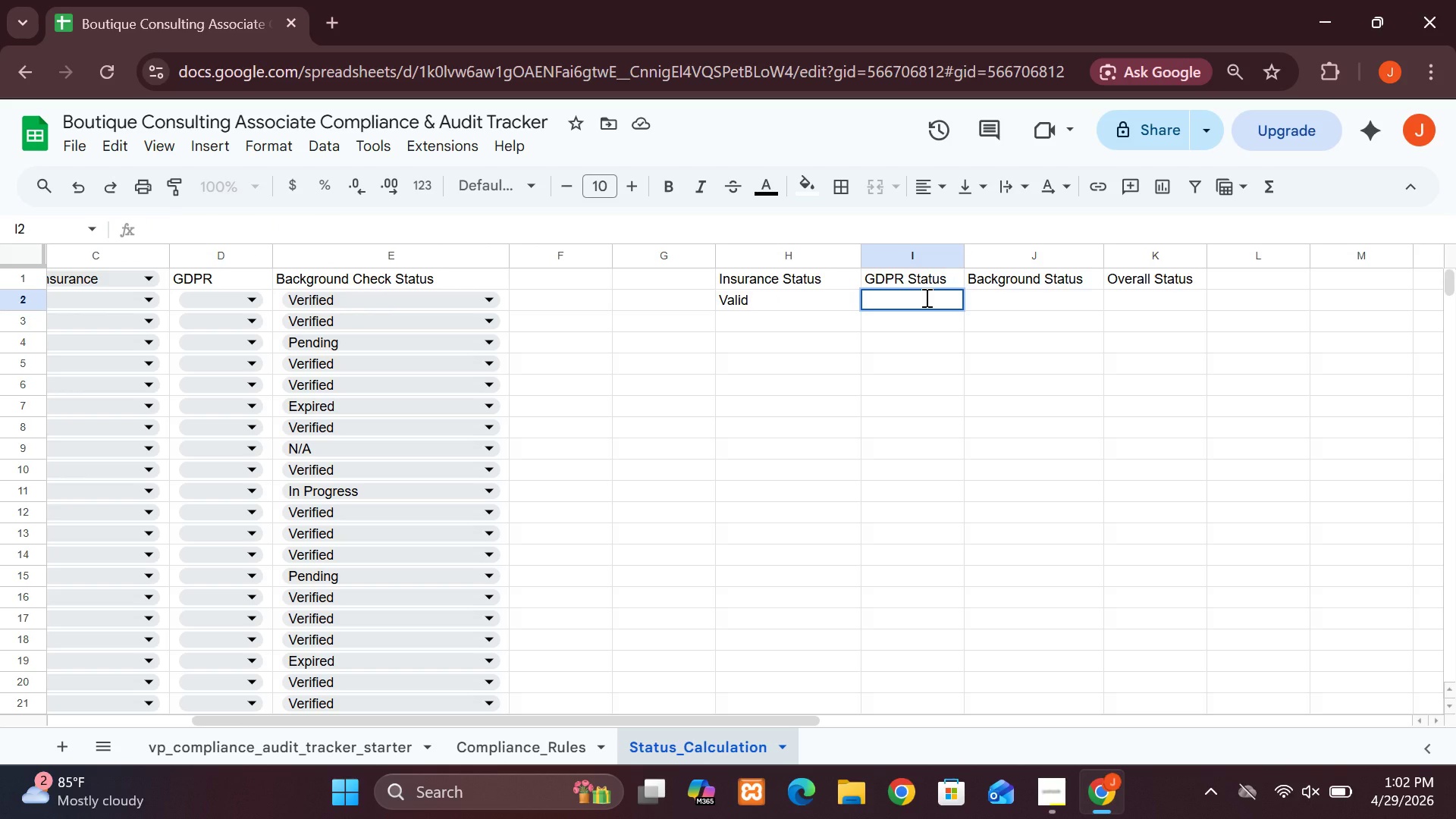 
key(Control+V)
 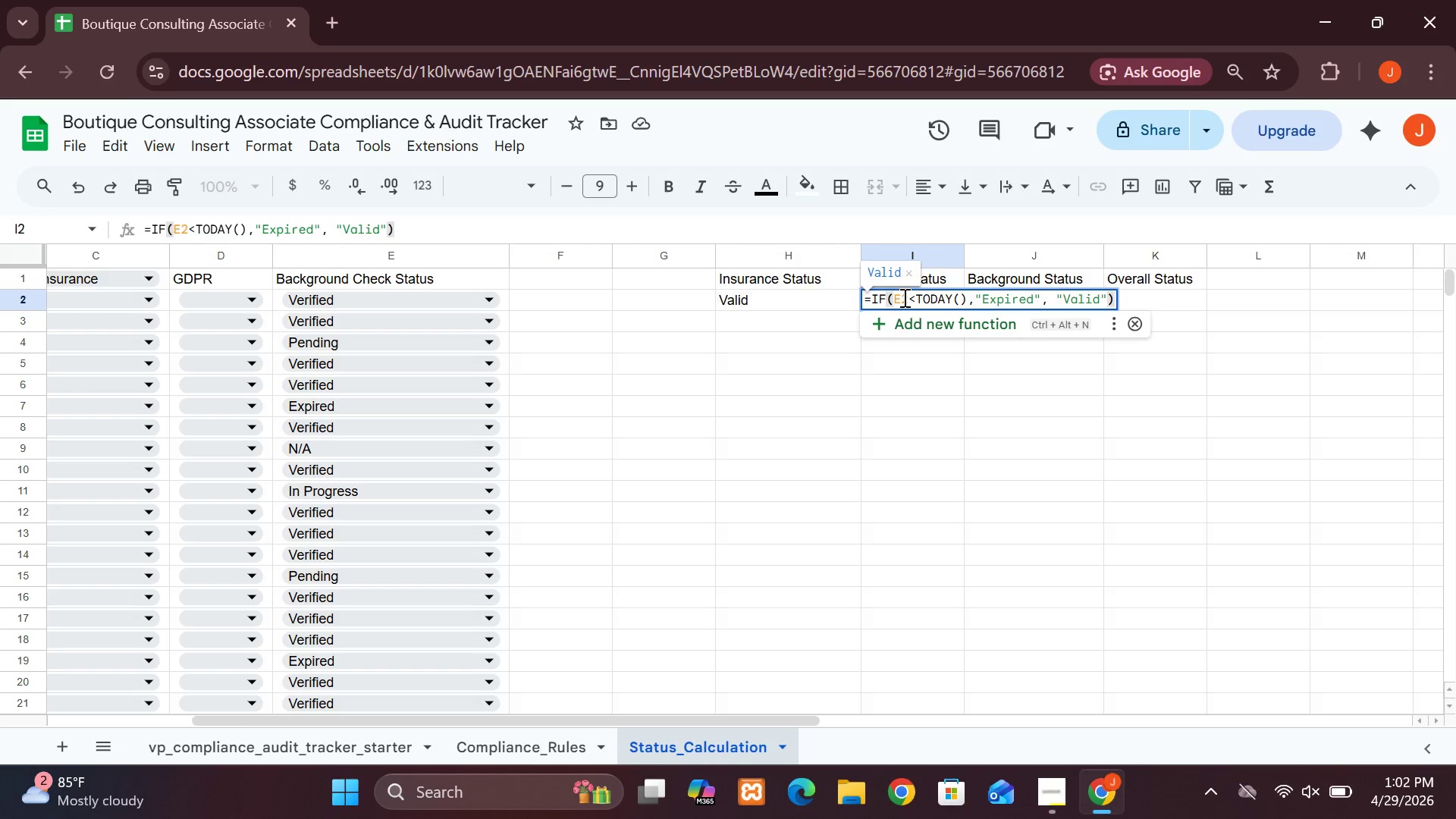 
wait(9.22)
 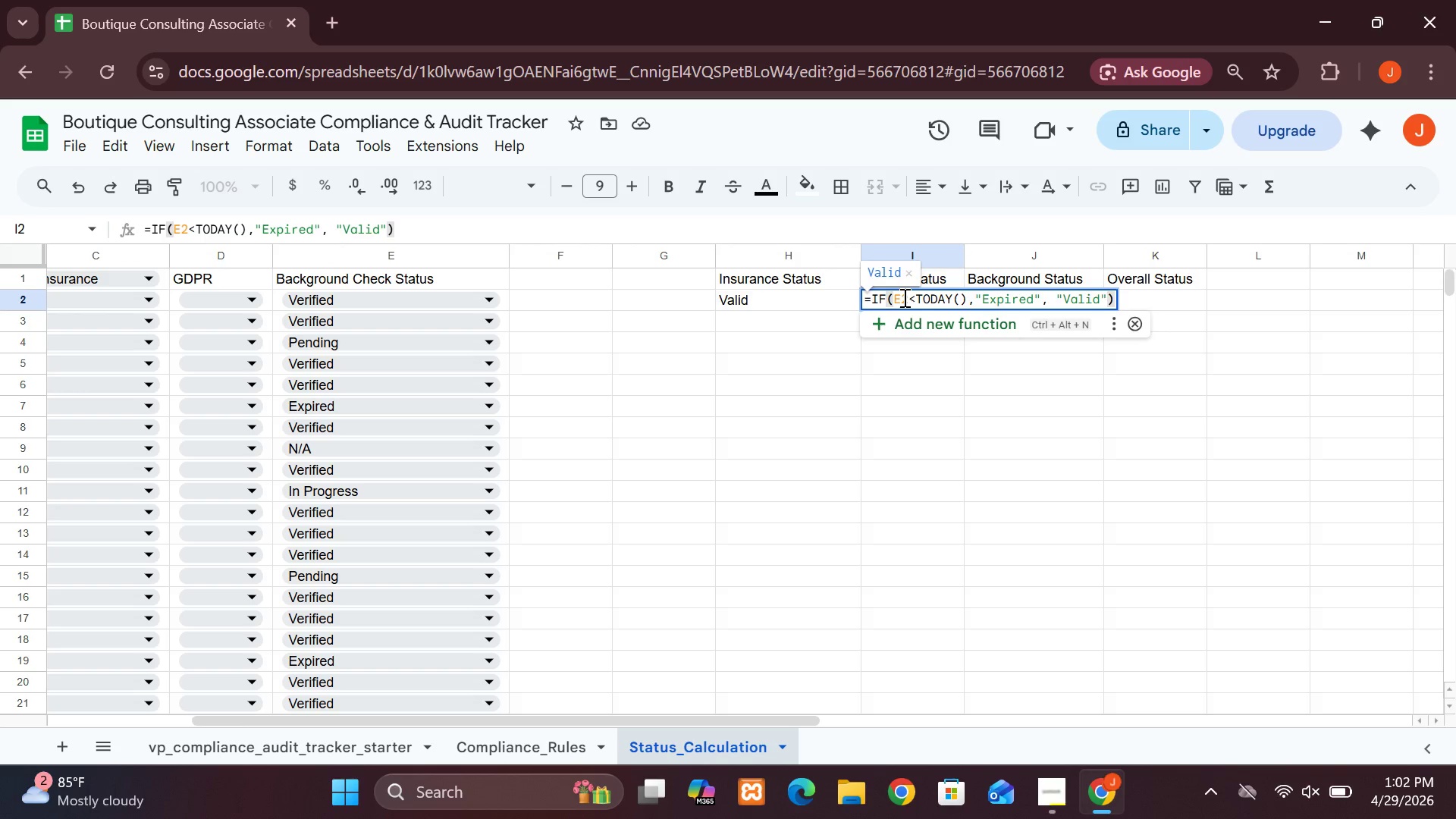 
left_click([903, 297])
 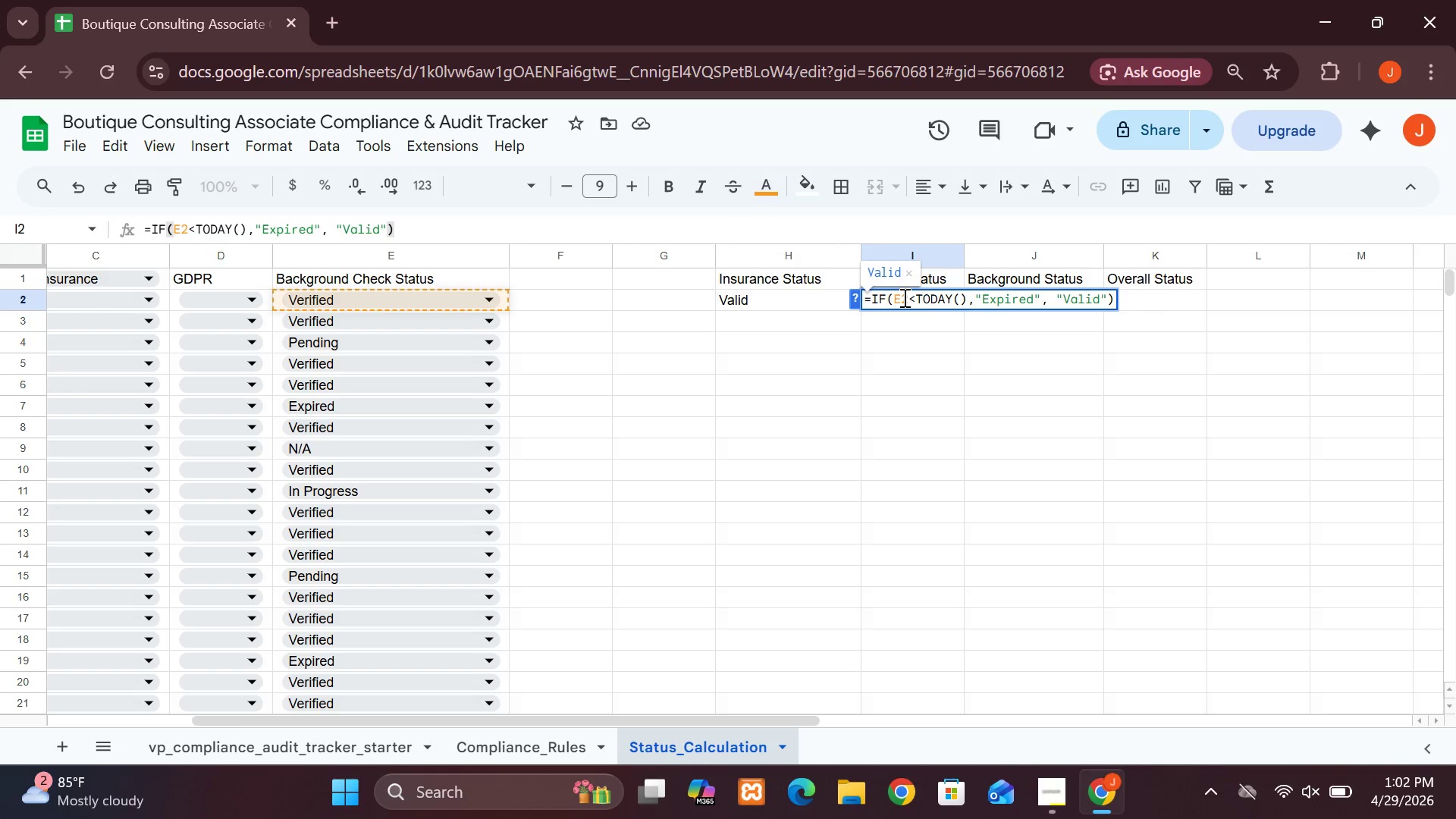 
key(Control+Backspace)
 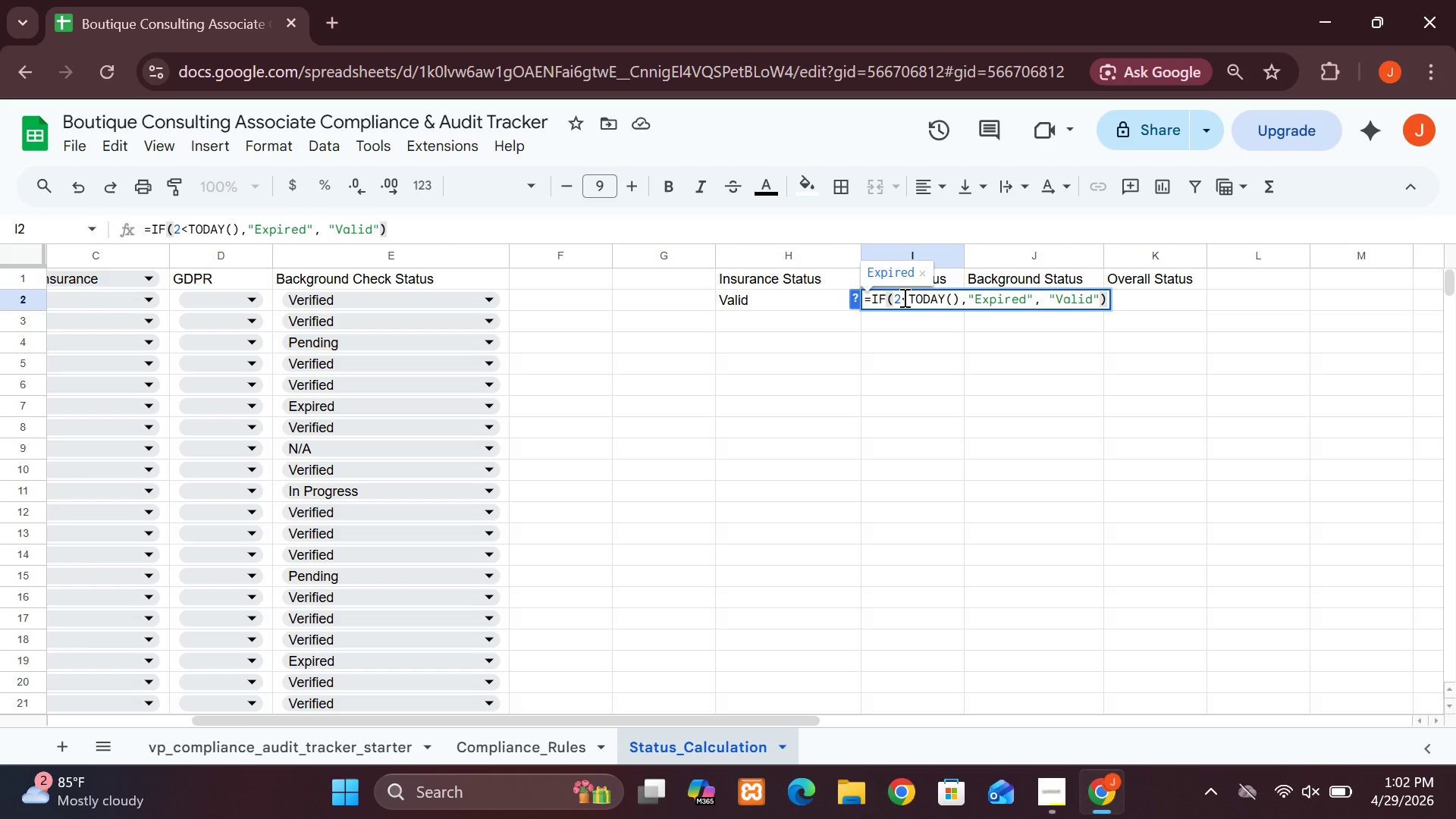 
key(Control+F)
 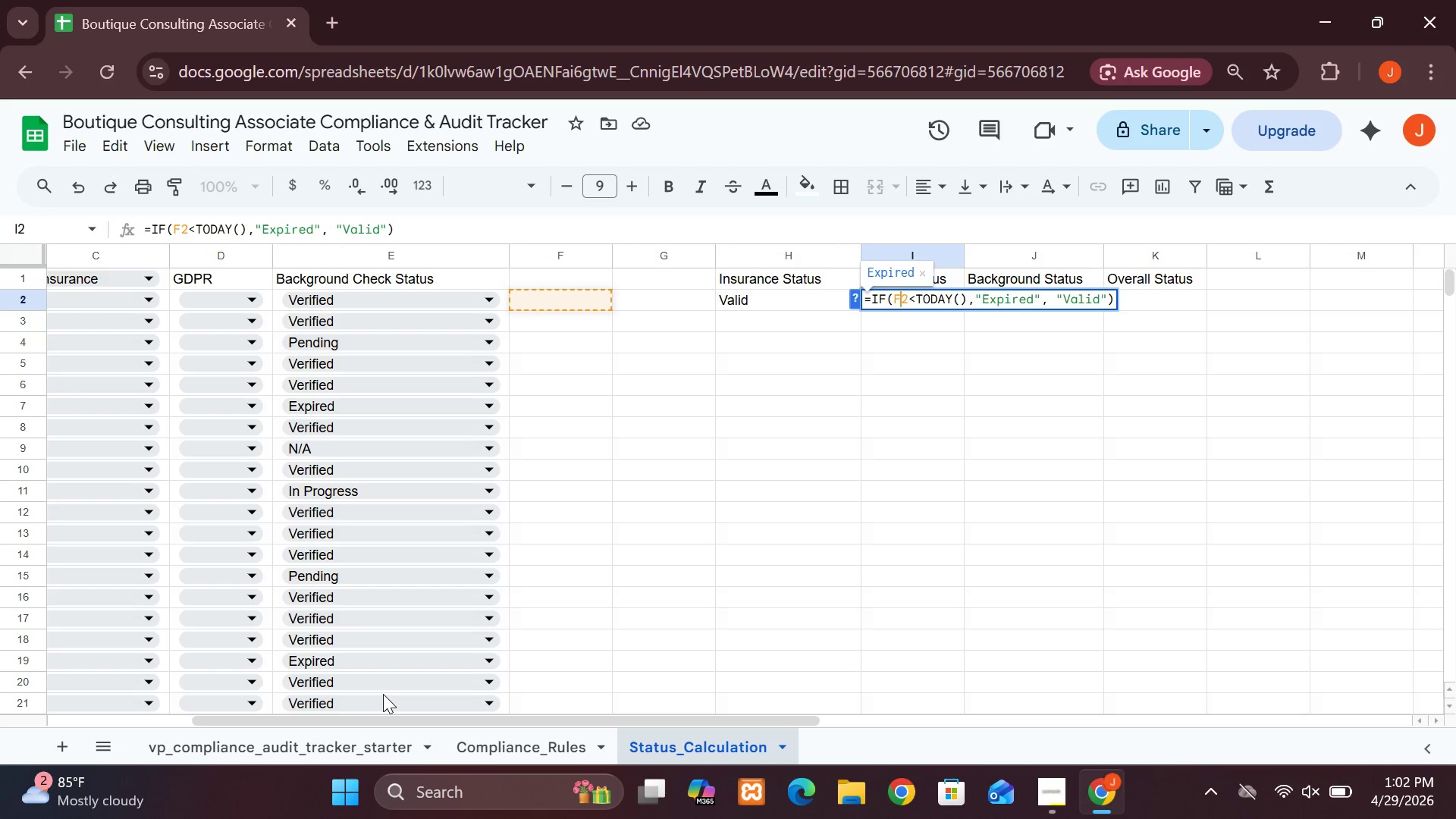 
left_click([334, 745])
 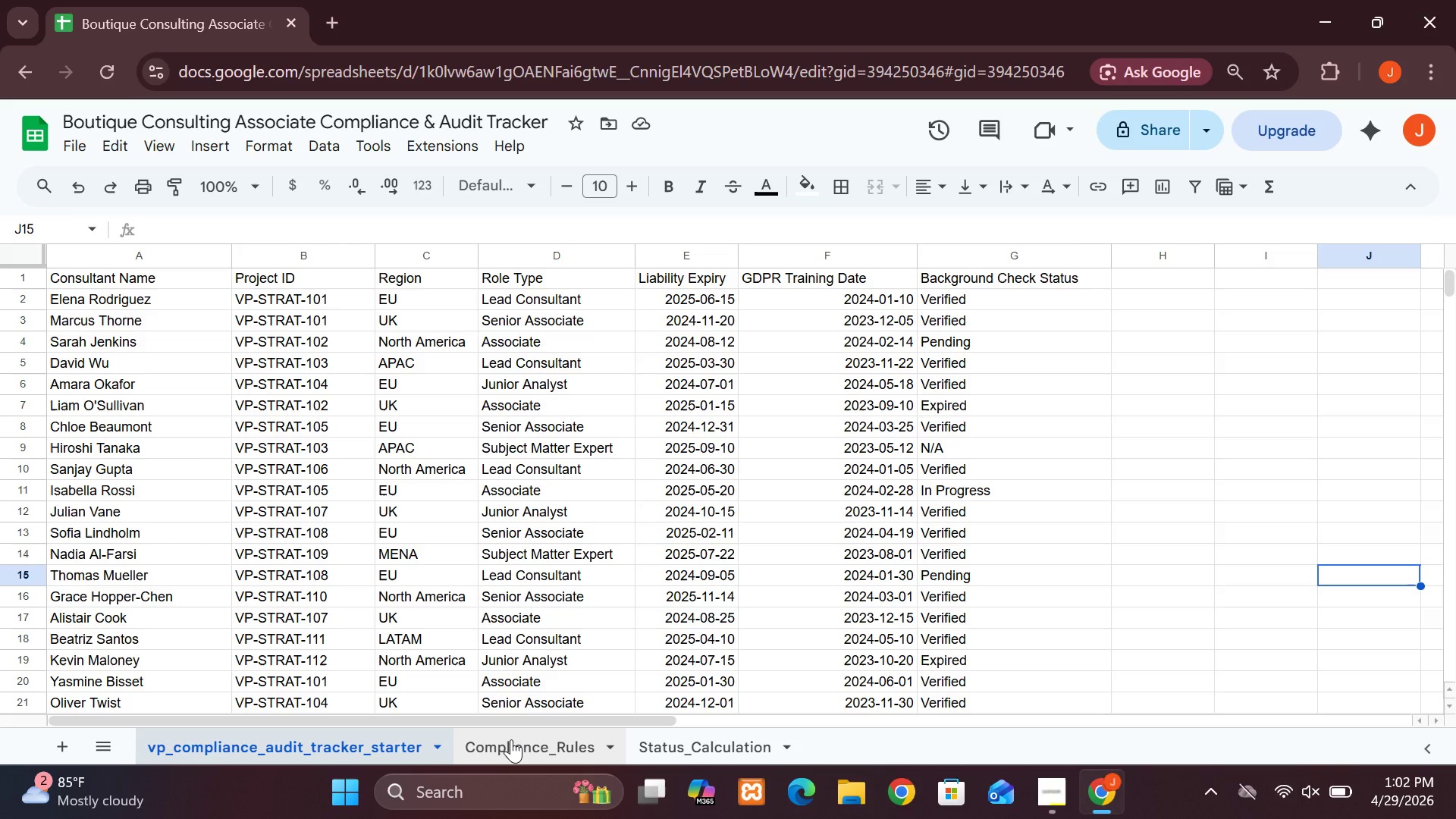 
wait(18.5)
 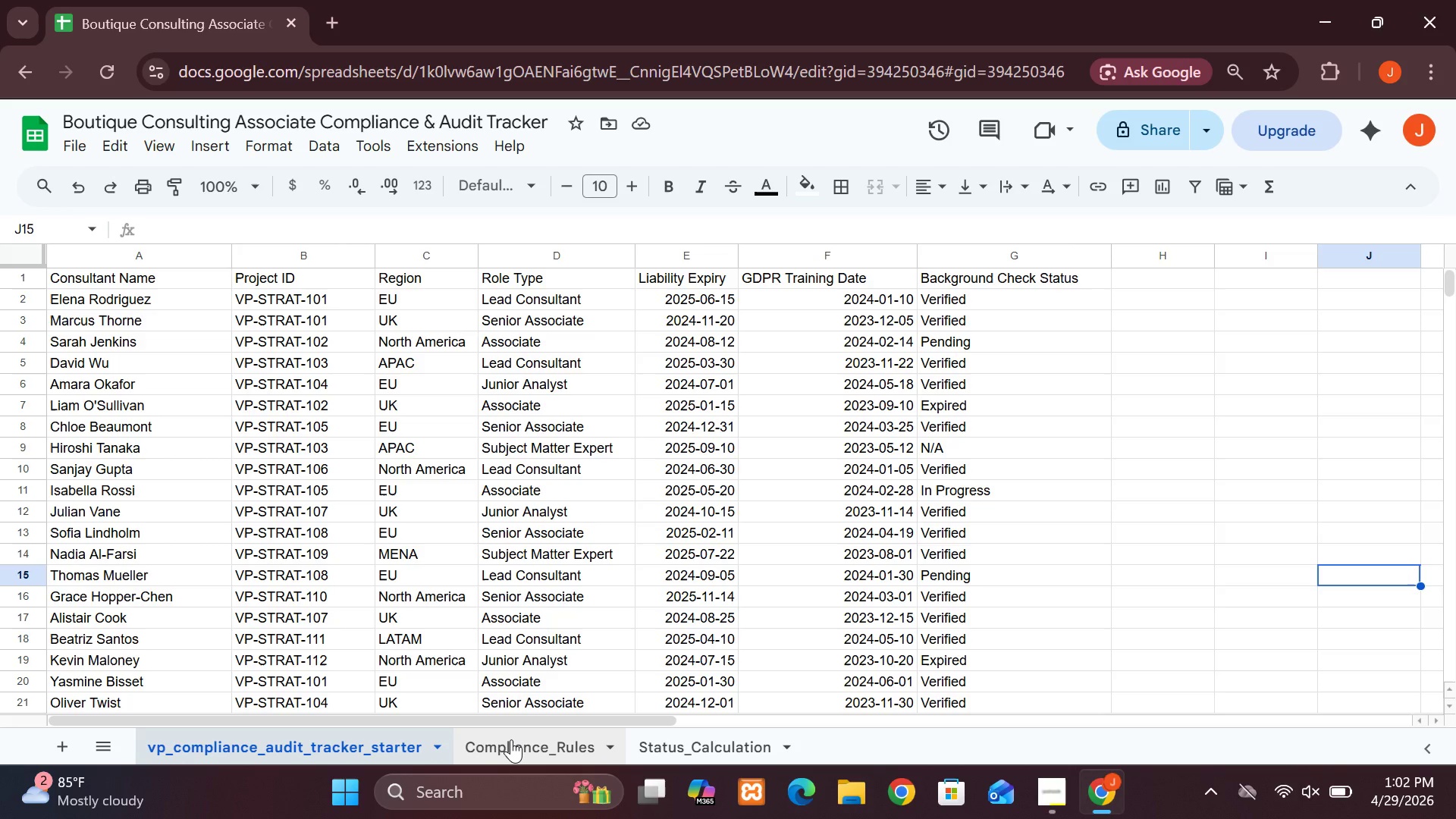 
left_click([511, 739])
 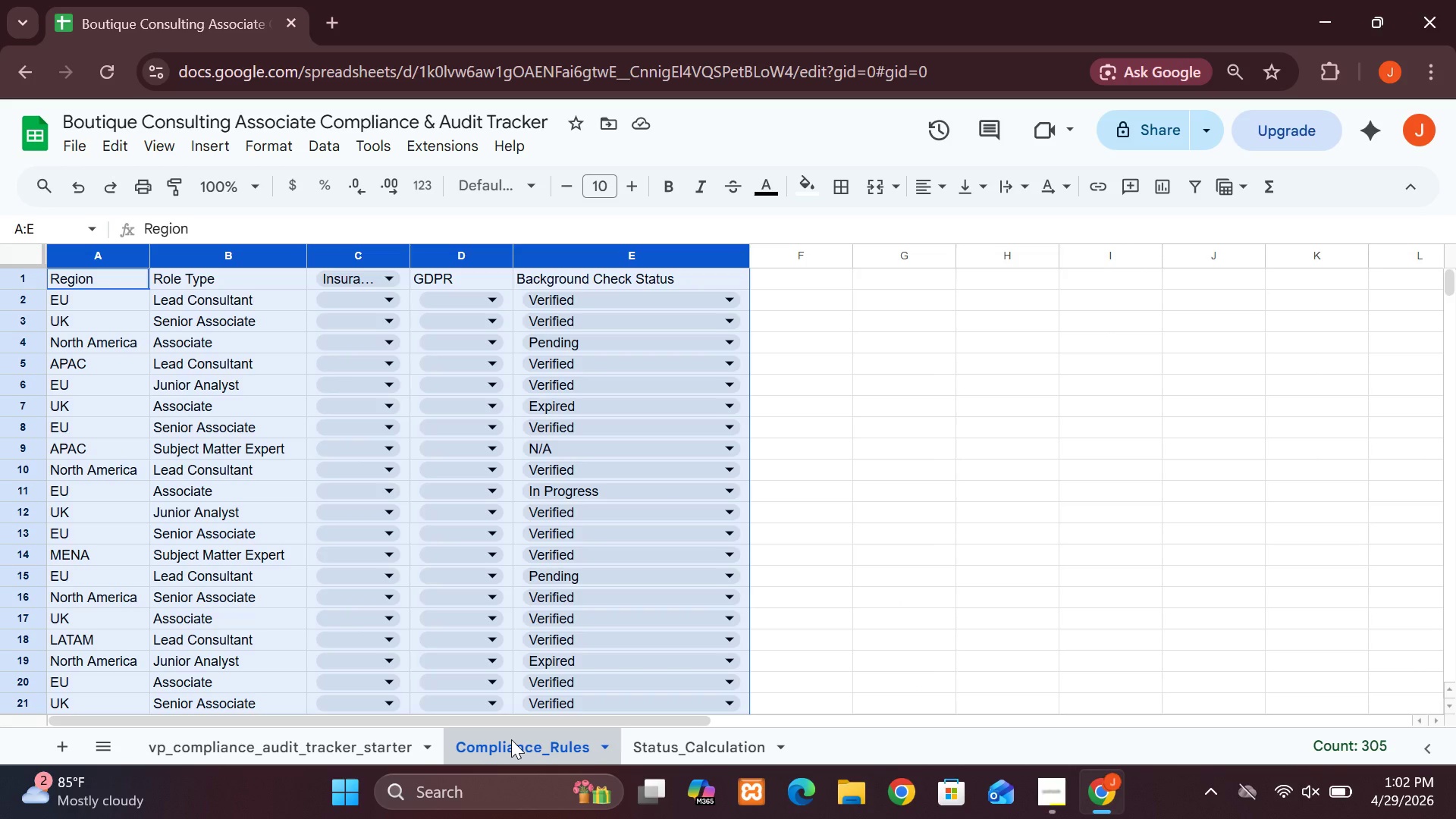 
wait(5.45)
 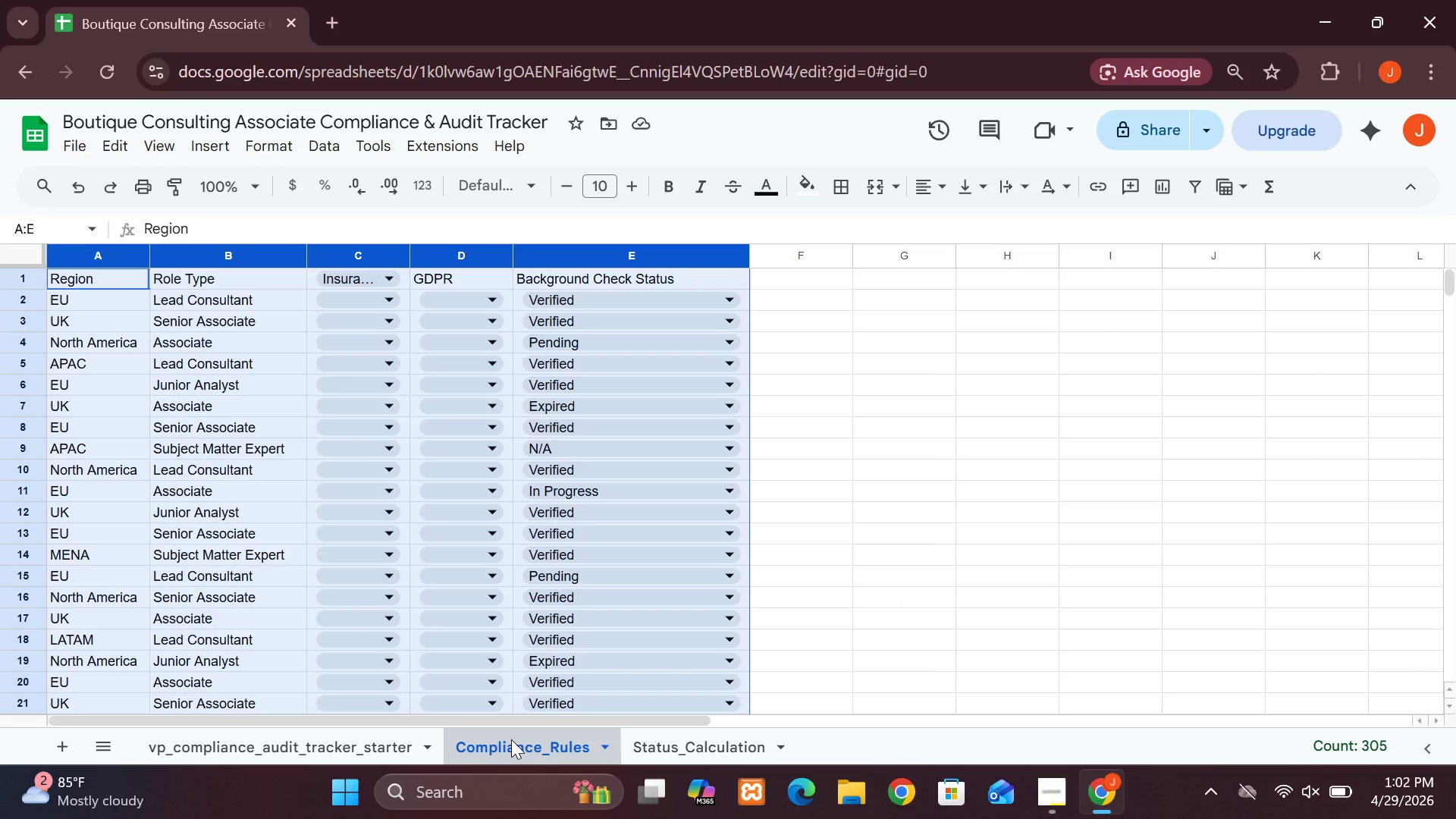 
left_click([679, 744])
 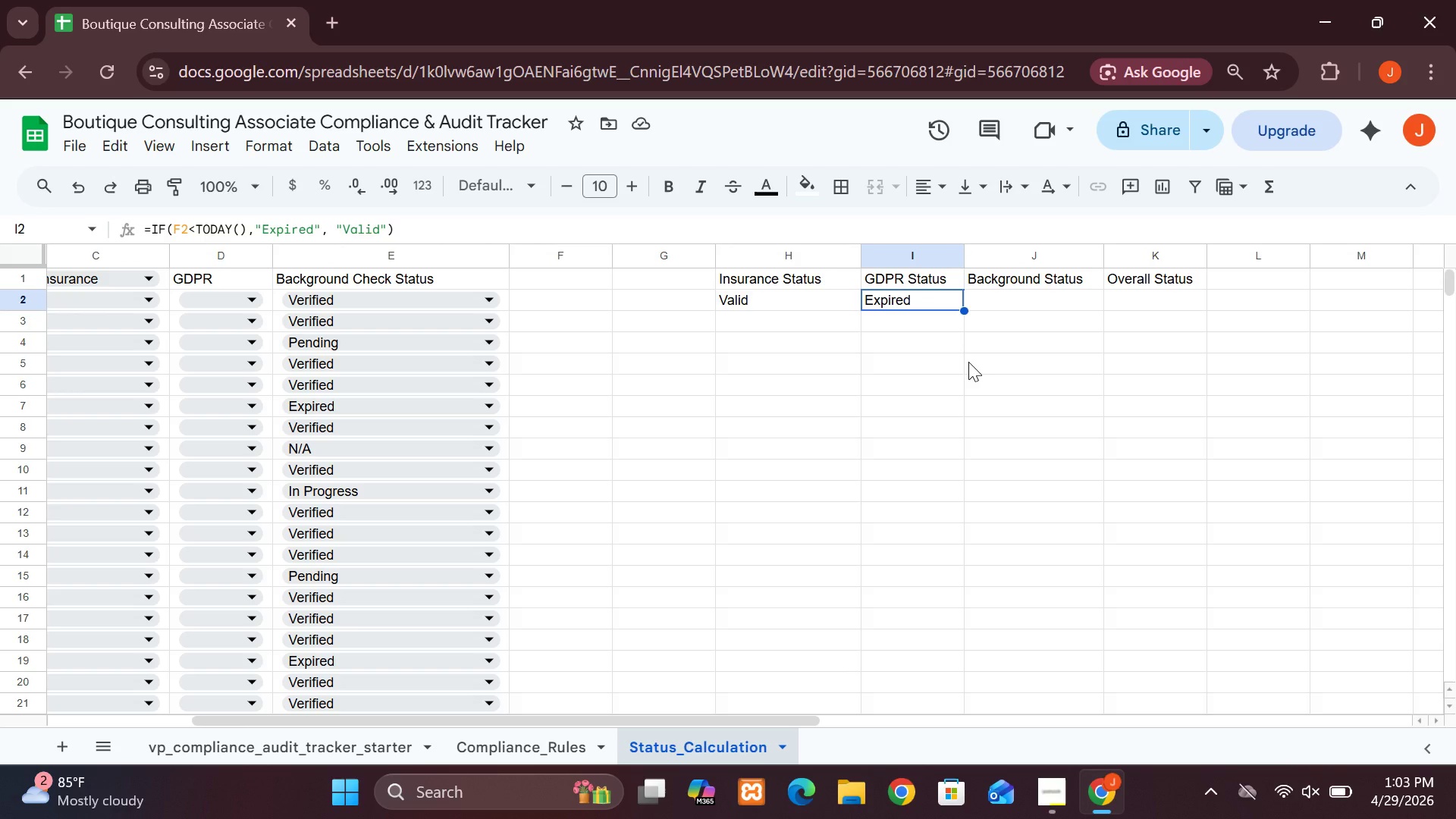 
wait(24.7)
 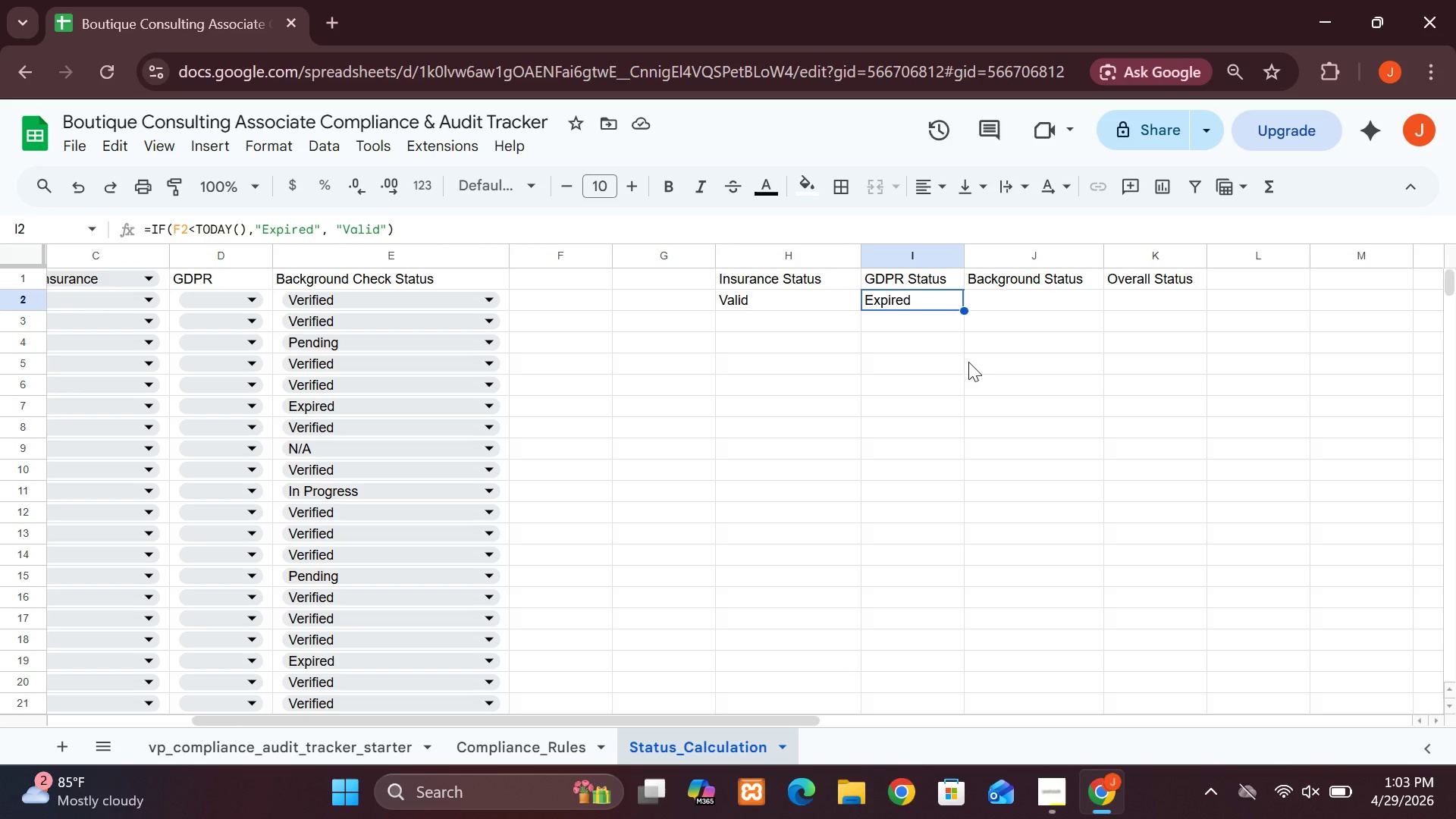 
double_click([927, 304])
 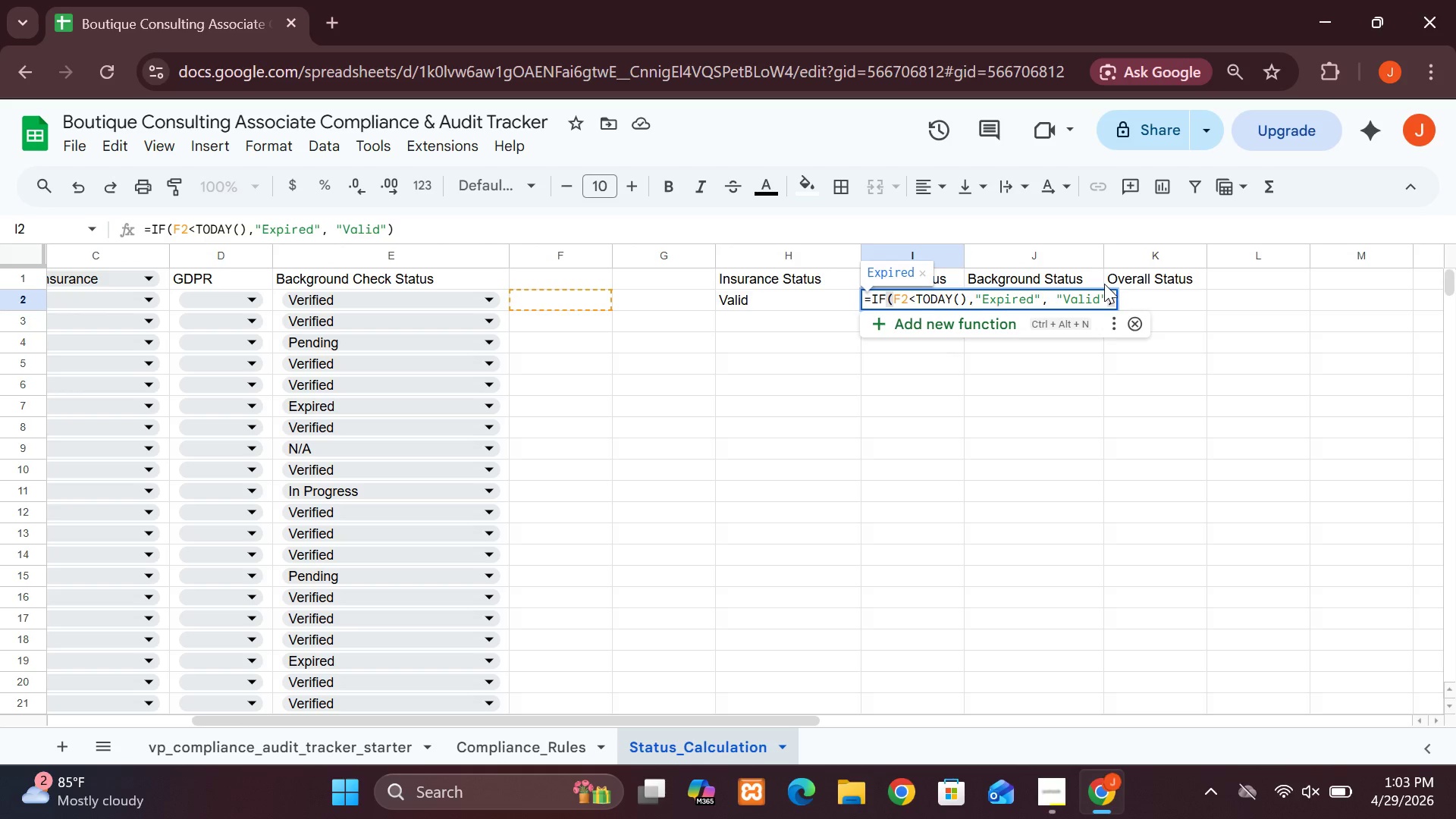 
wait(9.95)
 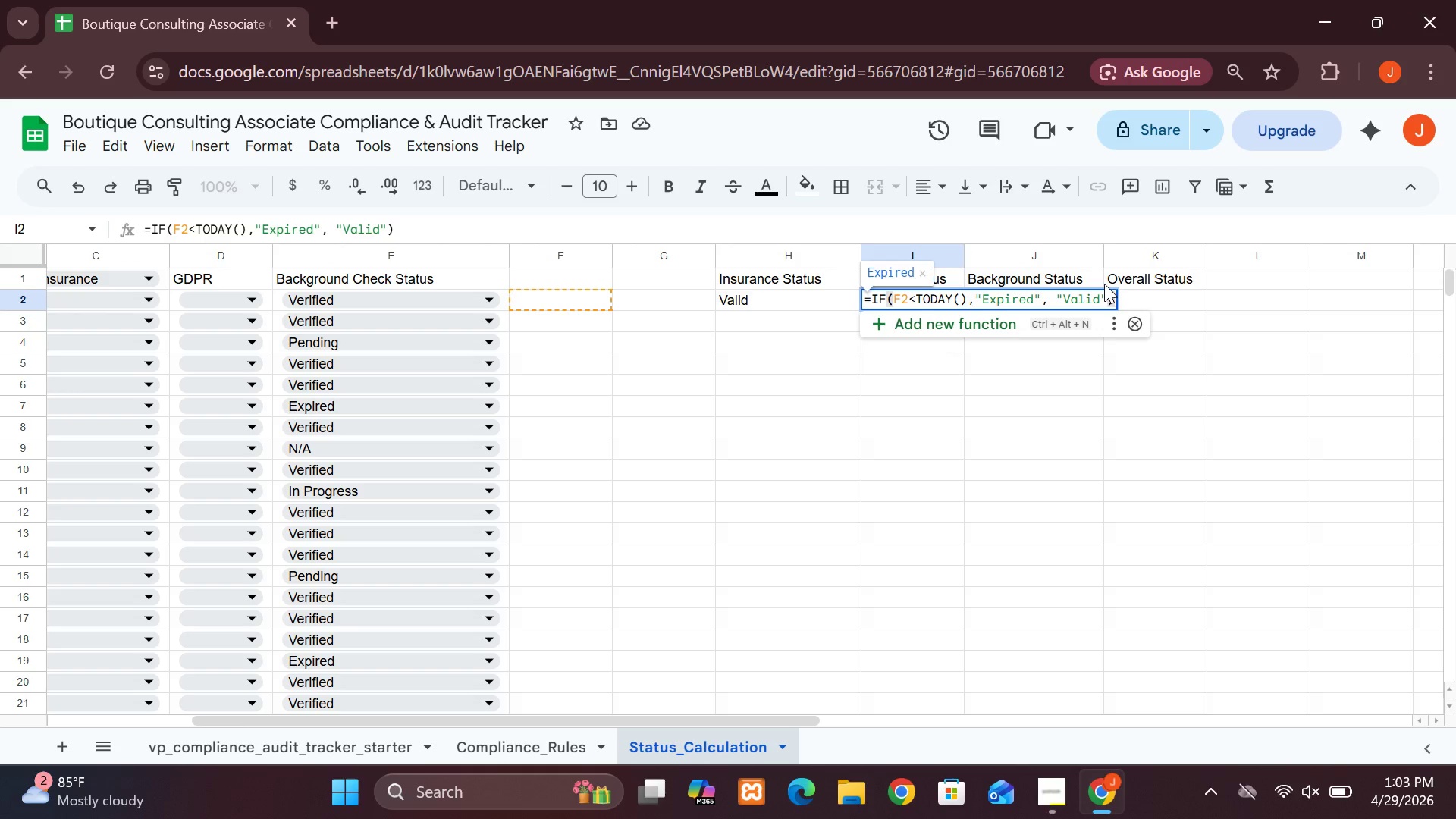 
left_click([891, 417])
 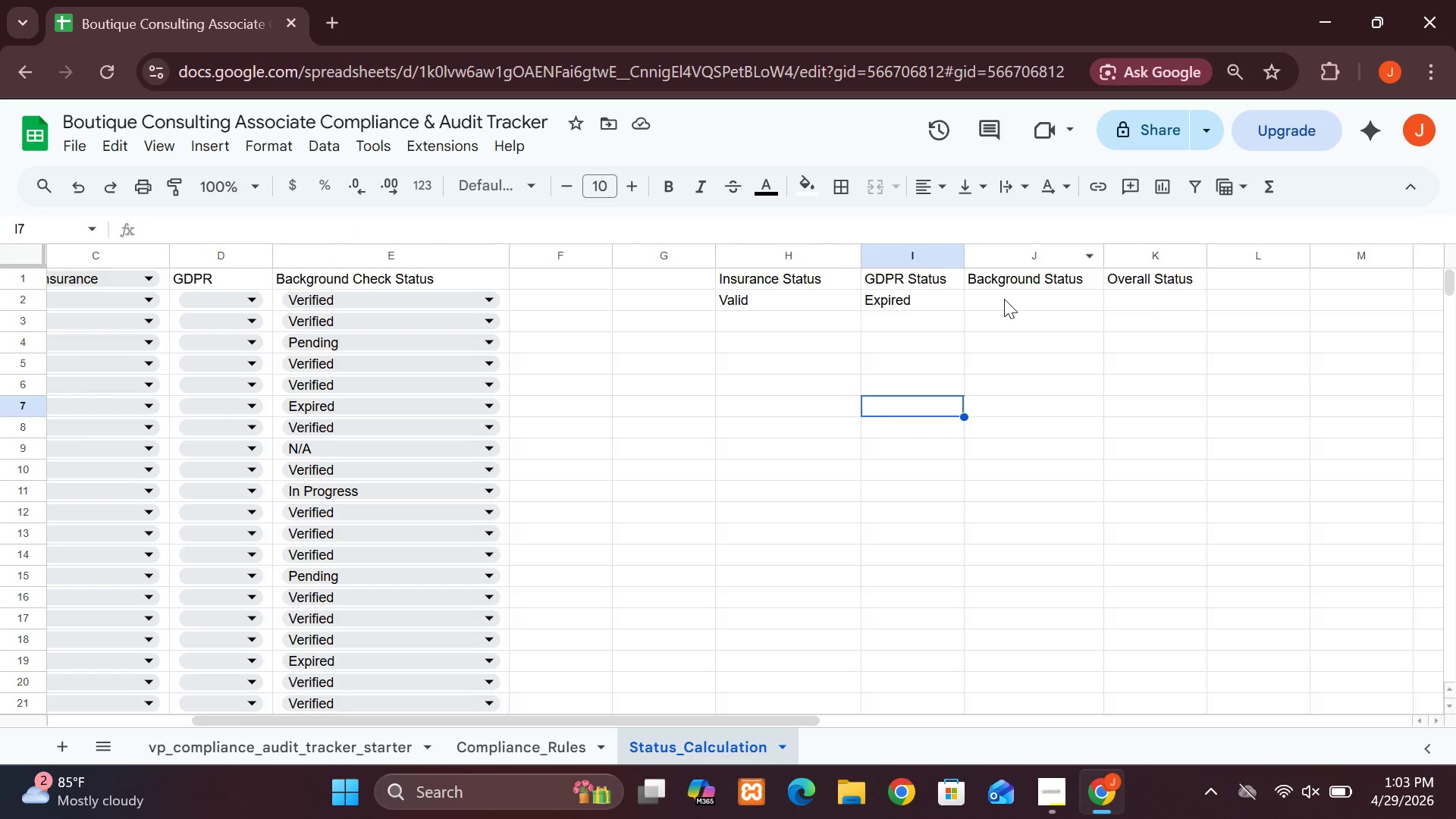 
double_click([1006, 299])
 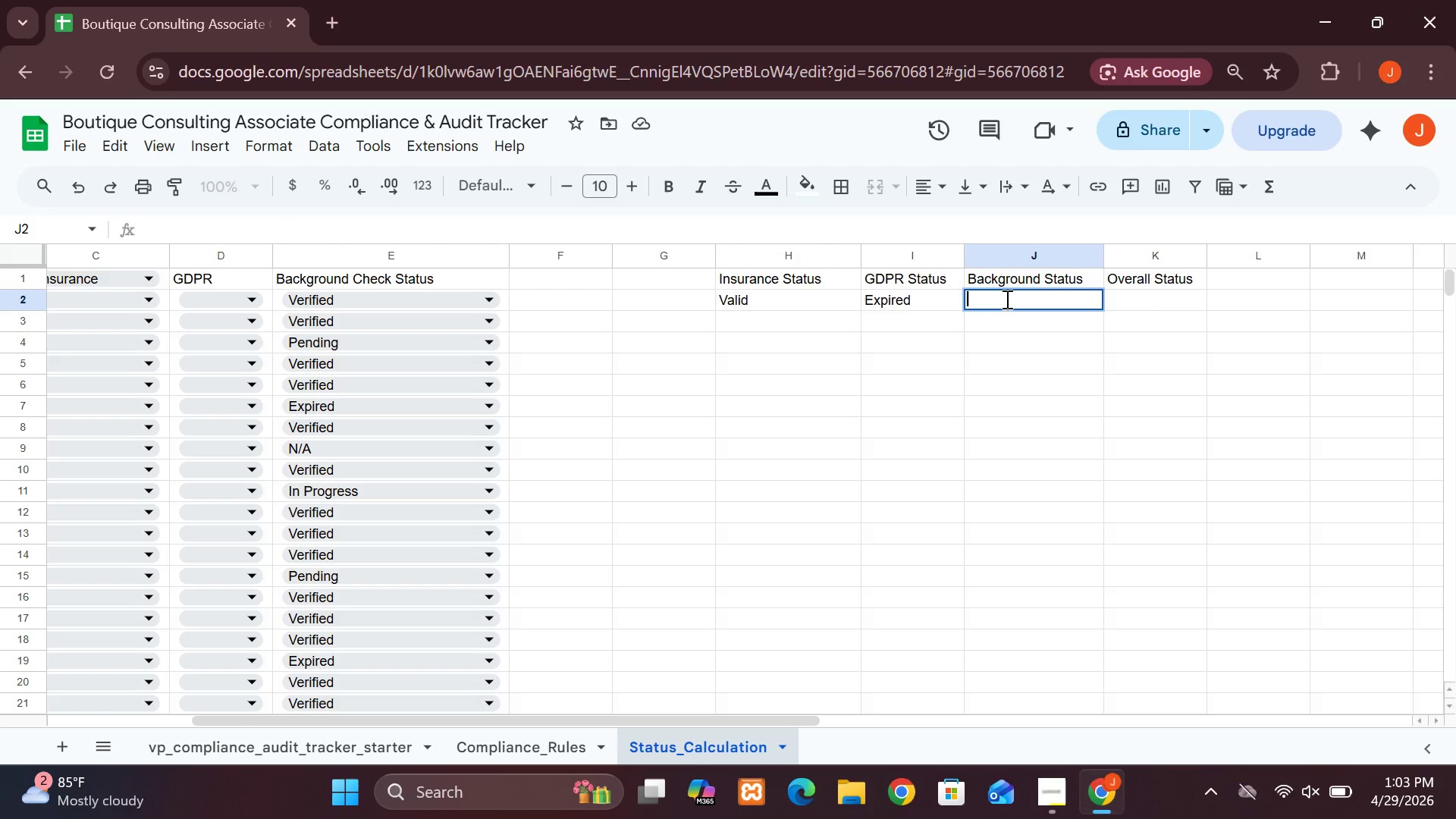 
key(Control+V)
 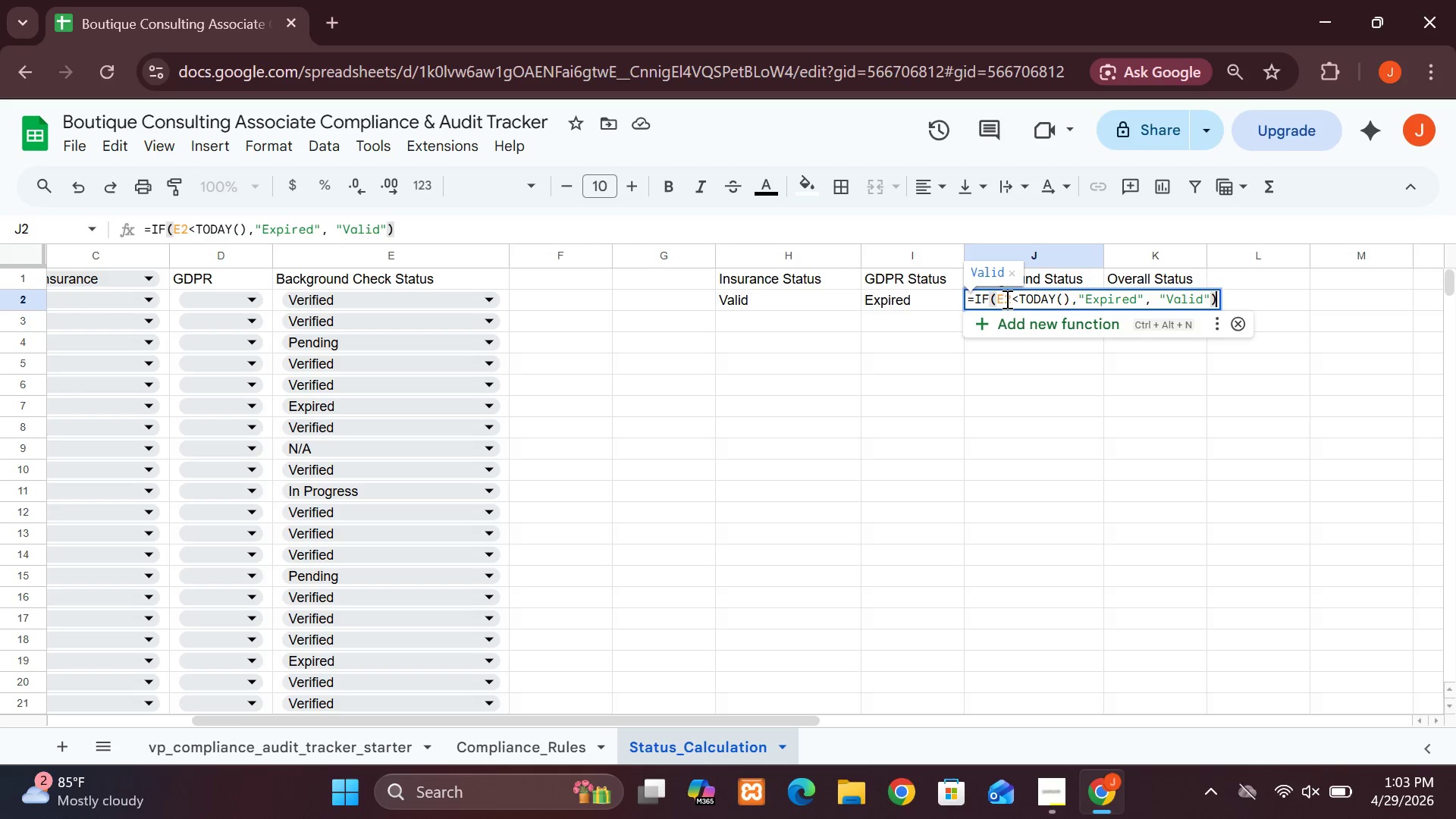 
wait(14.58)
 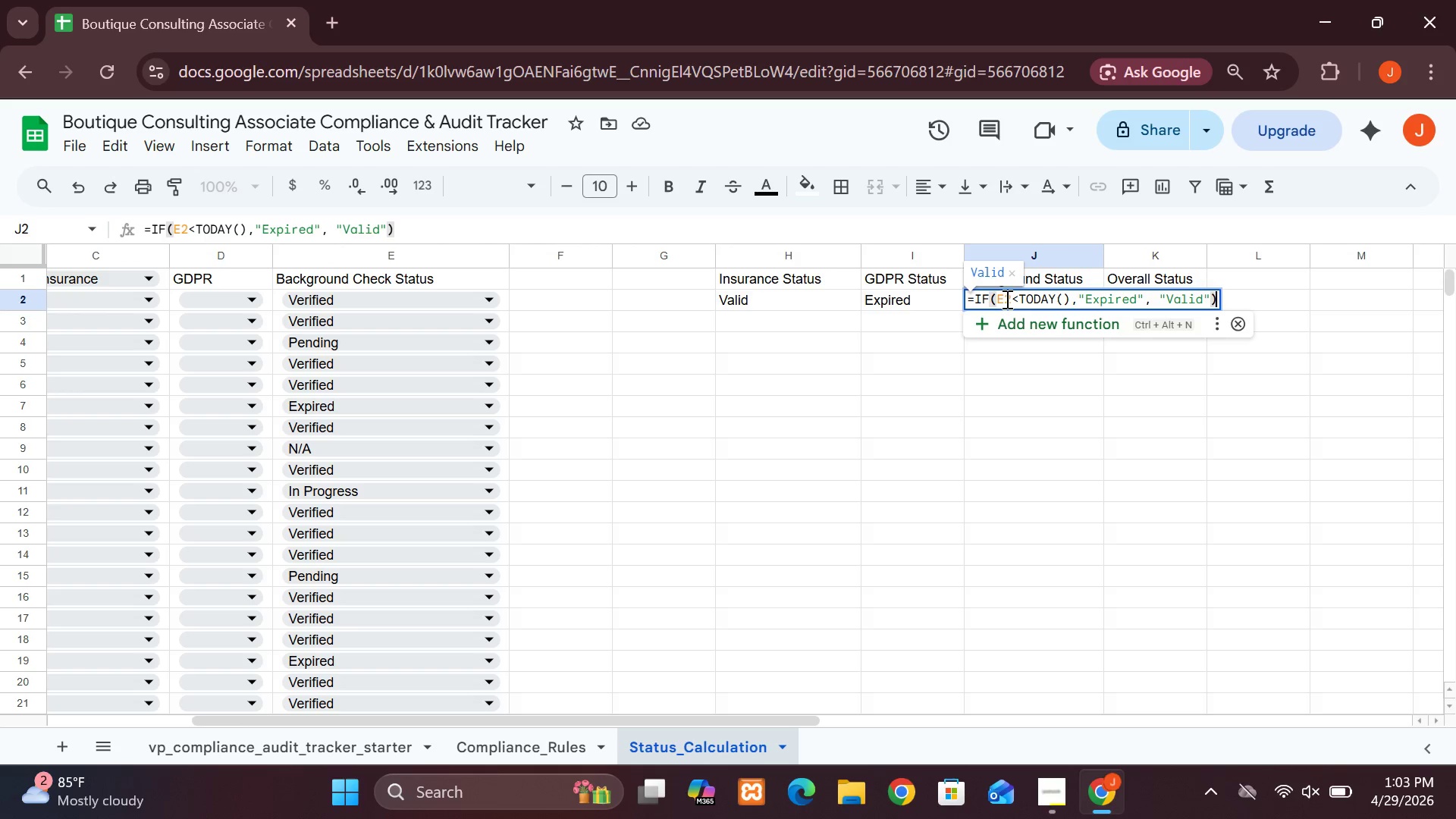 
left_click([1078, 298])
 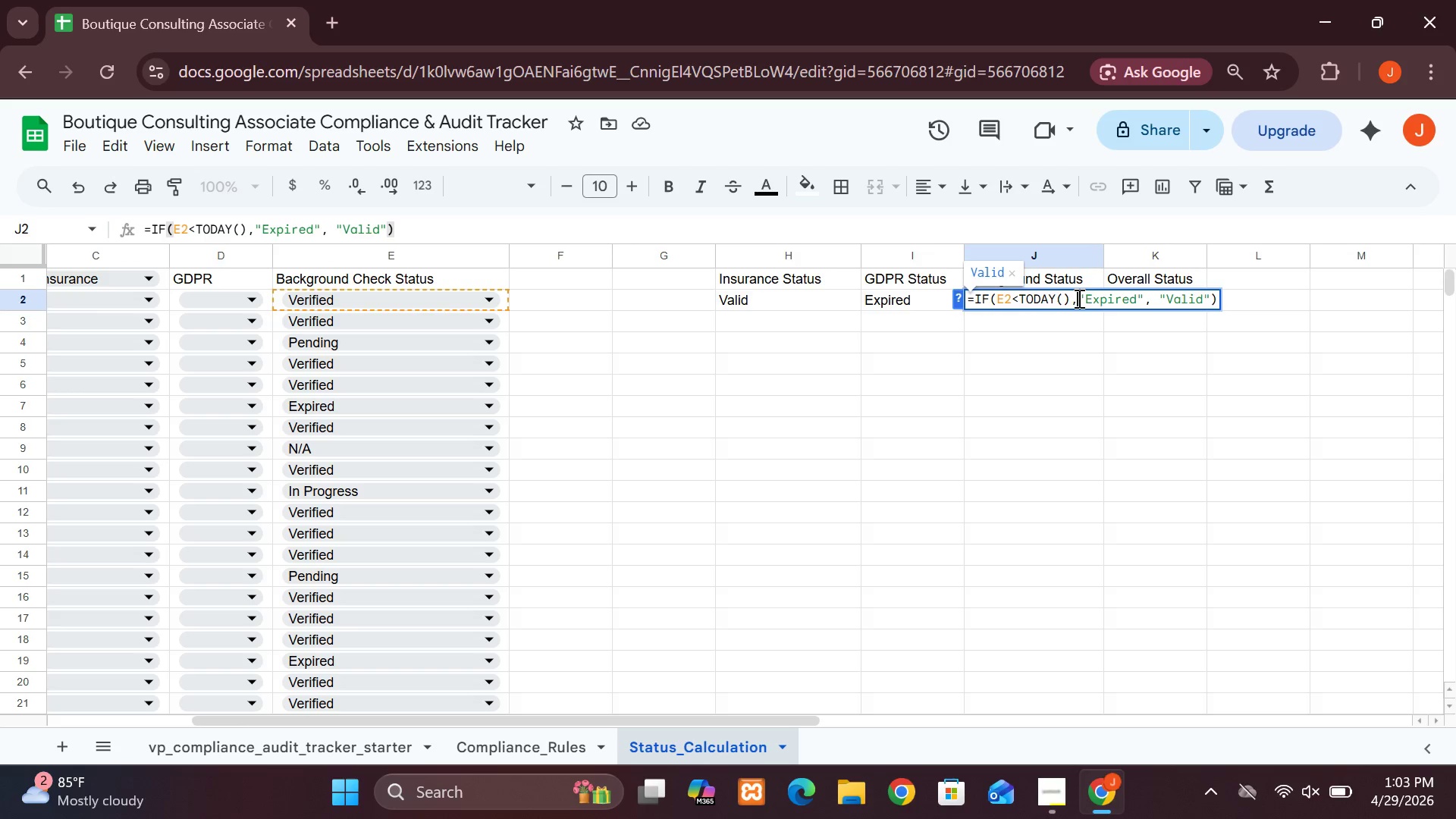 
key(Backspace)
key(Backspace)
key(Backspace)
key(Backspace)
key(Backspace)
key(Backspace)
key(Backspace)
key(Backspace)
key(Backspace)
key(Backspace)
key(Backspace)
type(G2)
 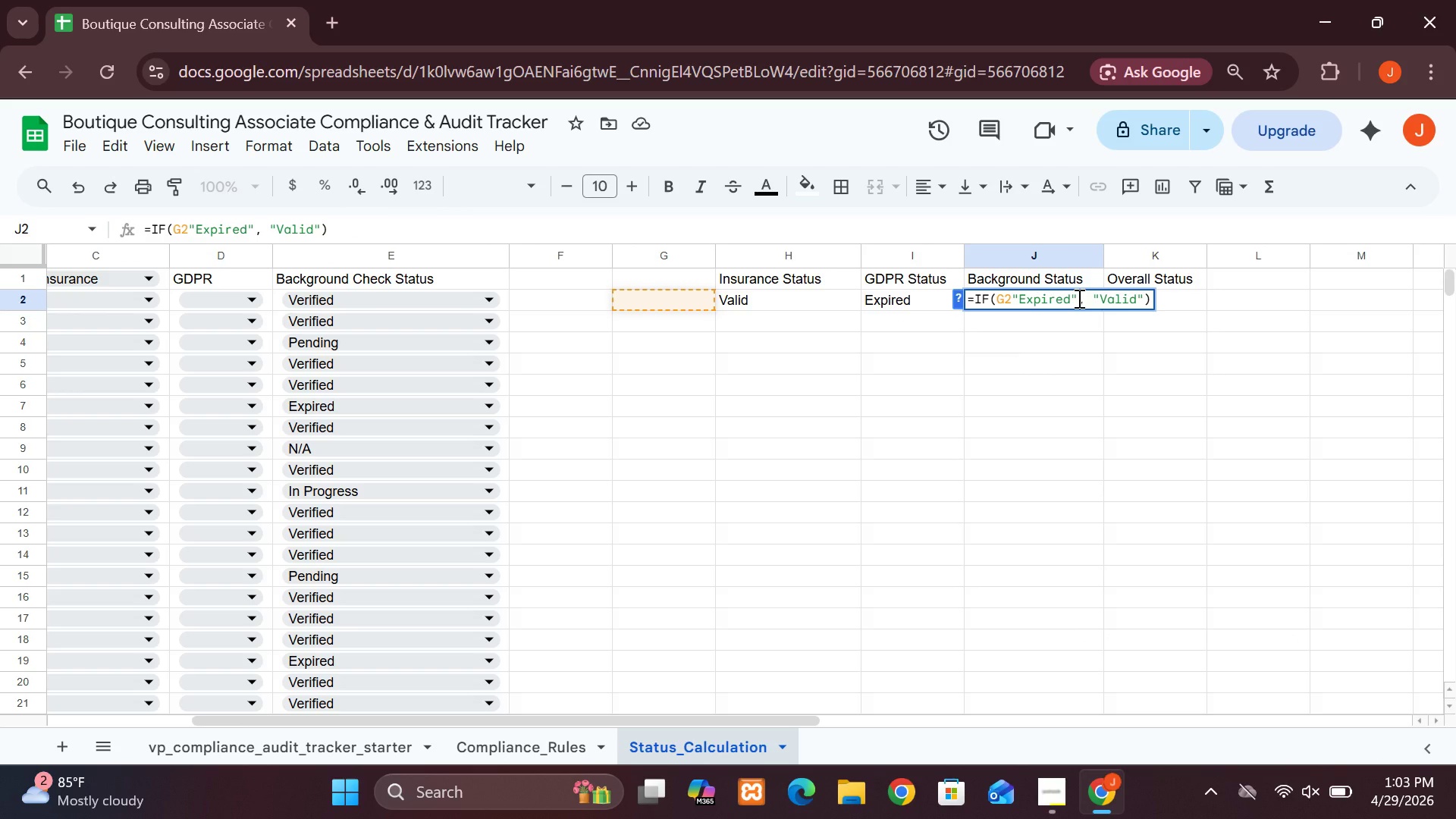 
key(Equal)
 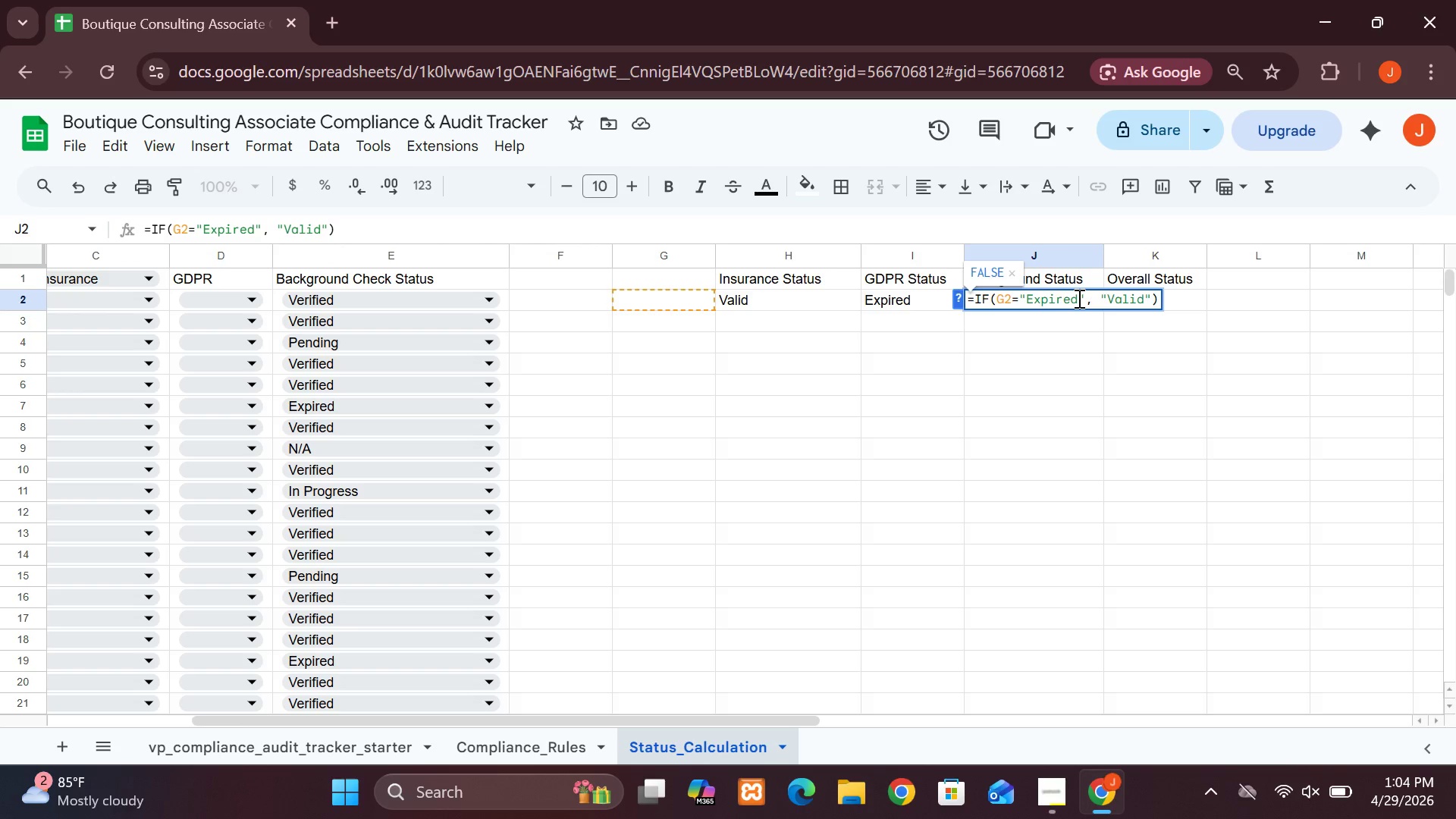 
type("Compliancee)
key(Backspace)
 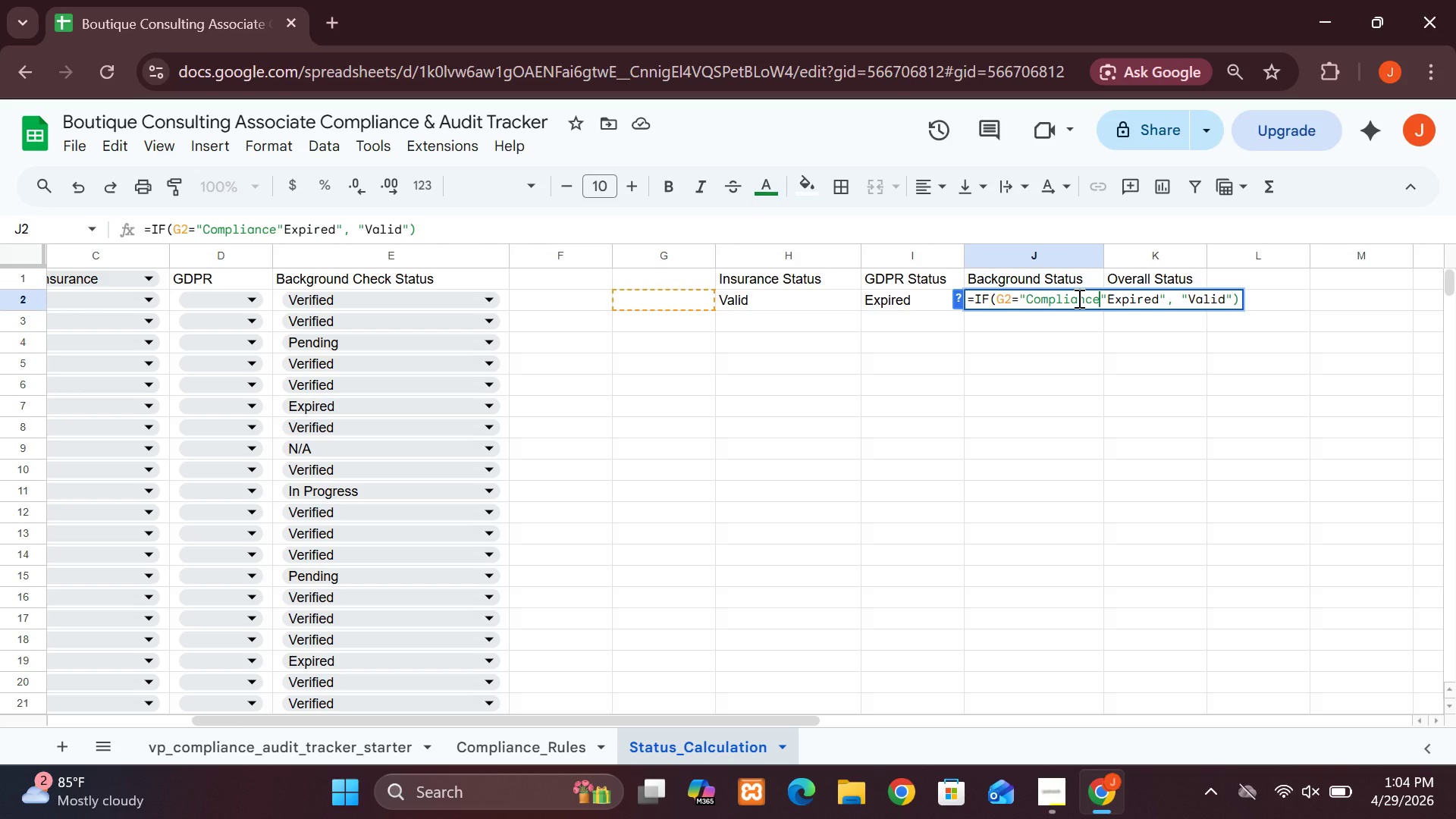 
key(Backspace)
key(Backspace)
key(Backspace)
key(Backspace)
key(Backspace)
type(ete)
 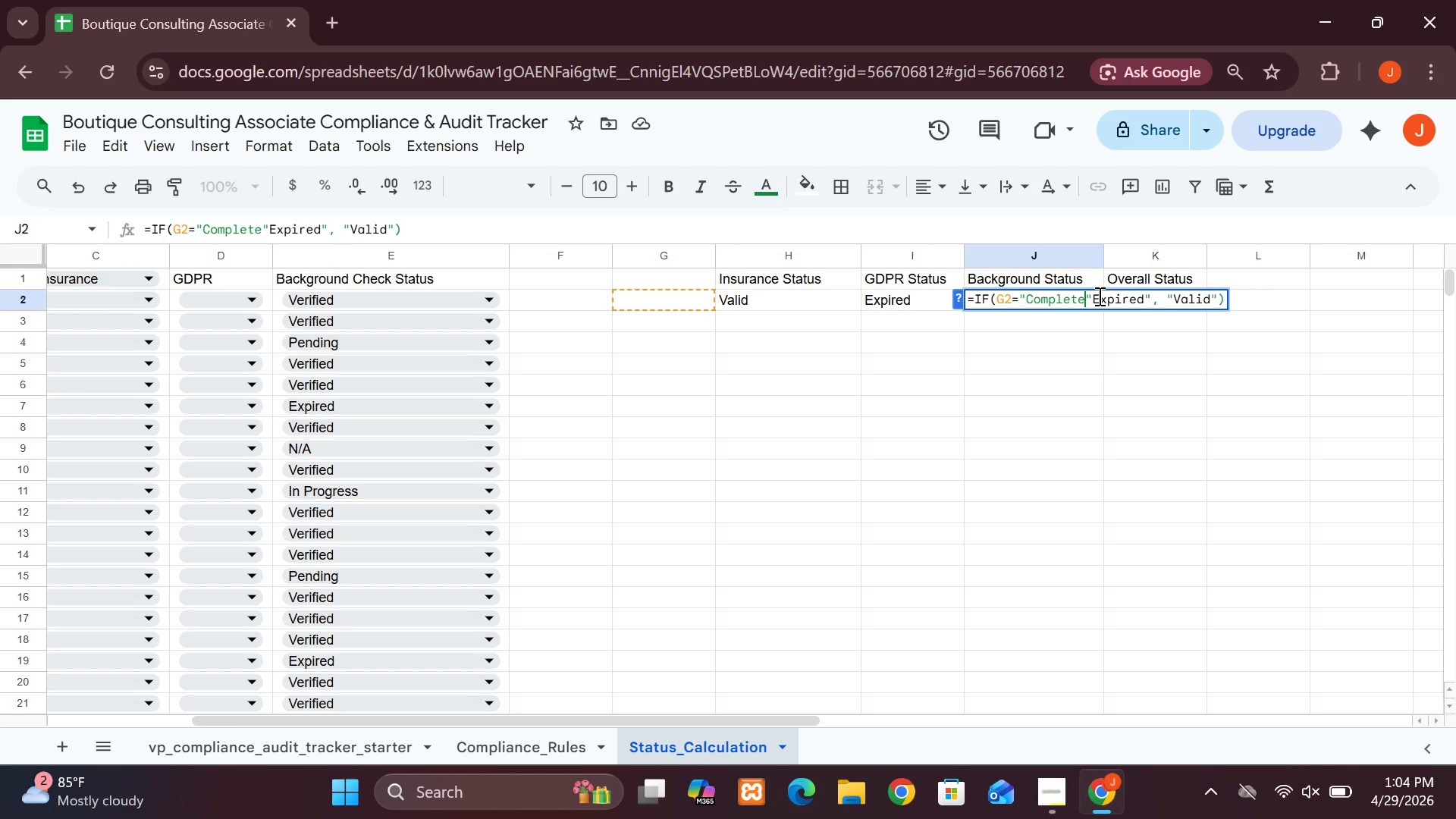 
wait(7.33)
 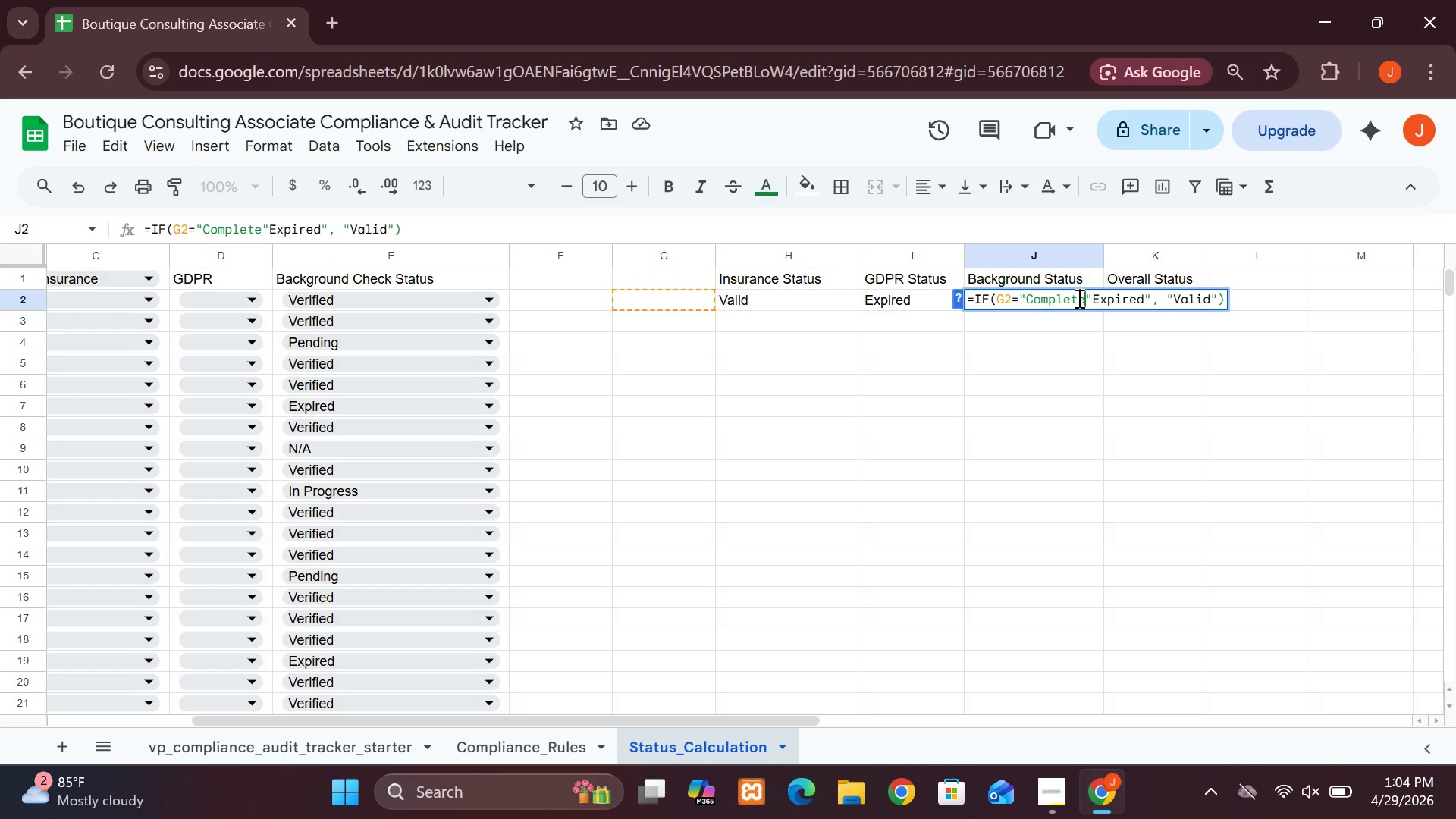 
left_click([1090, 300])
 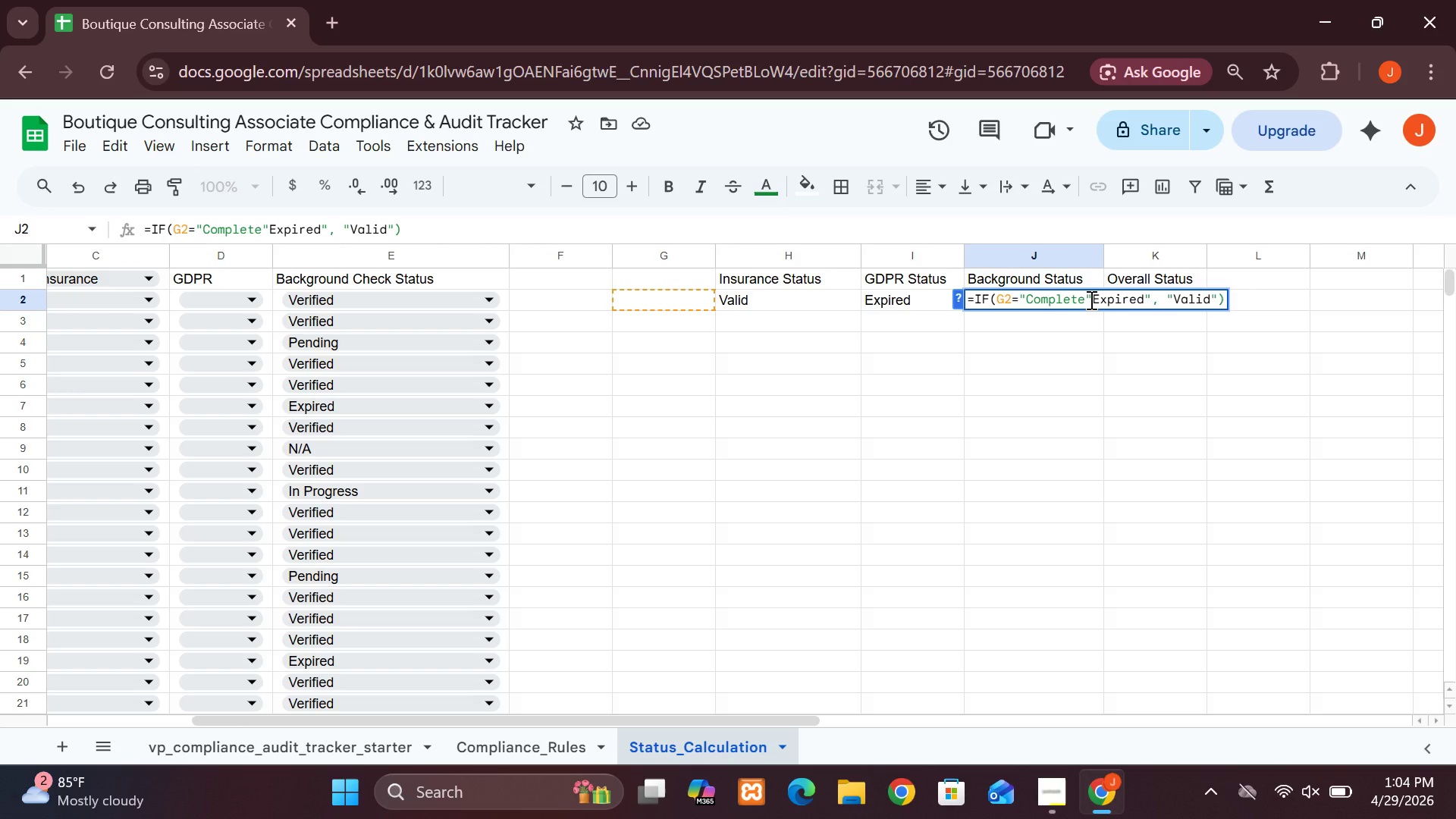 
type(, "v)
key(Backspace)
type(ve)
key(Backspace)
key(Backspace)
type(v)
key(Backspace)
type(Veer)
key(Backspace)
key(Backspace)
type(rify)
 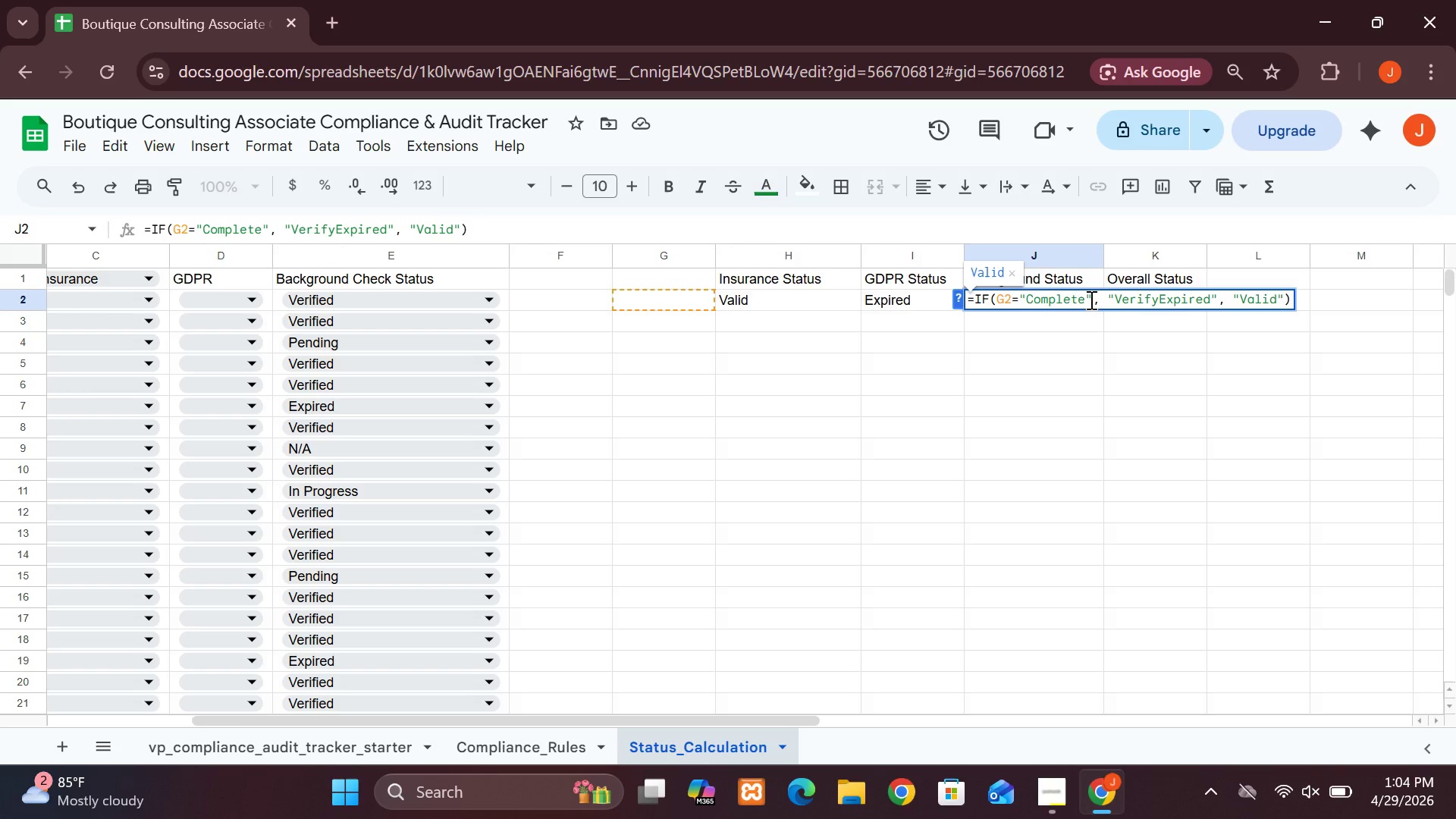 
wait(5.62)
 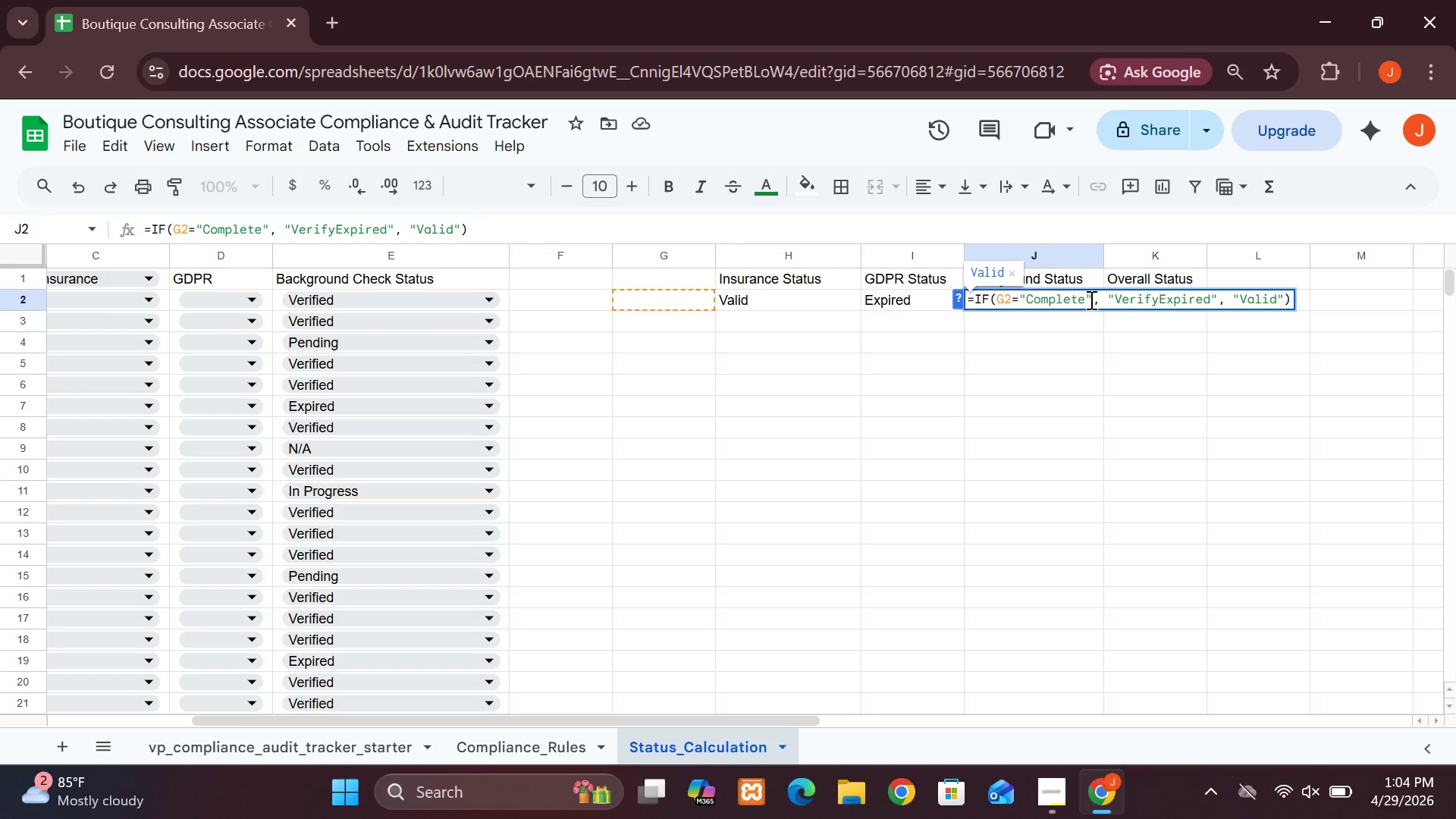 
key(Shift+Quote)
 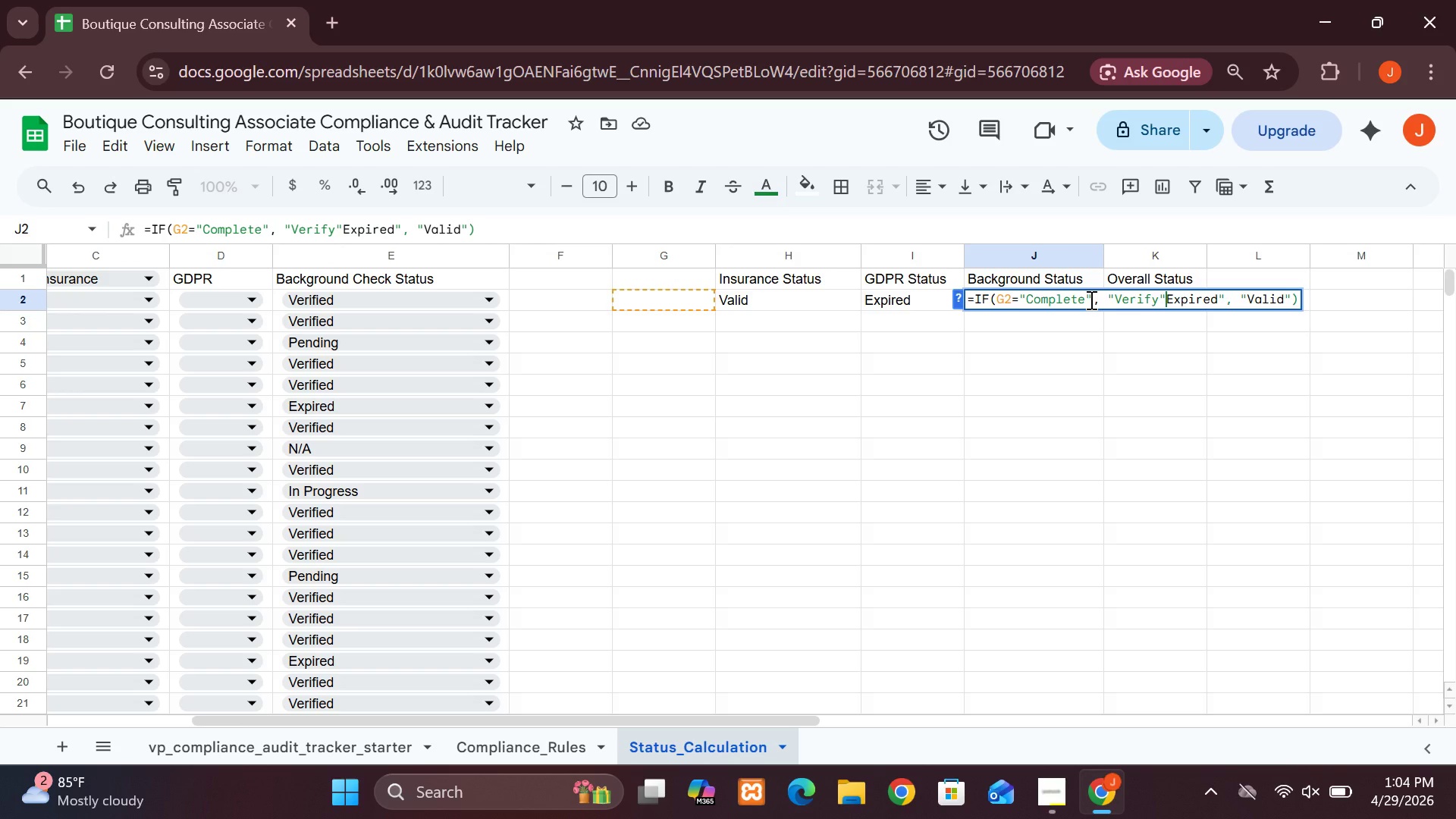 
key(Comma)
 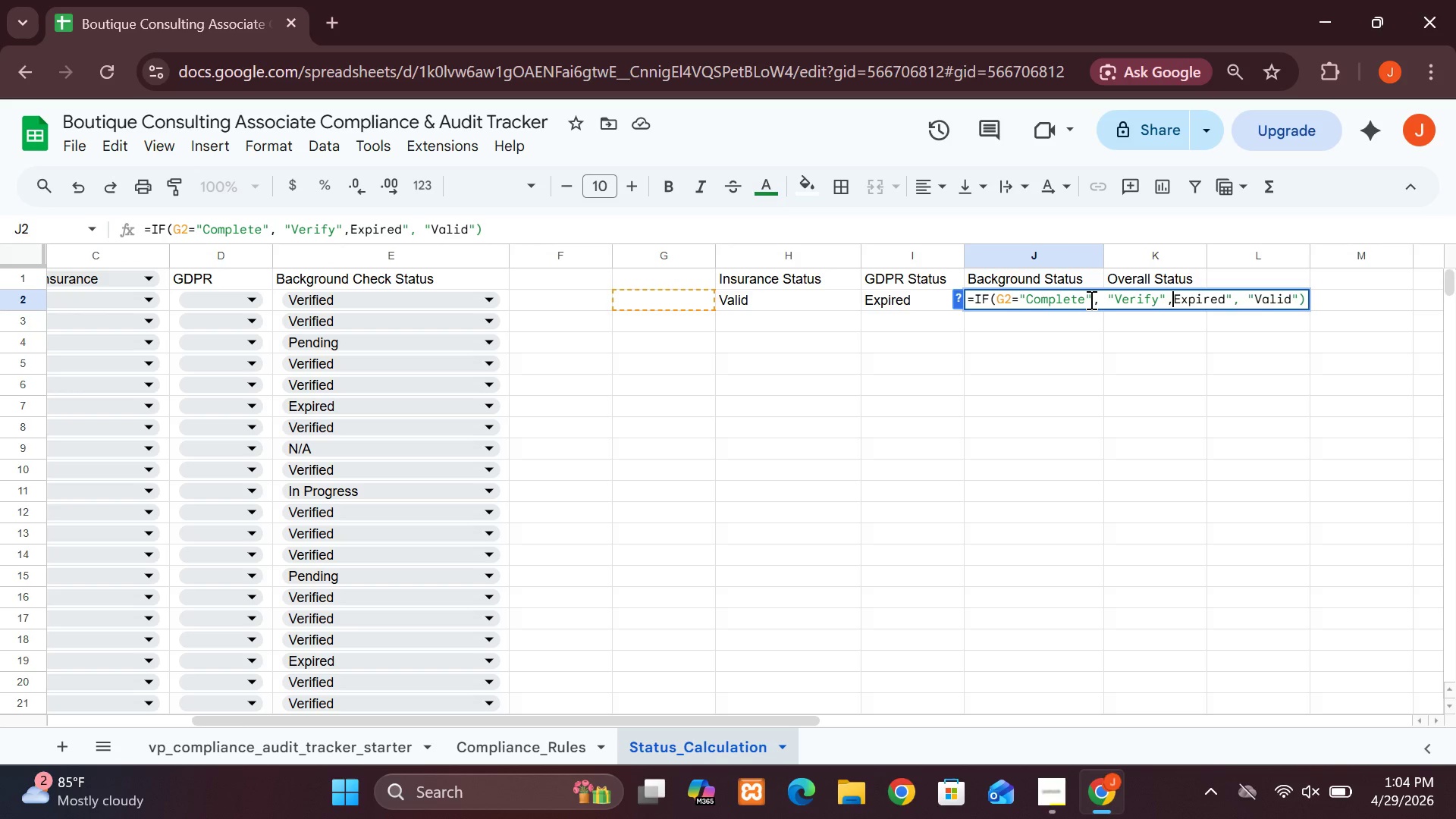 
key(Space)
 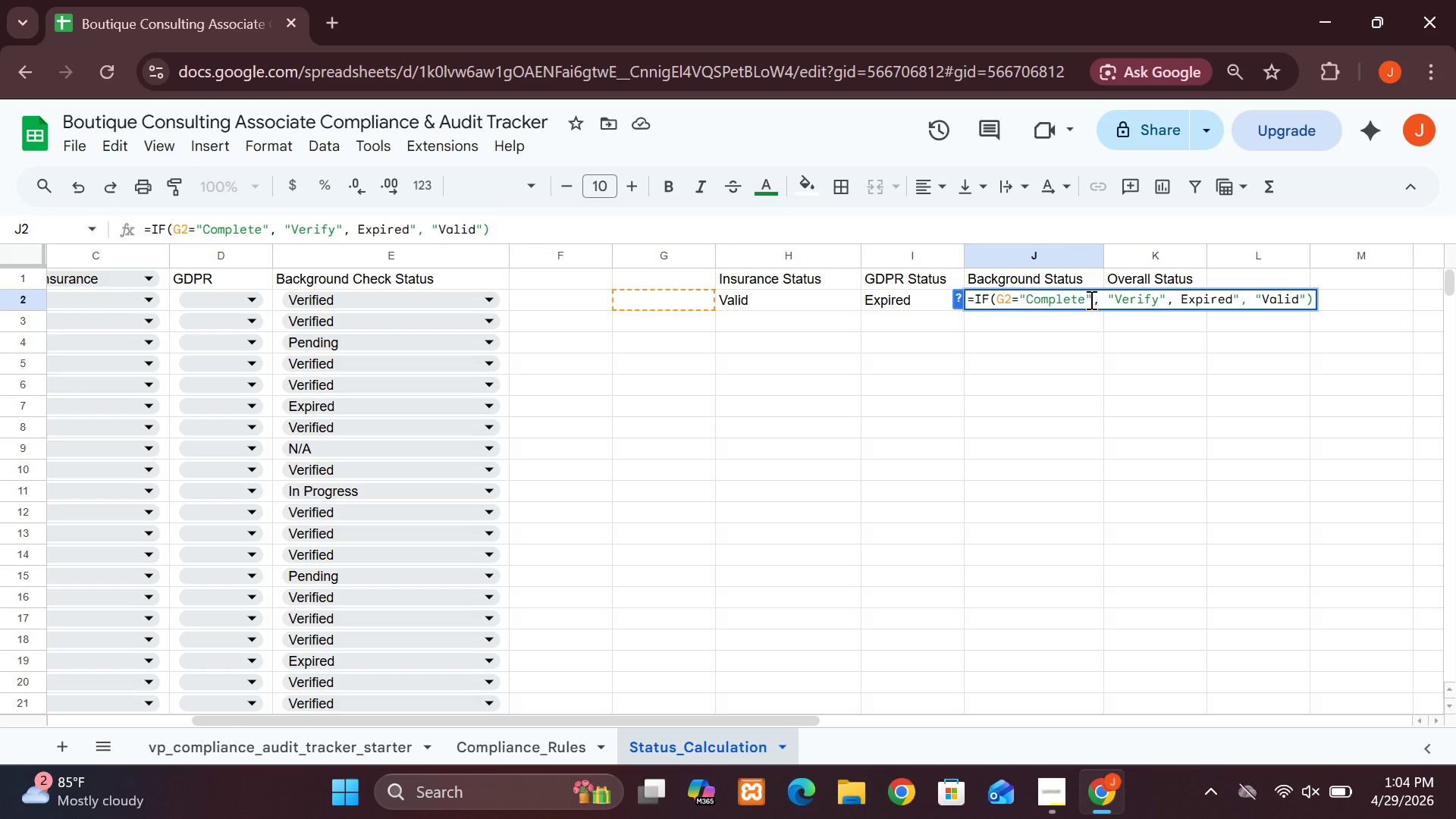 
key(Shift+Quote)
 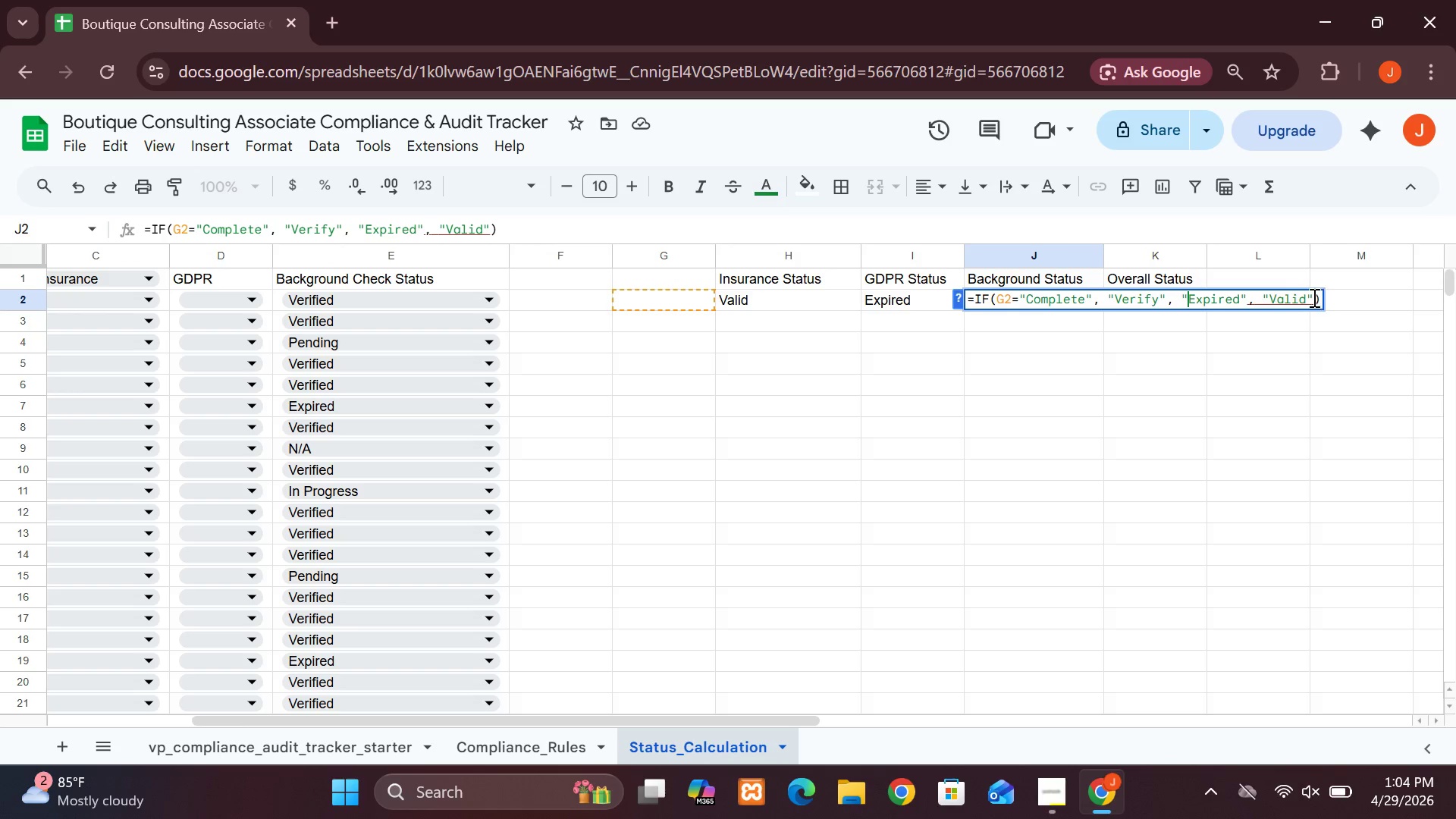 
left_click([1313, 297])
 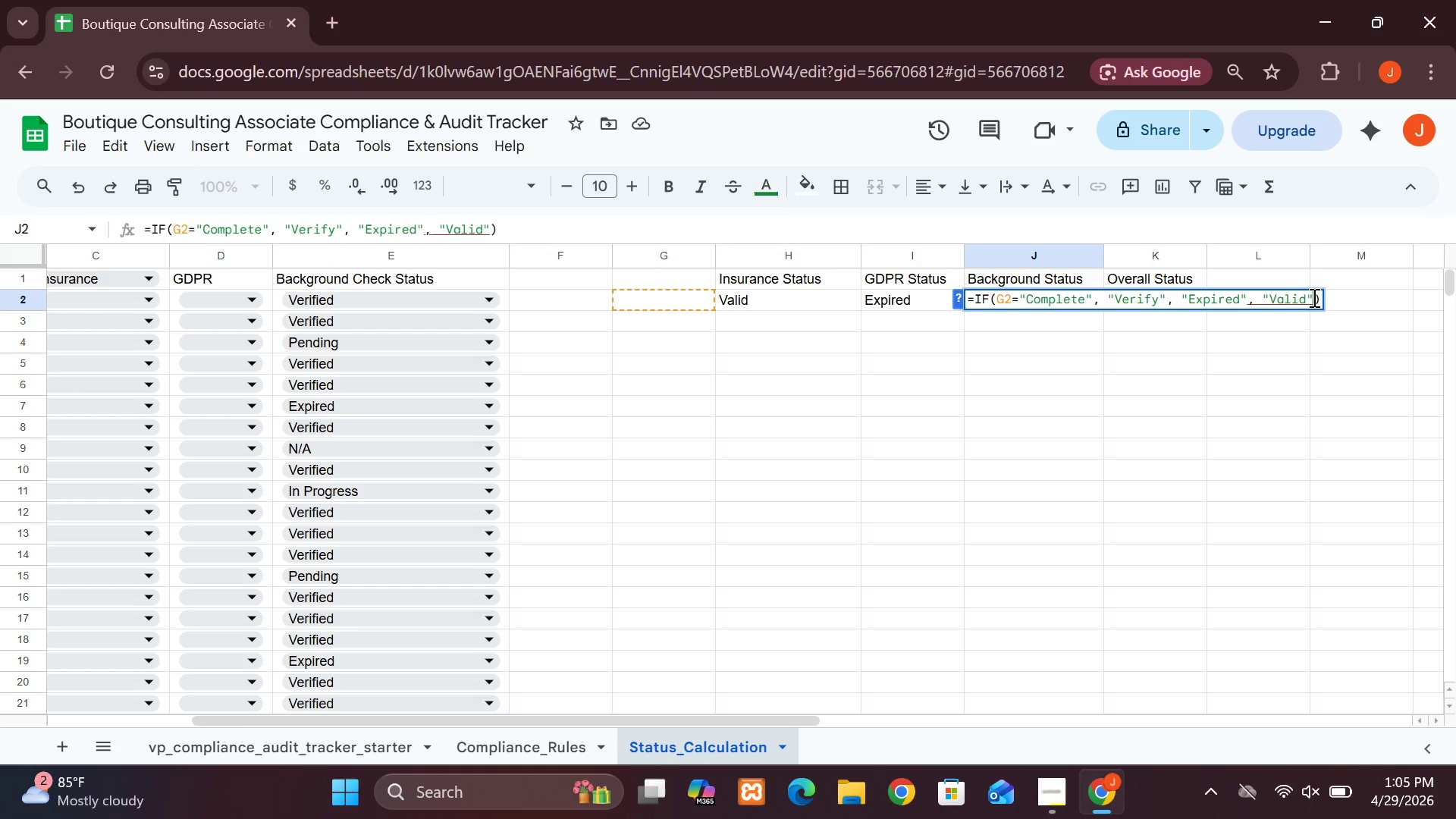 
hold_key(key=Backspace, duration=0.47)
 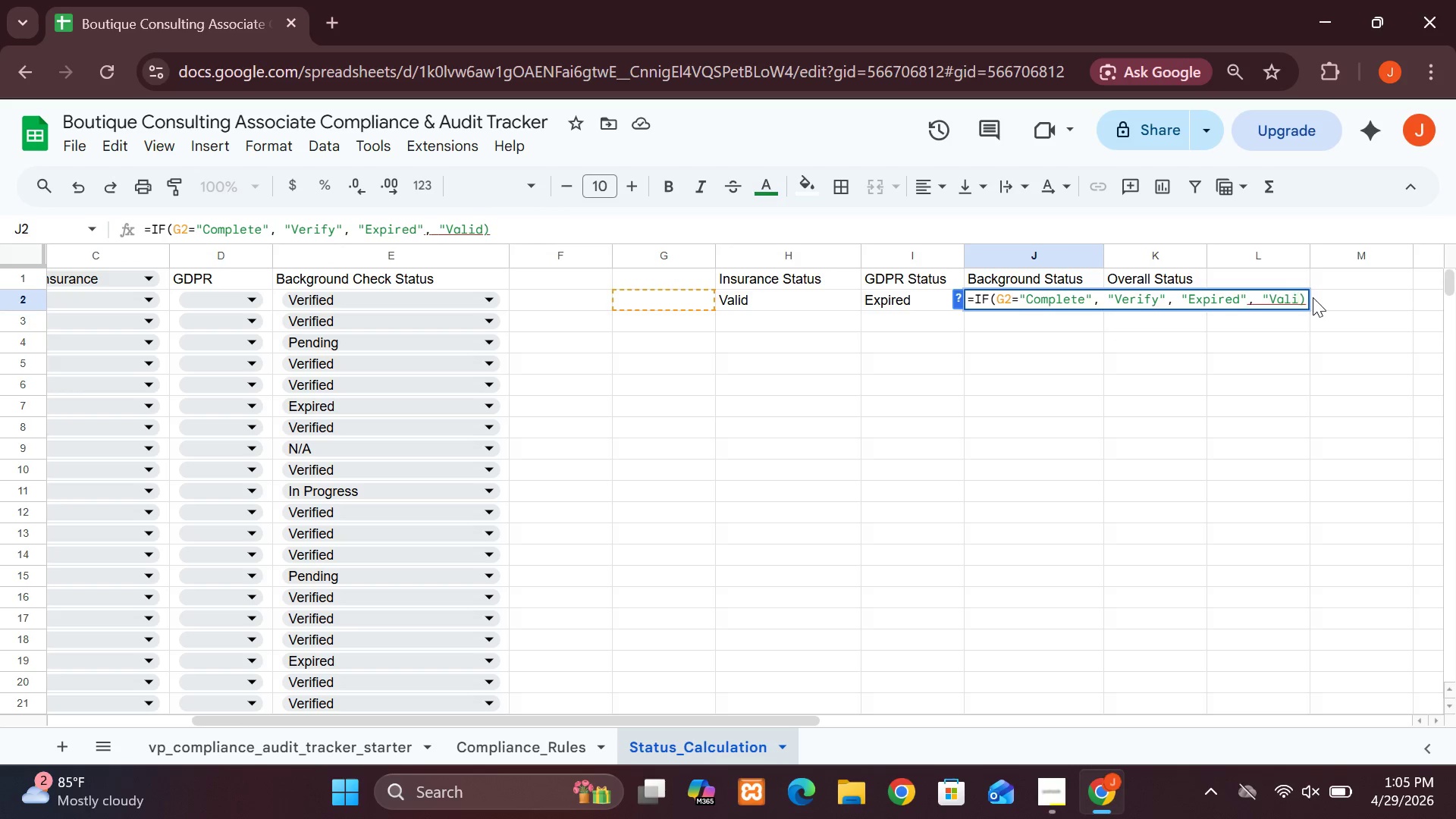 
key(Backspace)
key(Backspace)
key(Backspace)
key(Backspace)
key(Backspace)
key(Backspace)
key(Backspace)
key(Backspace)
key(Backspace)
key(Backspace)
key(Backspace)
type(Pending")
 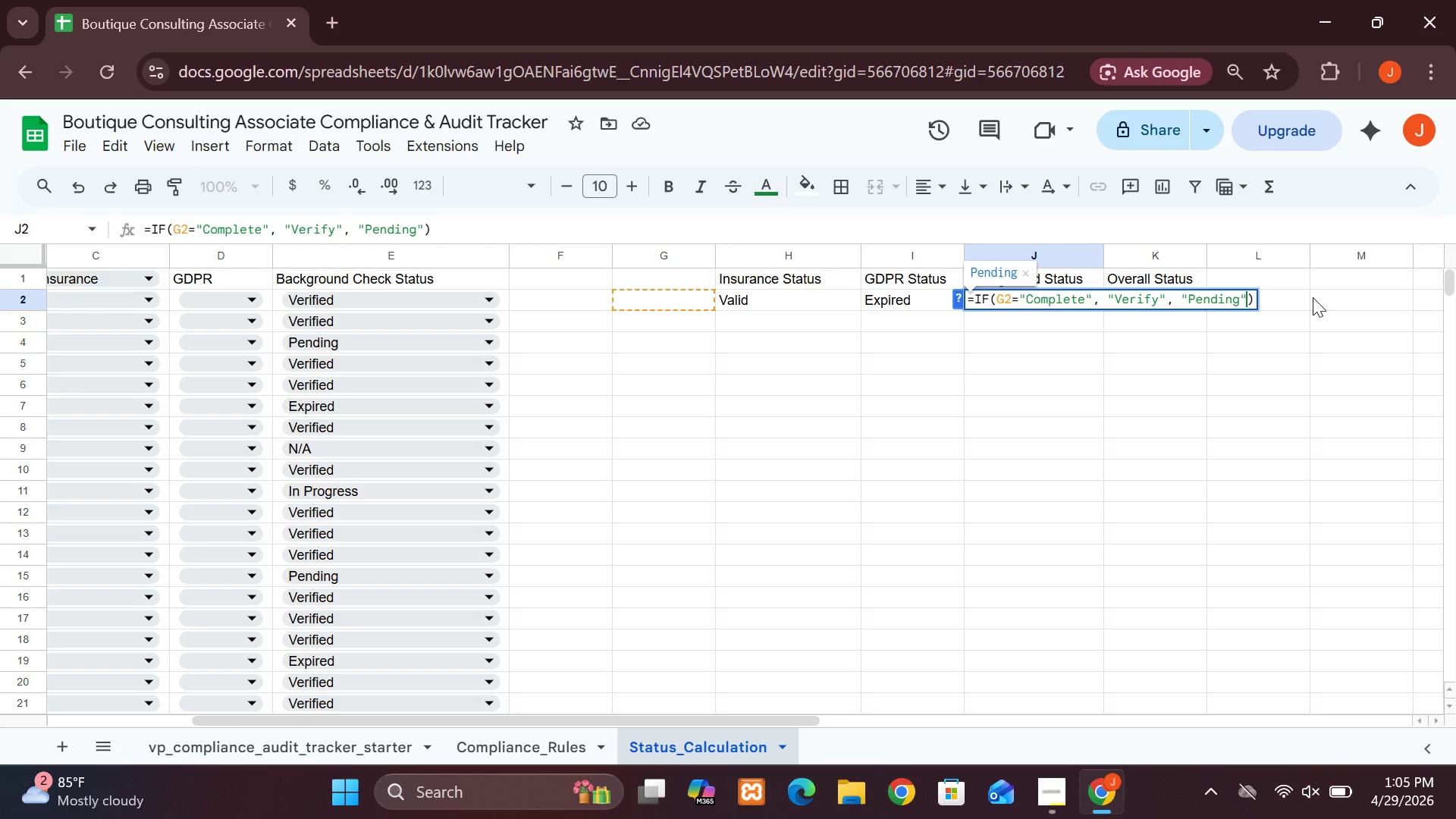 
left_click([1181, 297])
 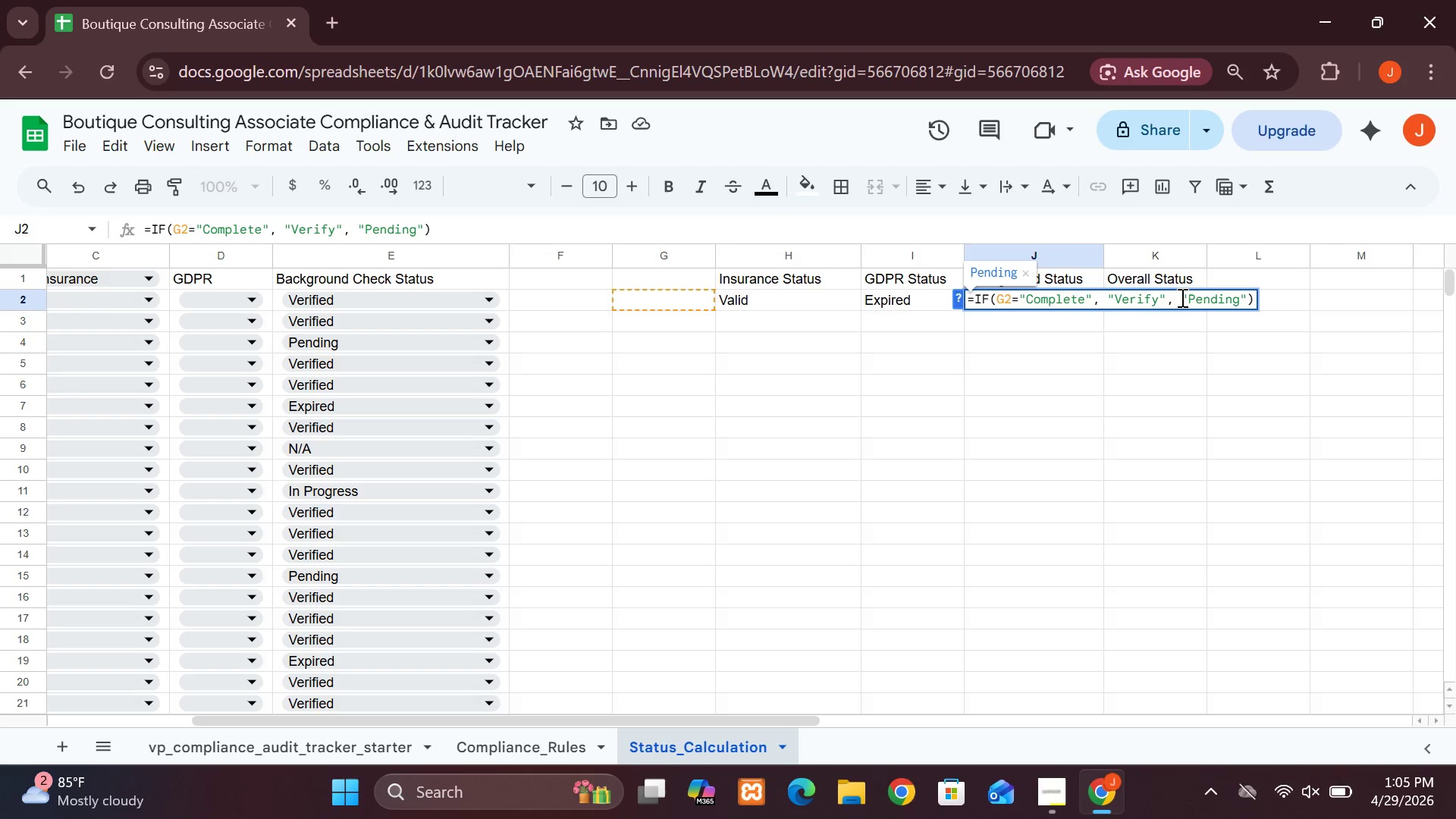 
key(Backspace)
 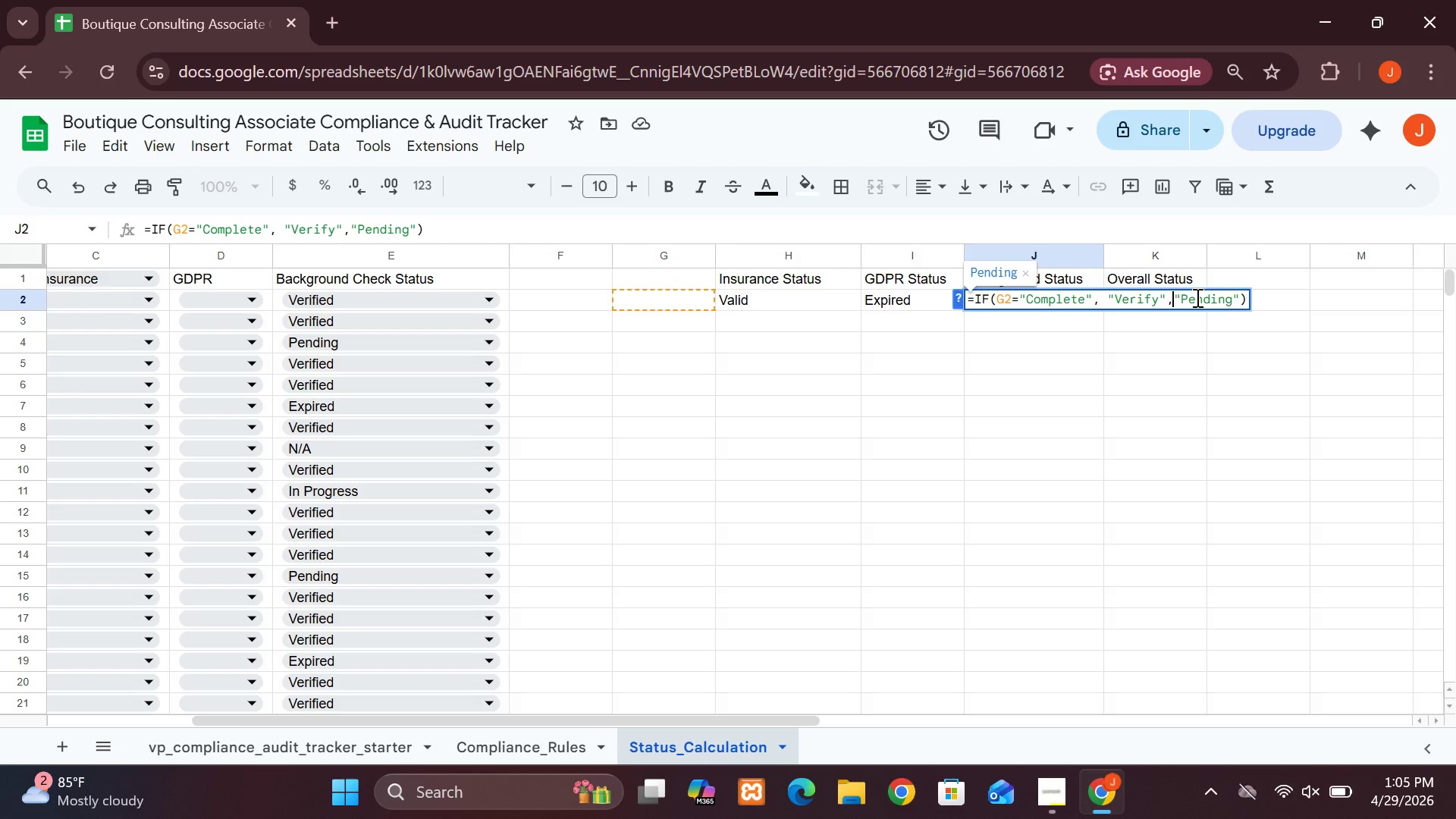 
key(Enter)
 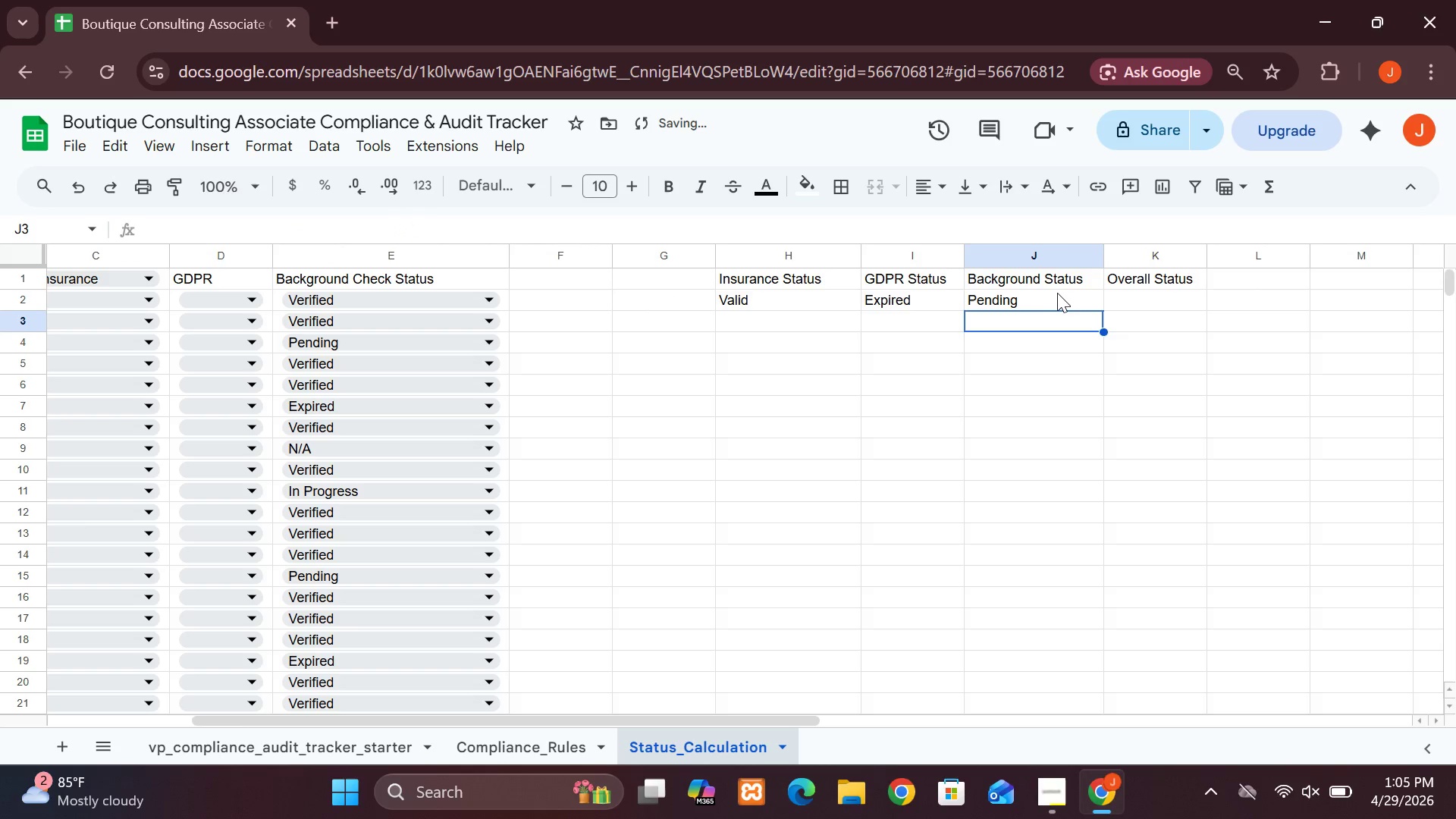 
left_click([1054, 293])
 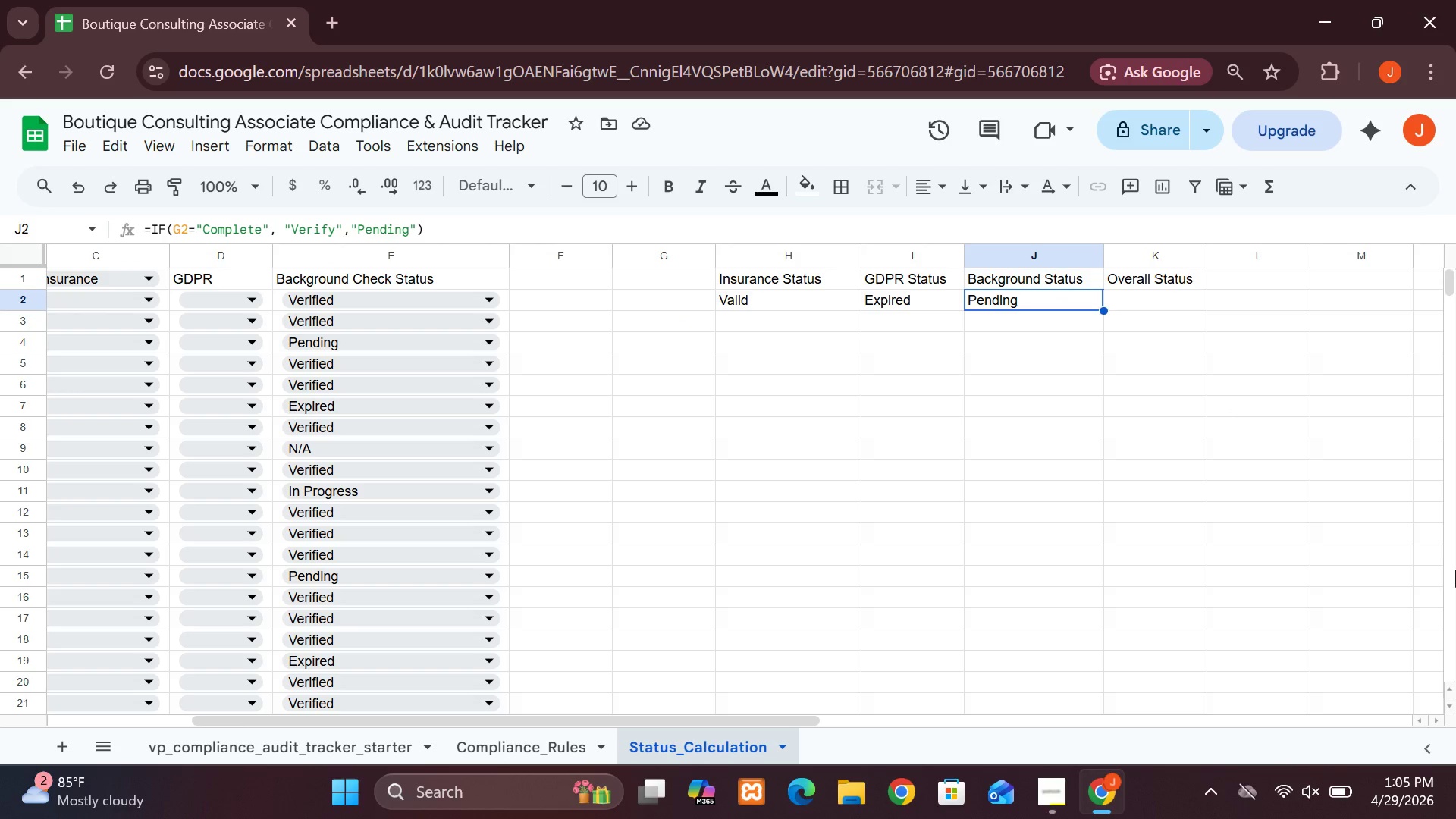 
wait(7.97)
 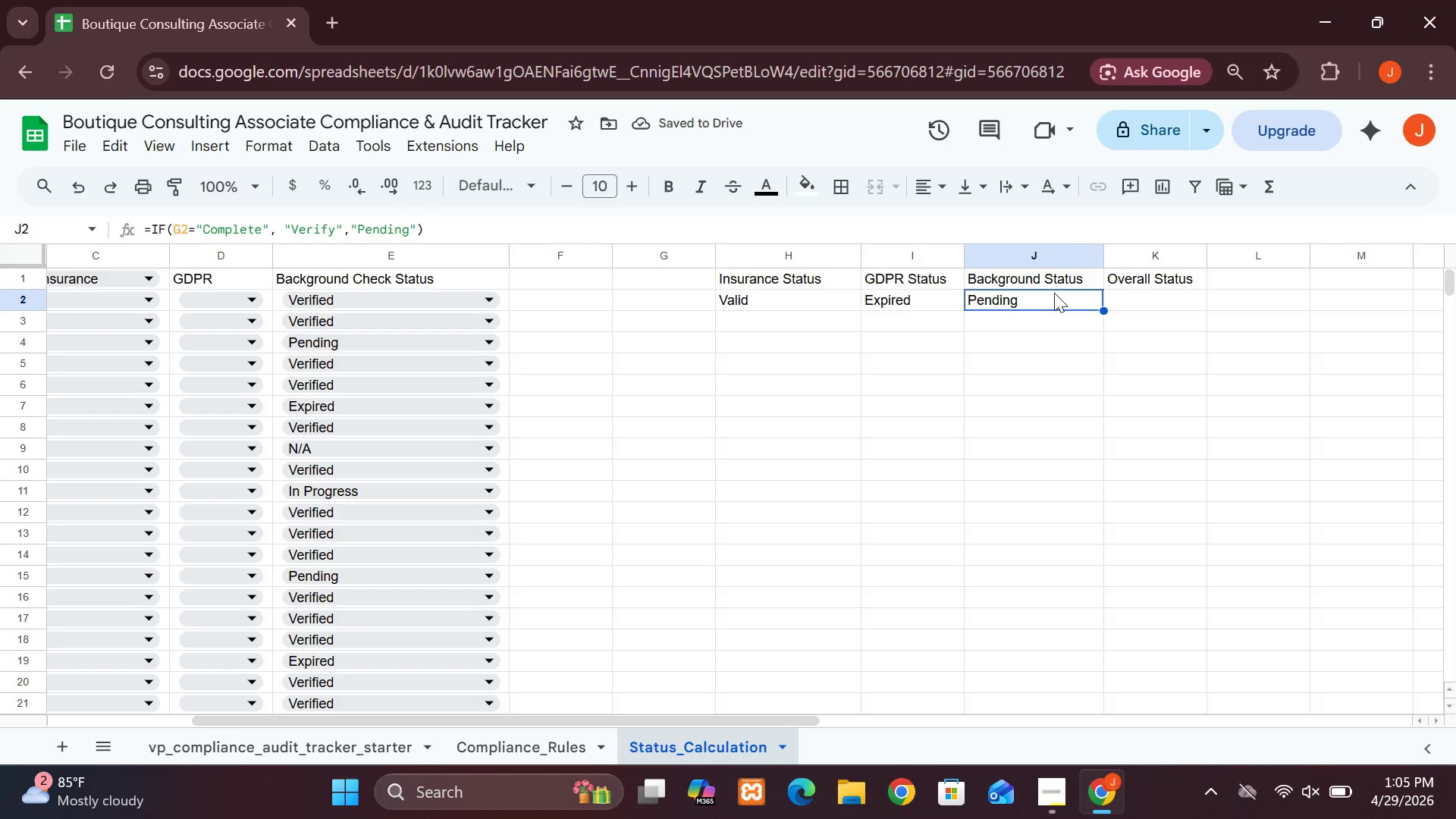 
double_click([1449, 684])
 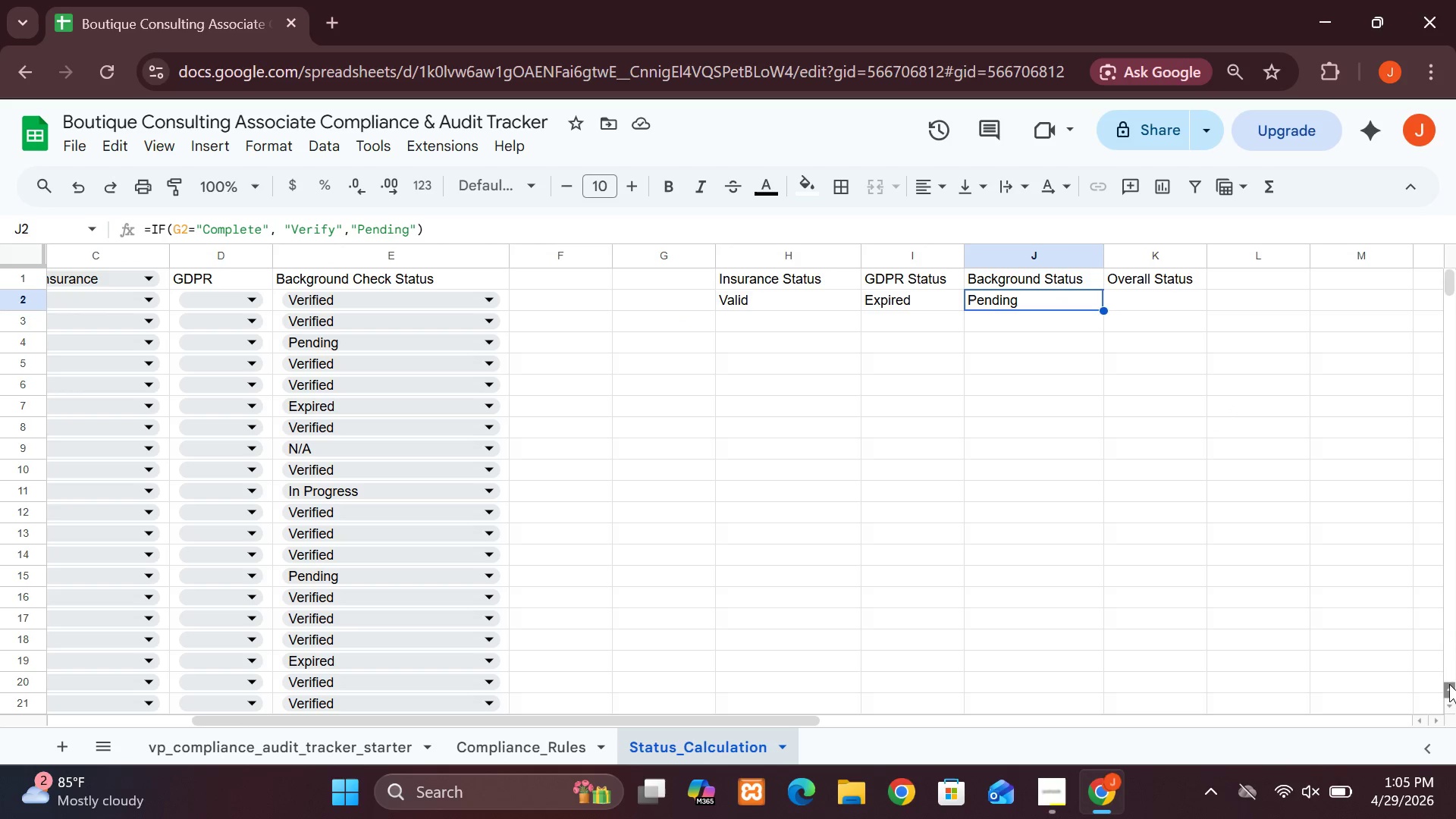 
triple_click([1449, 684])
 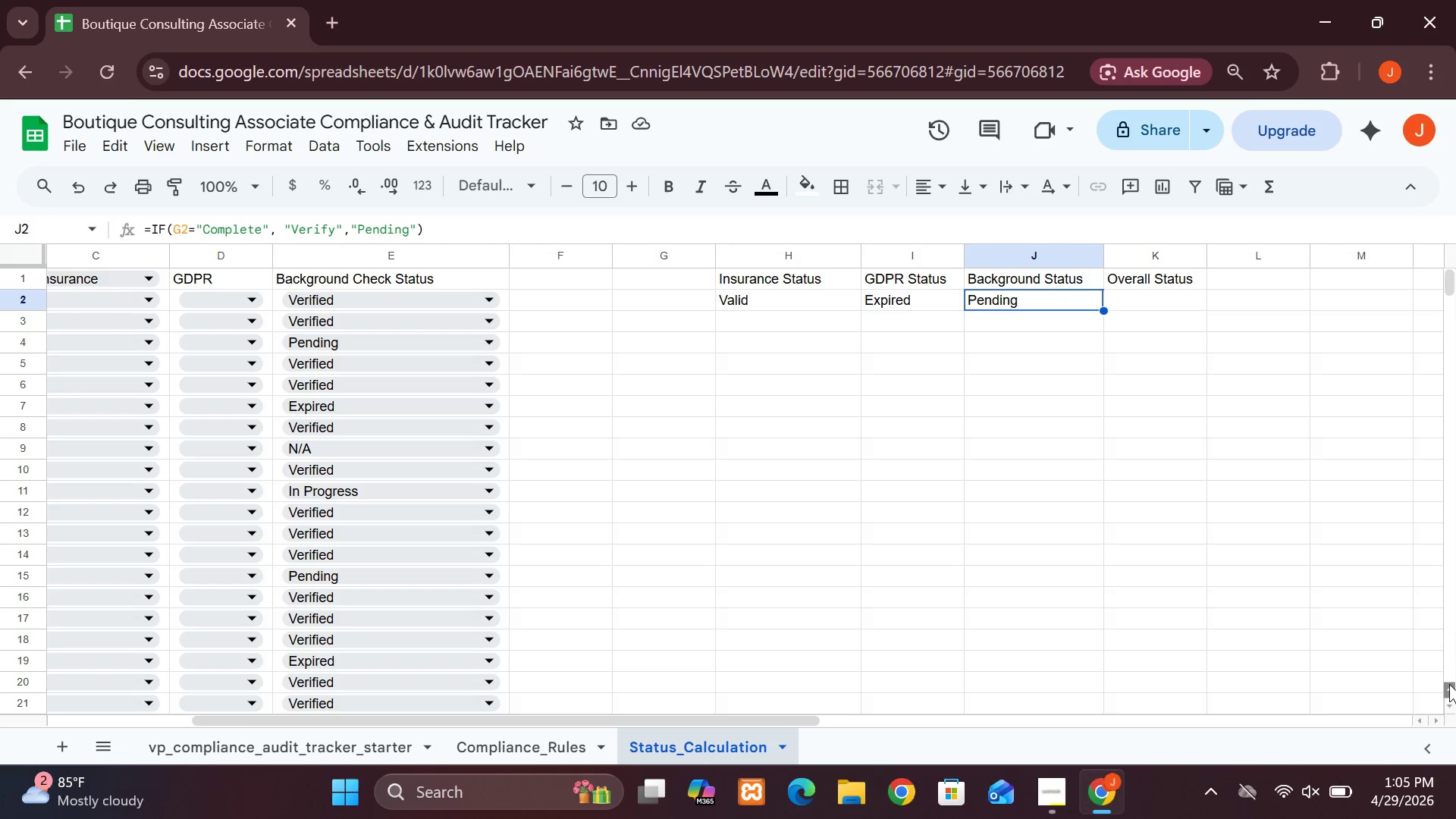 
triple_click([1449, 684])
 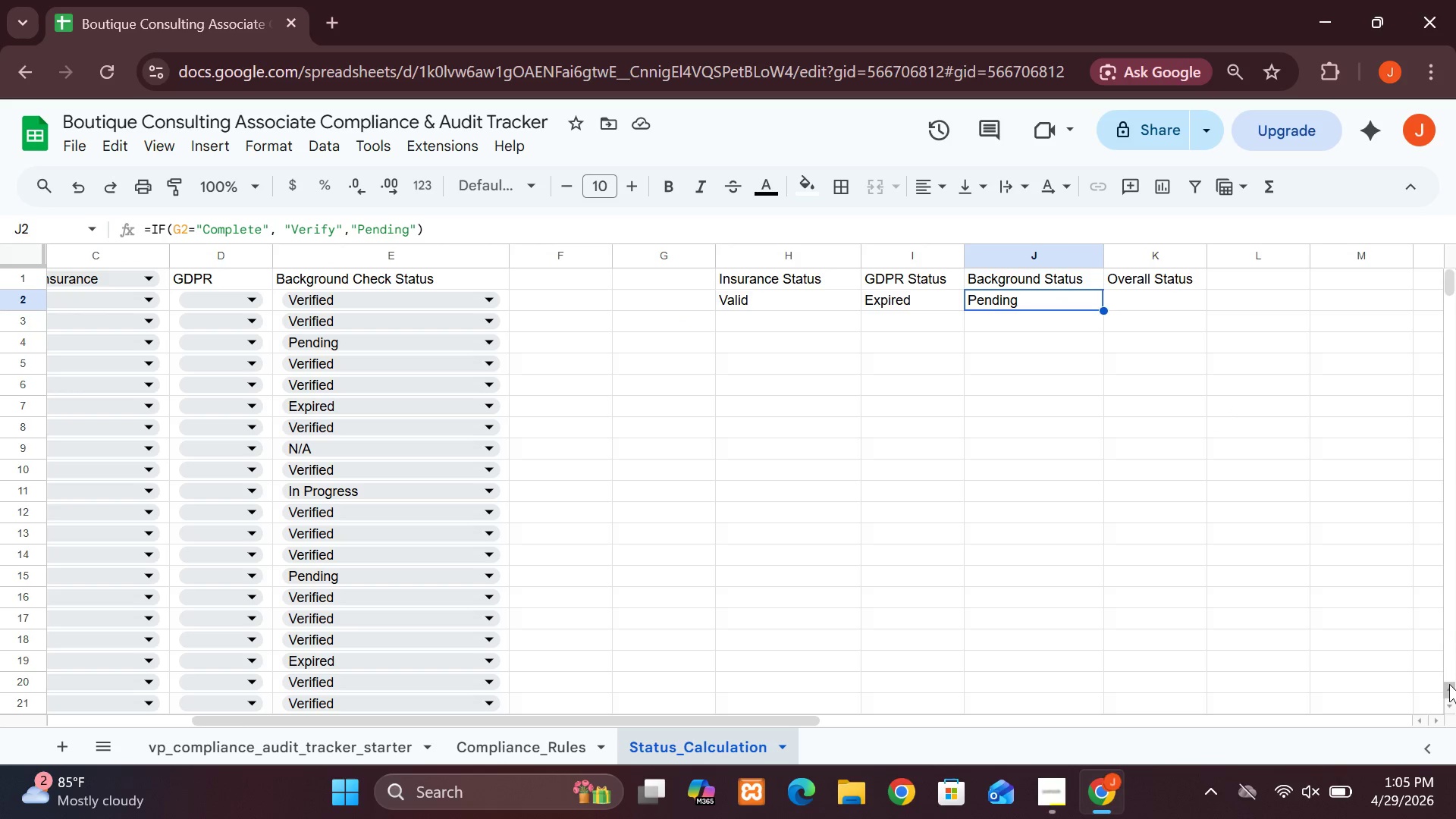 
triple_click([1449, 684])
 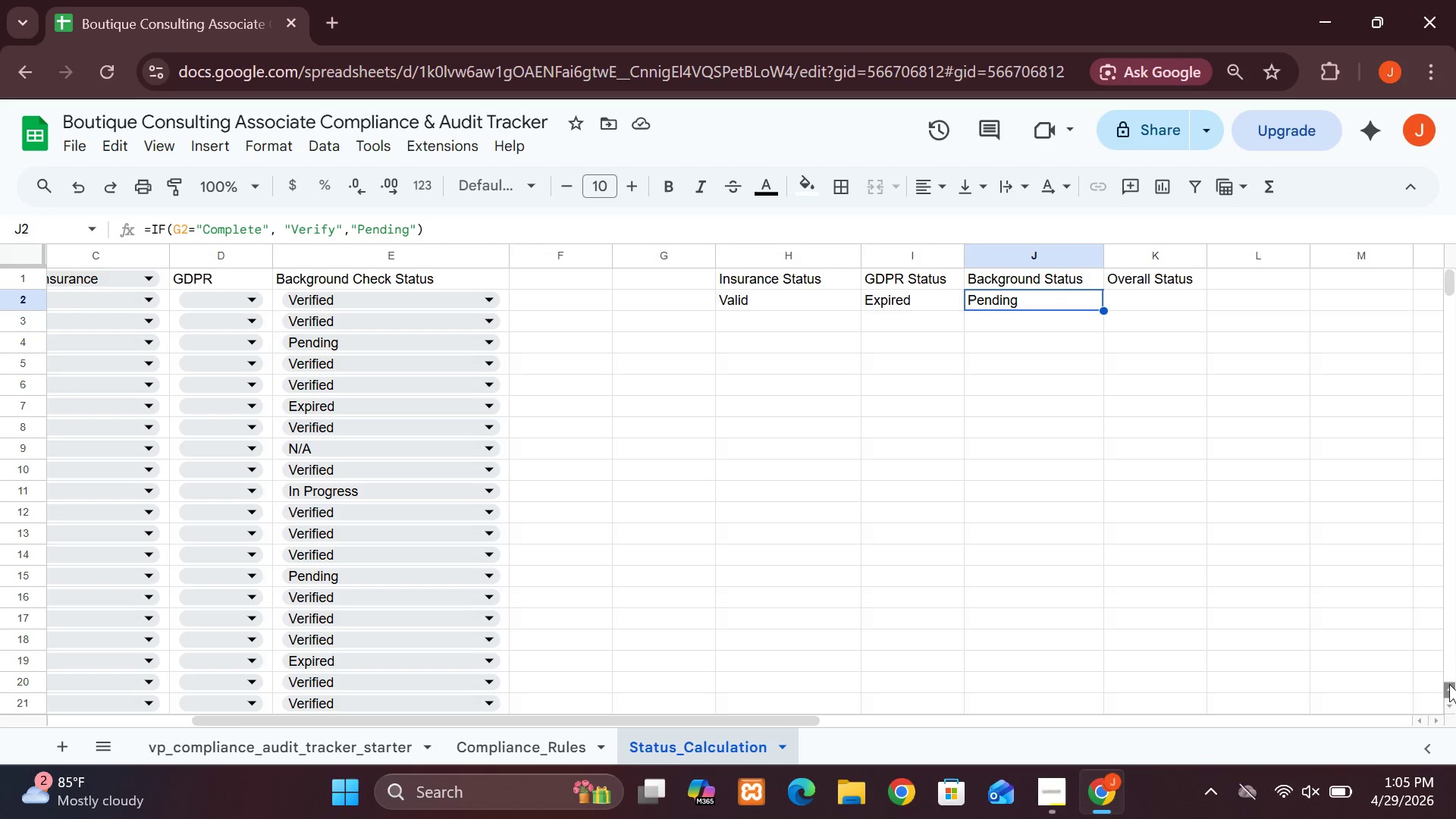 
left_click_drag(start_coordinate=[1449, 684], to_coordinate=[1424, 726])
 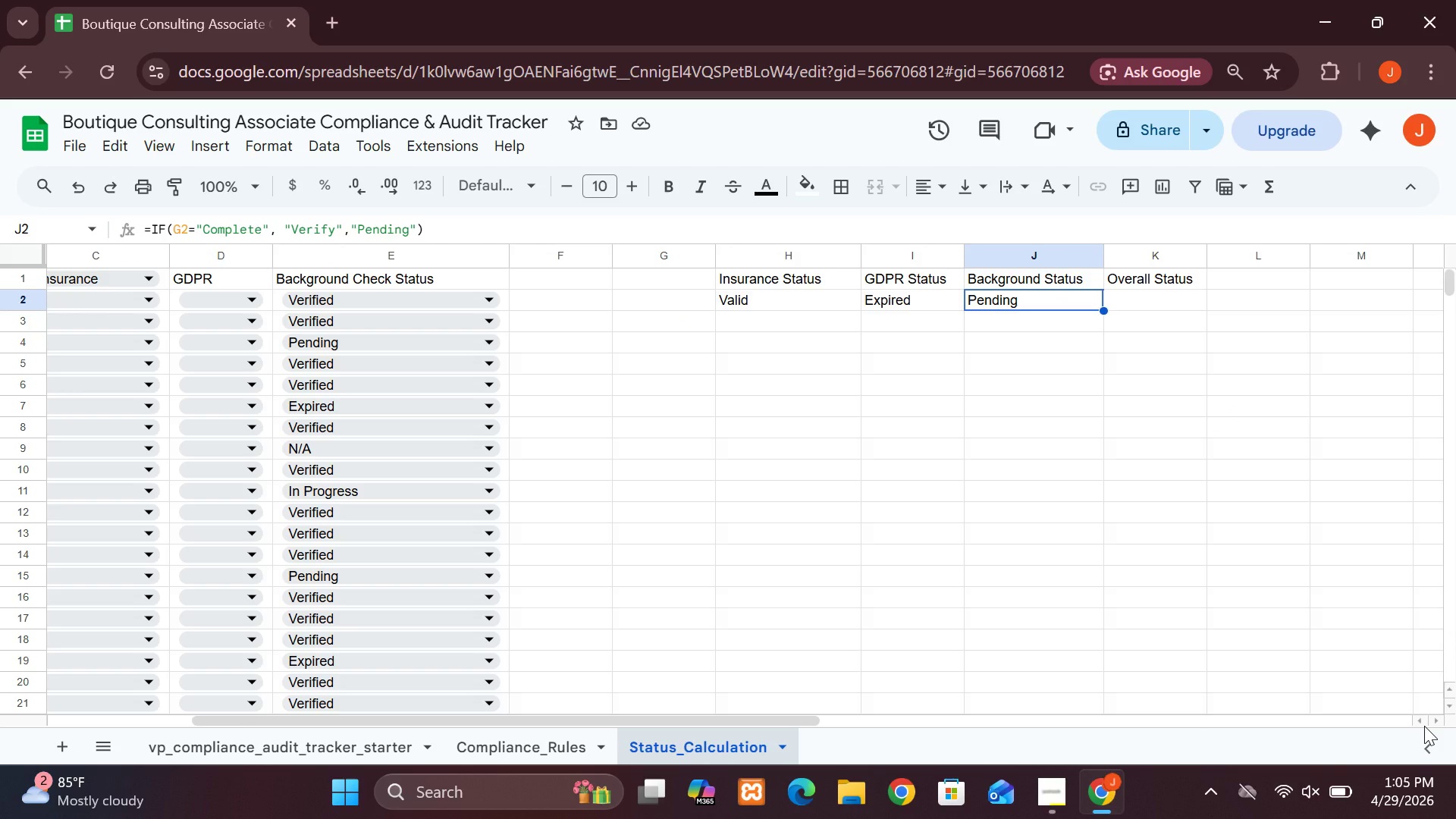 
double_click([1424, 726])
 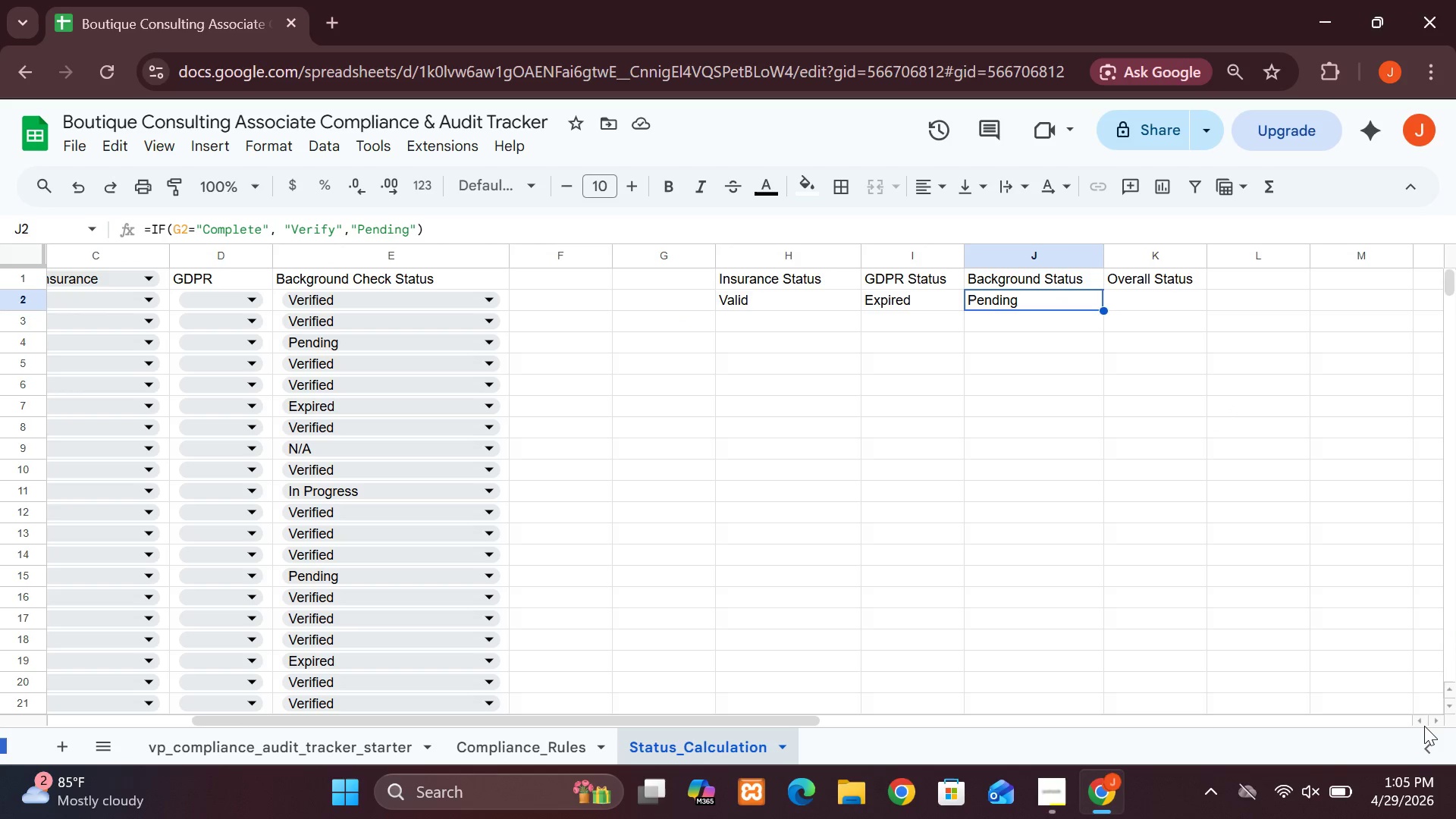 
triple_click([1424, 726])
 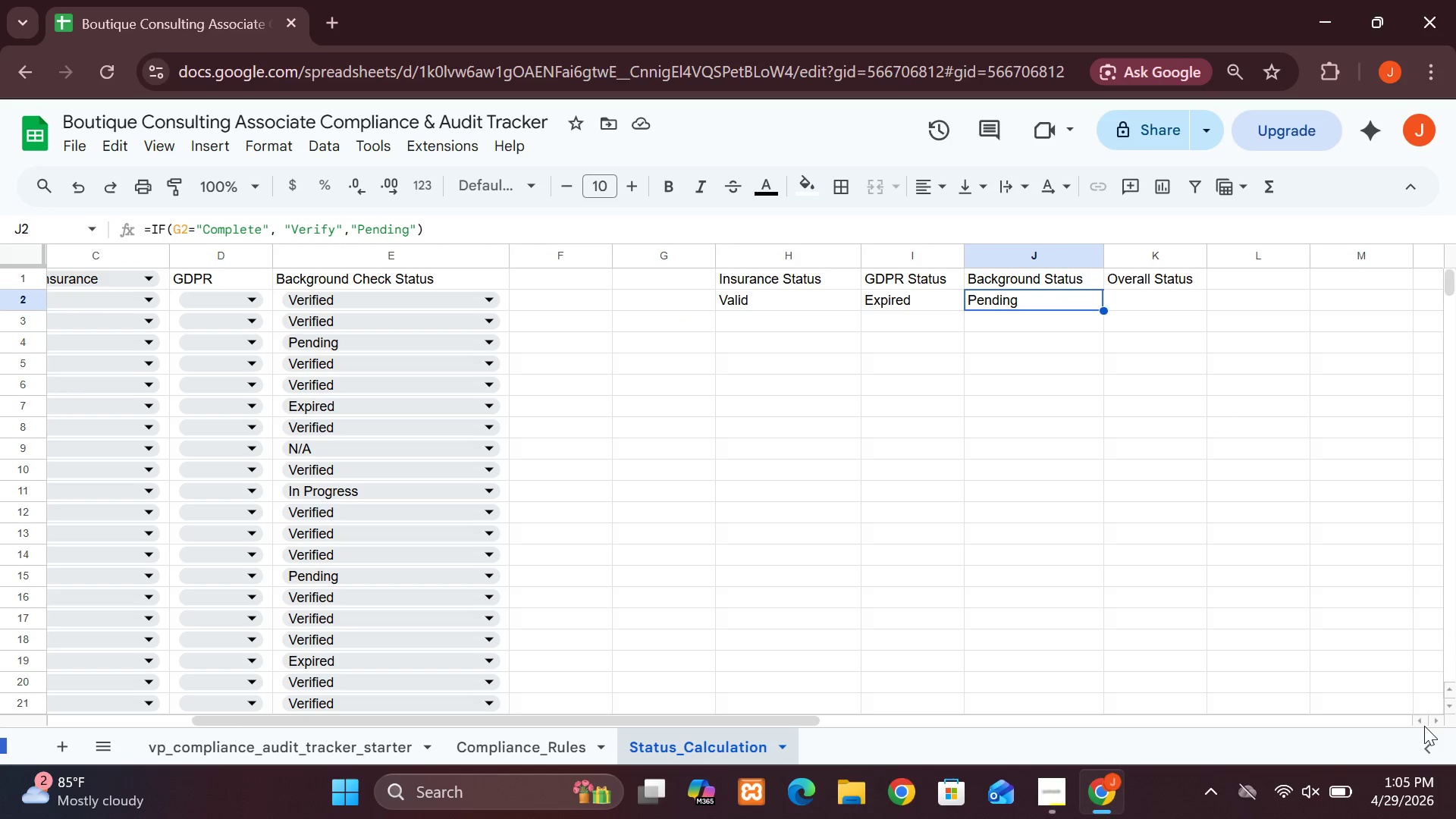 
left_click_drag(start_coordinate=[1424, 726], to_coordinate=[1414, 715])
 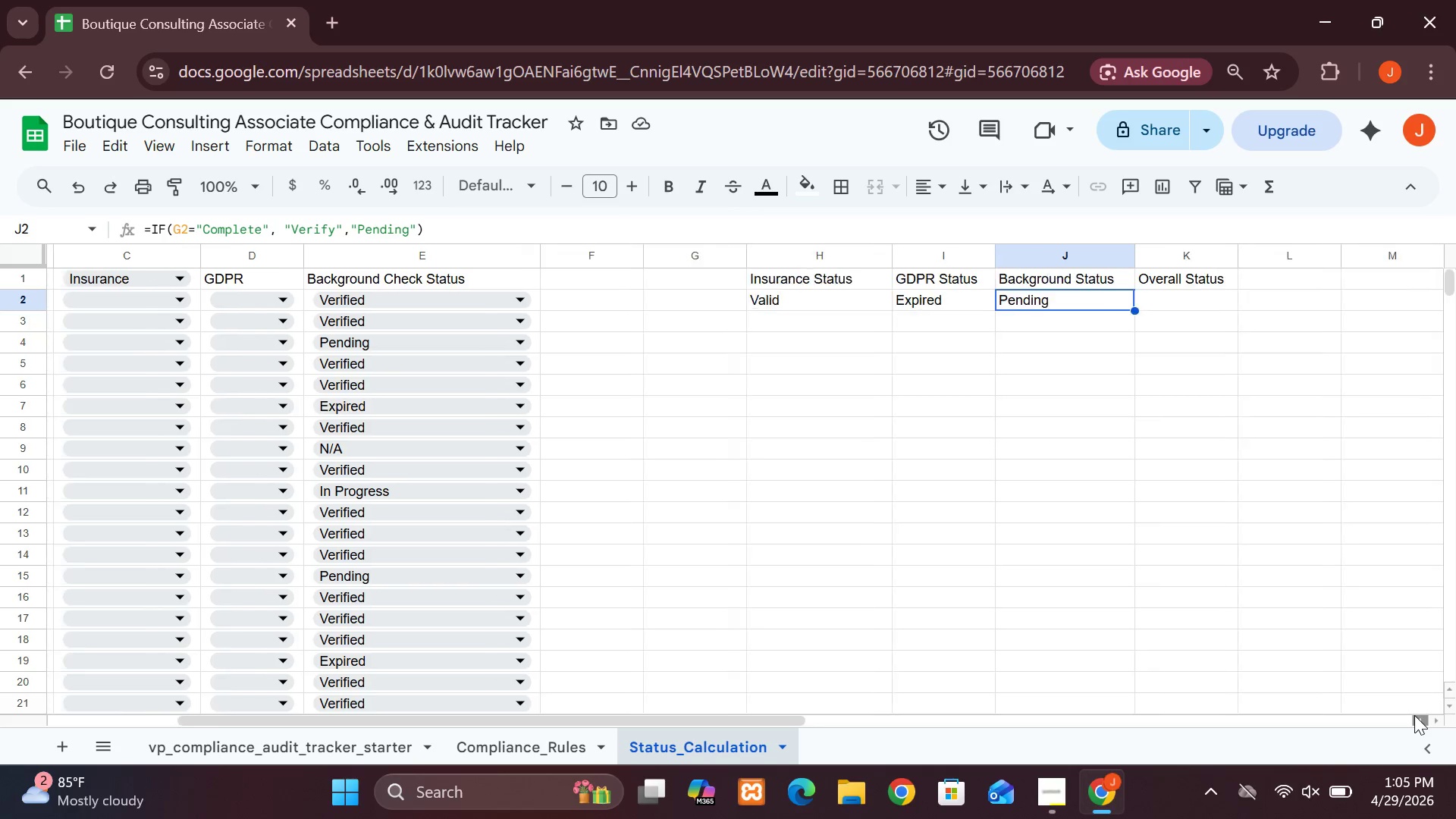 
double_click([1414, 715])
 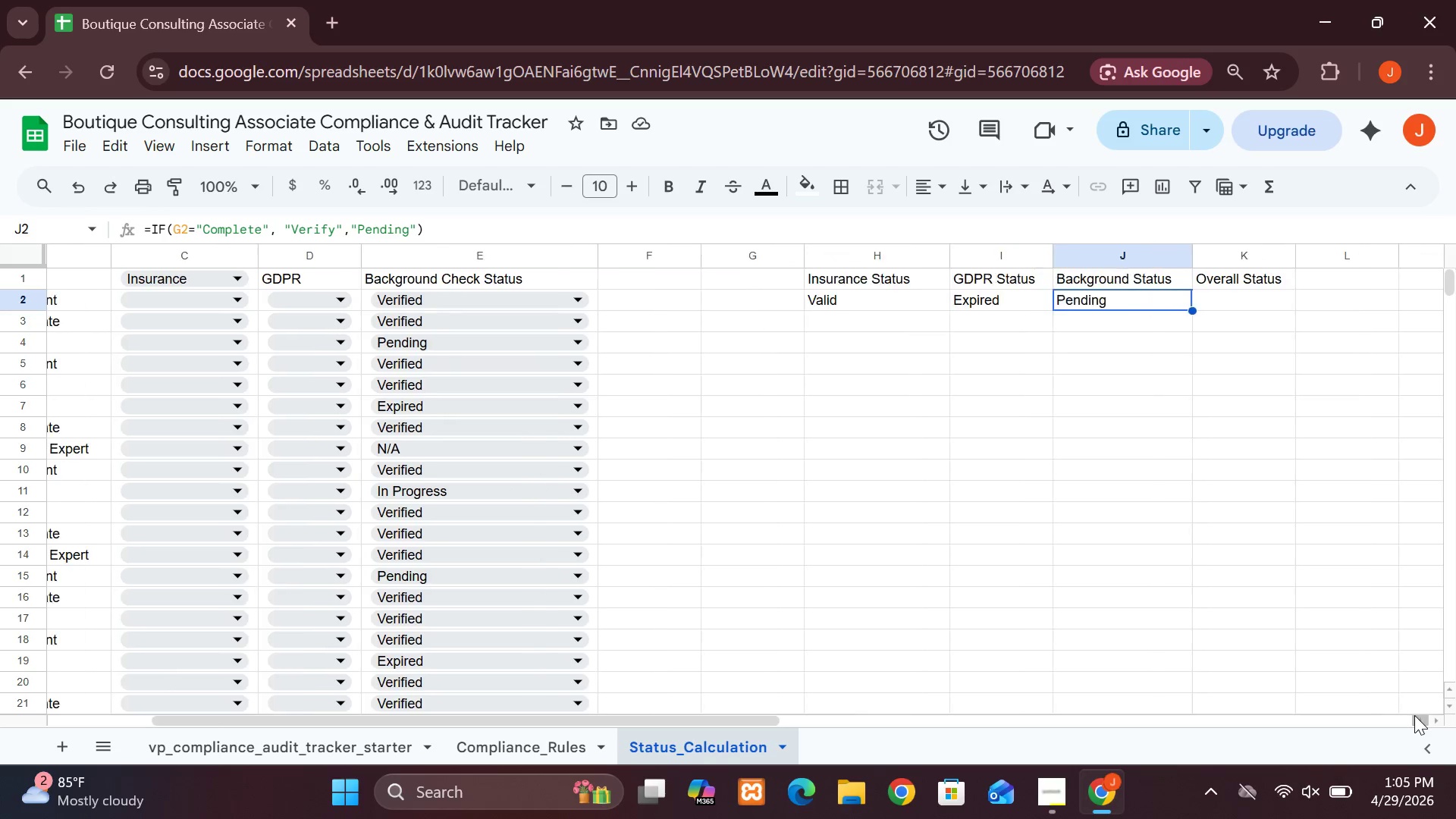 
triple_click([1414, 715])
 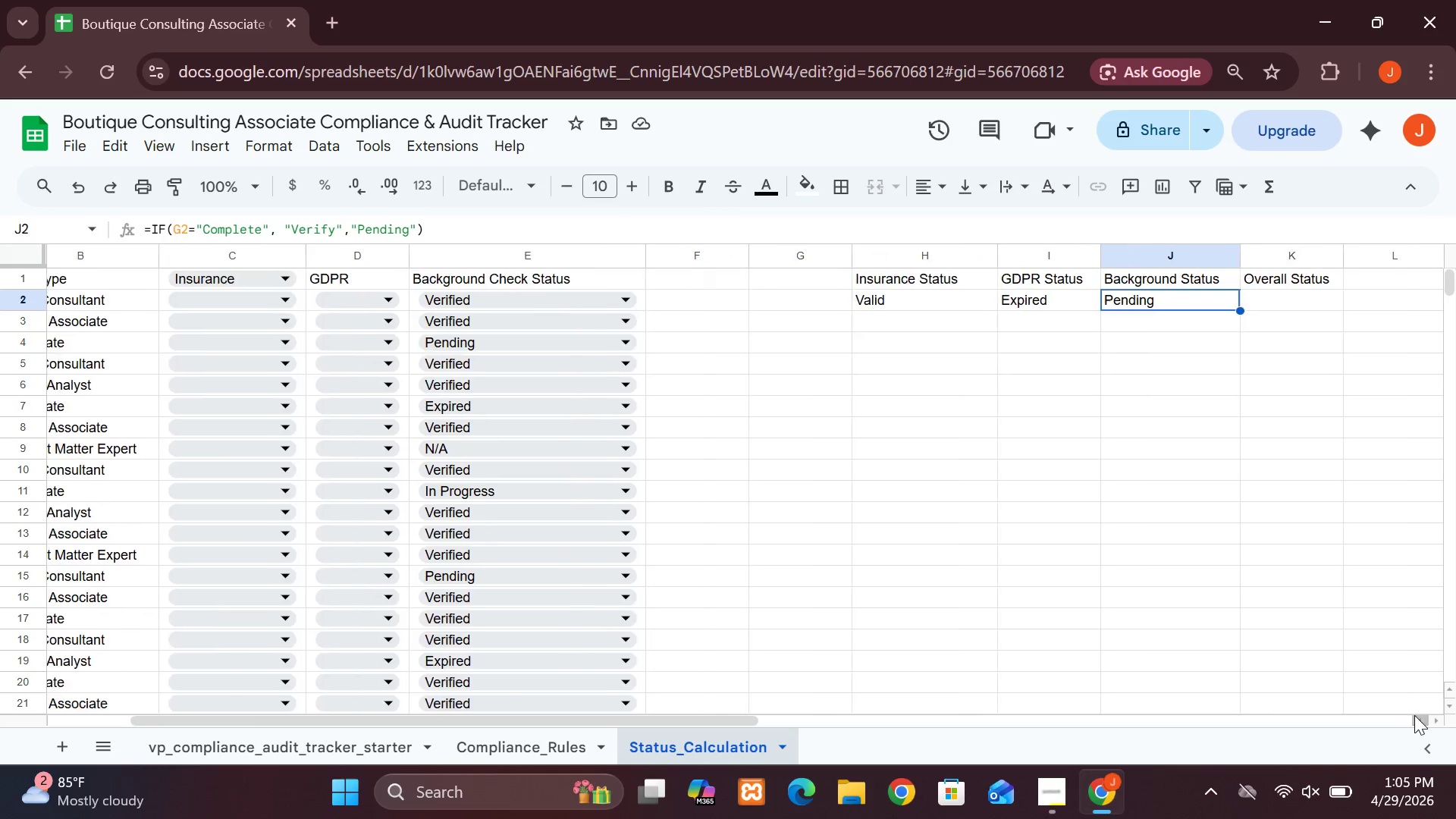 
triple_click([1414, 715])
 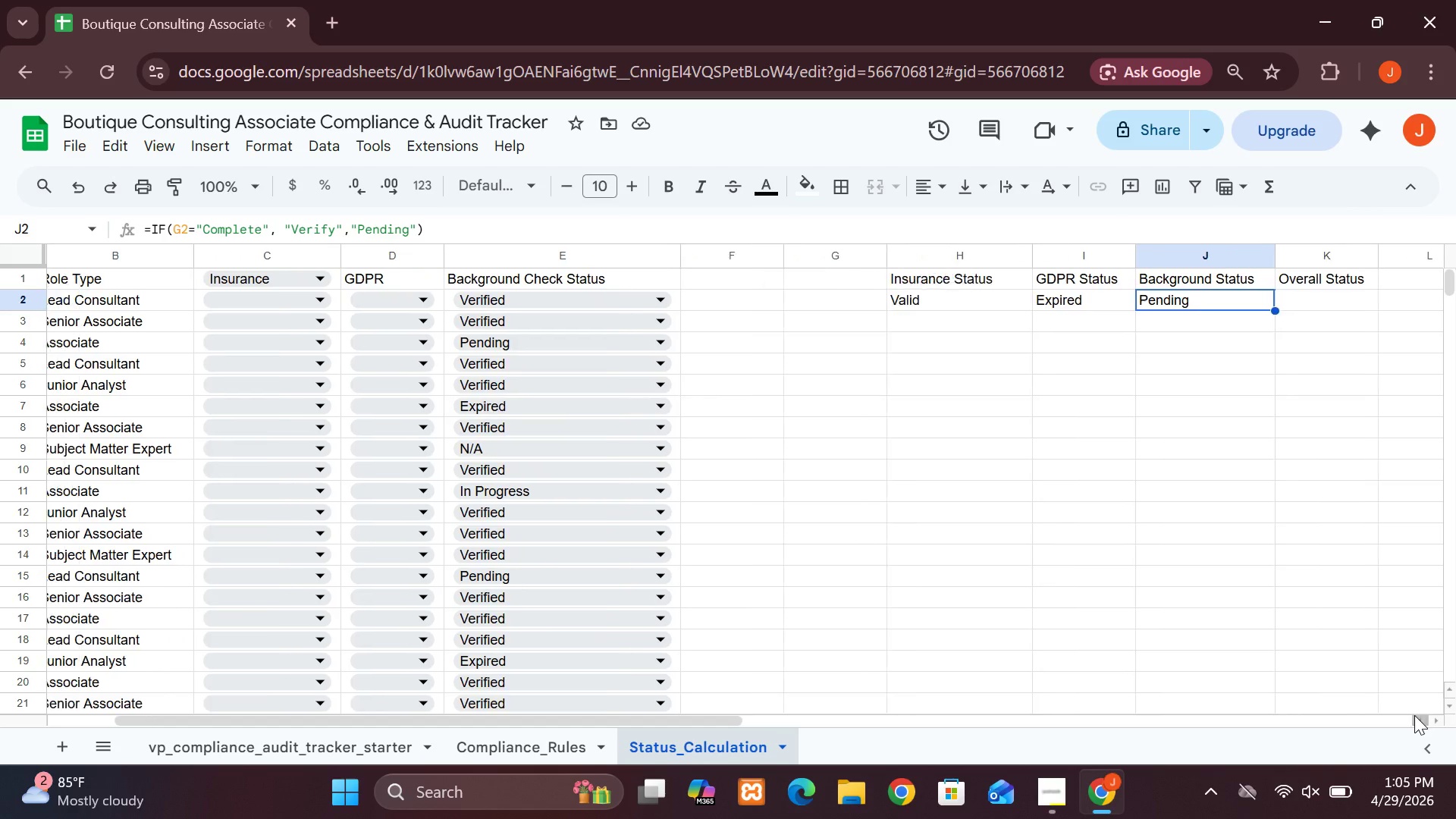 
triple_click([1414, 715])
 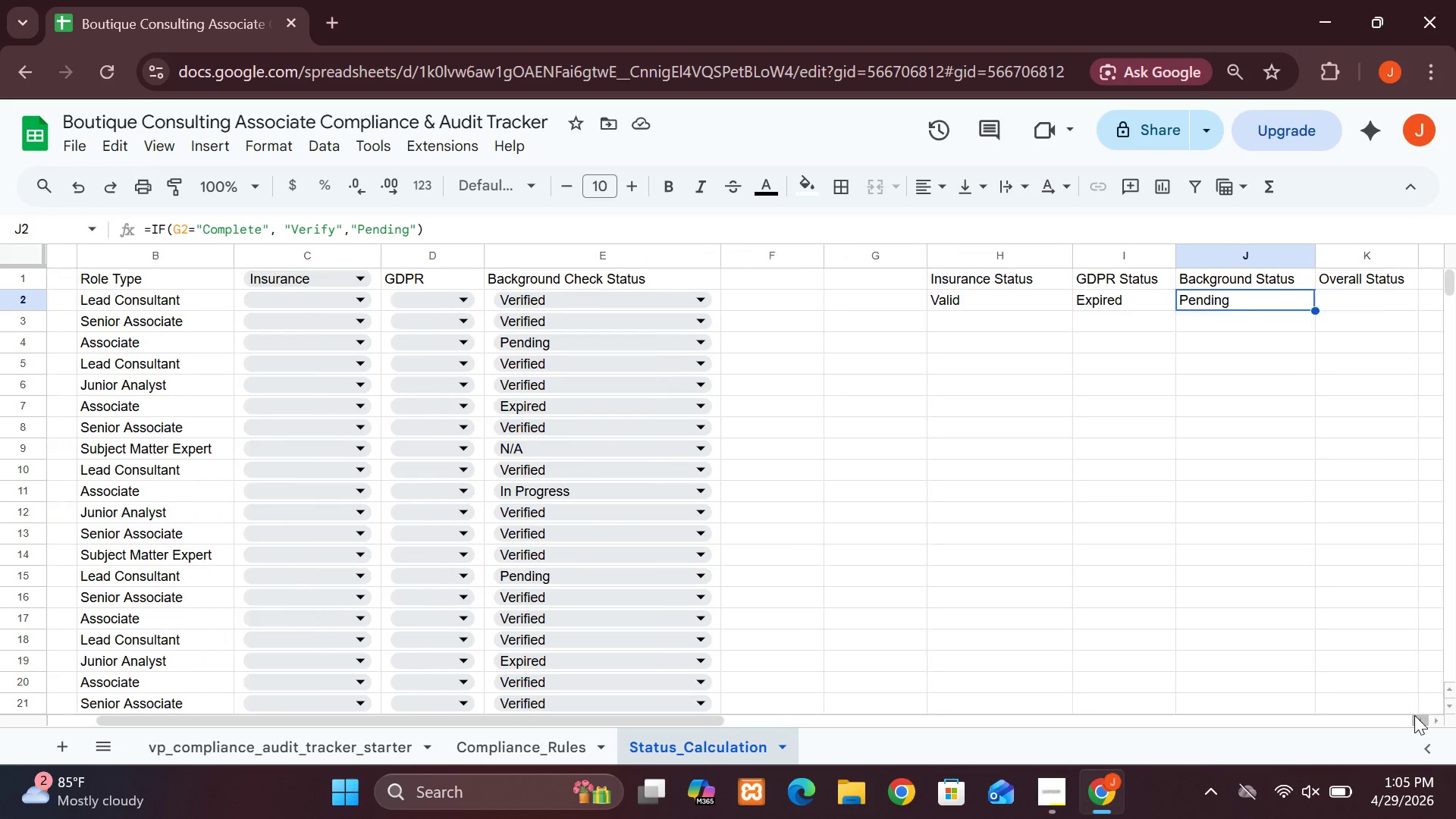 
triple_click([1414, 715])
 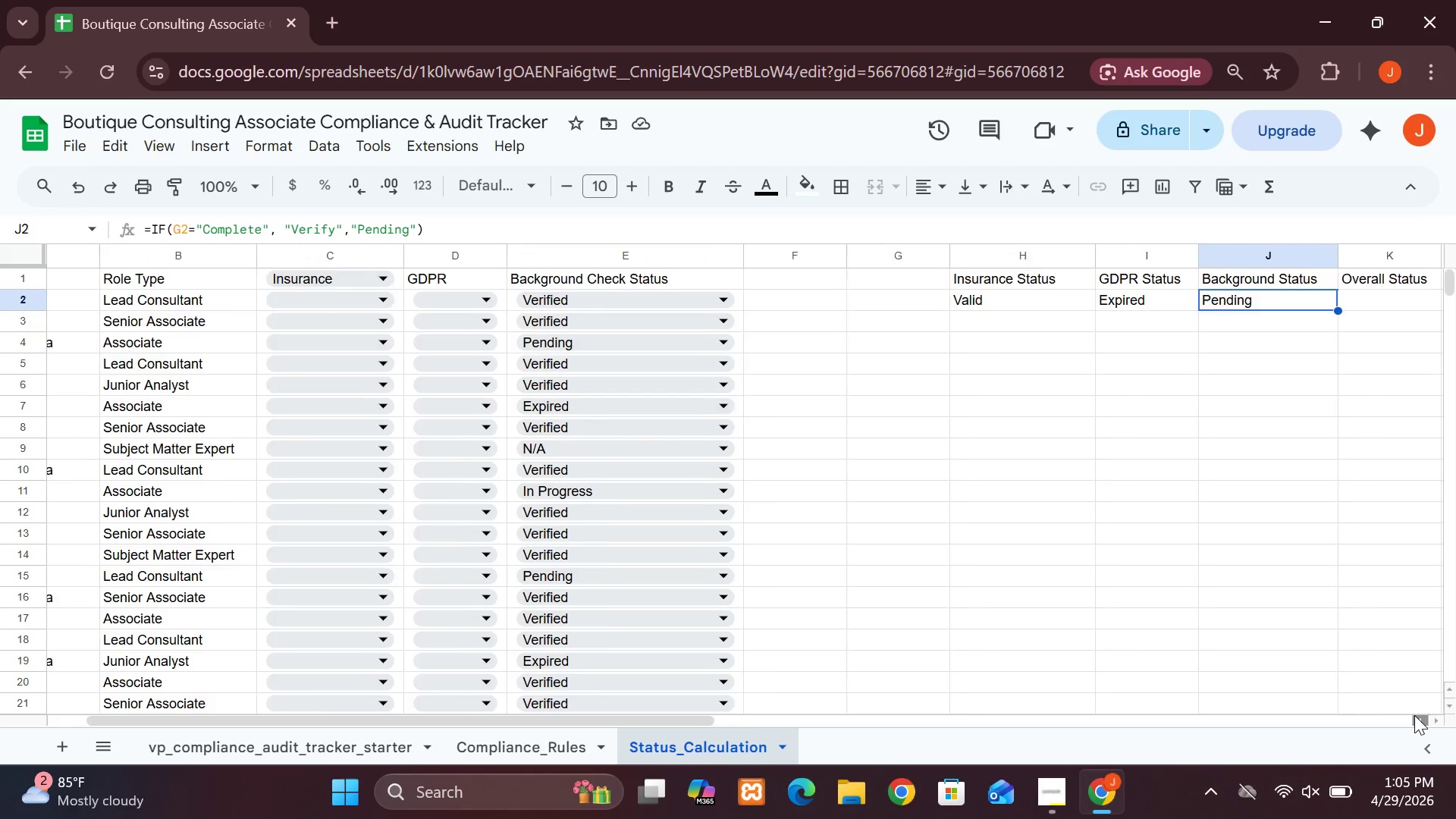 
triple_click([1414, 715])
 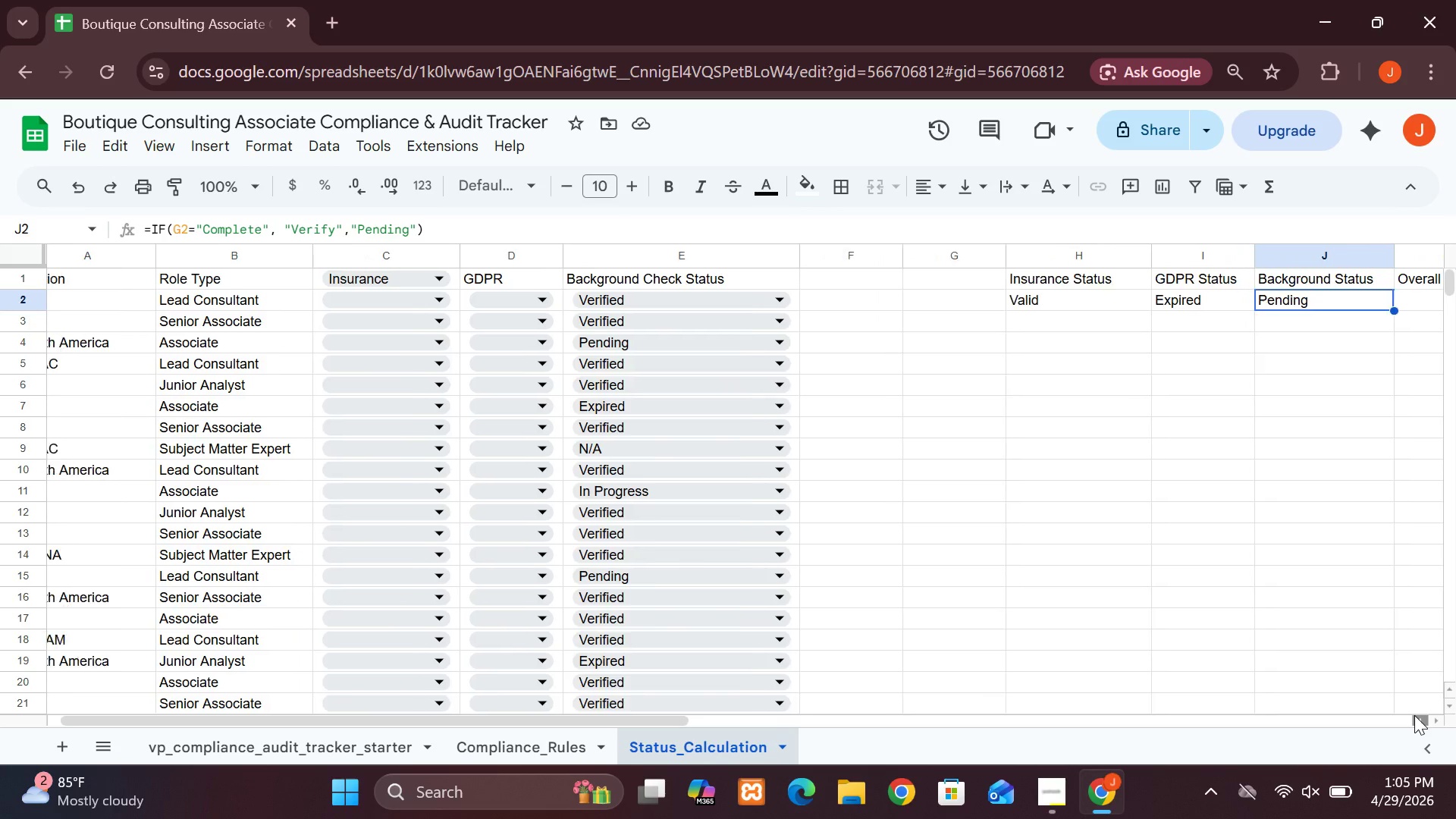 
triple_click([1414, 715])
 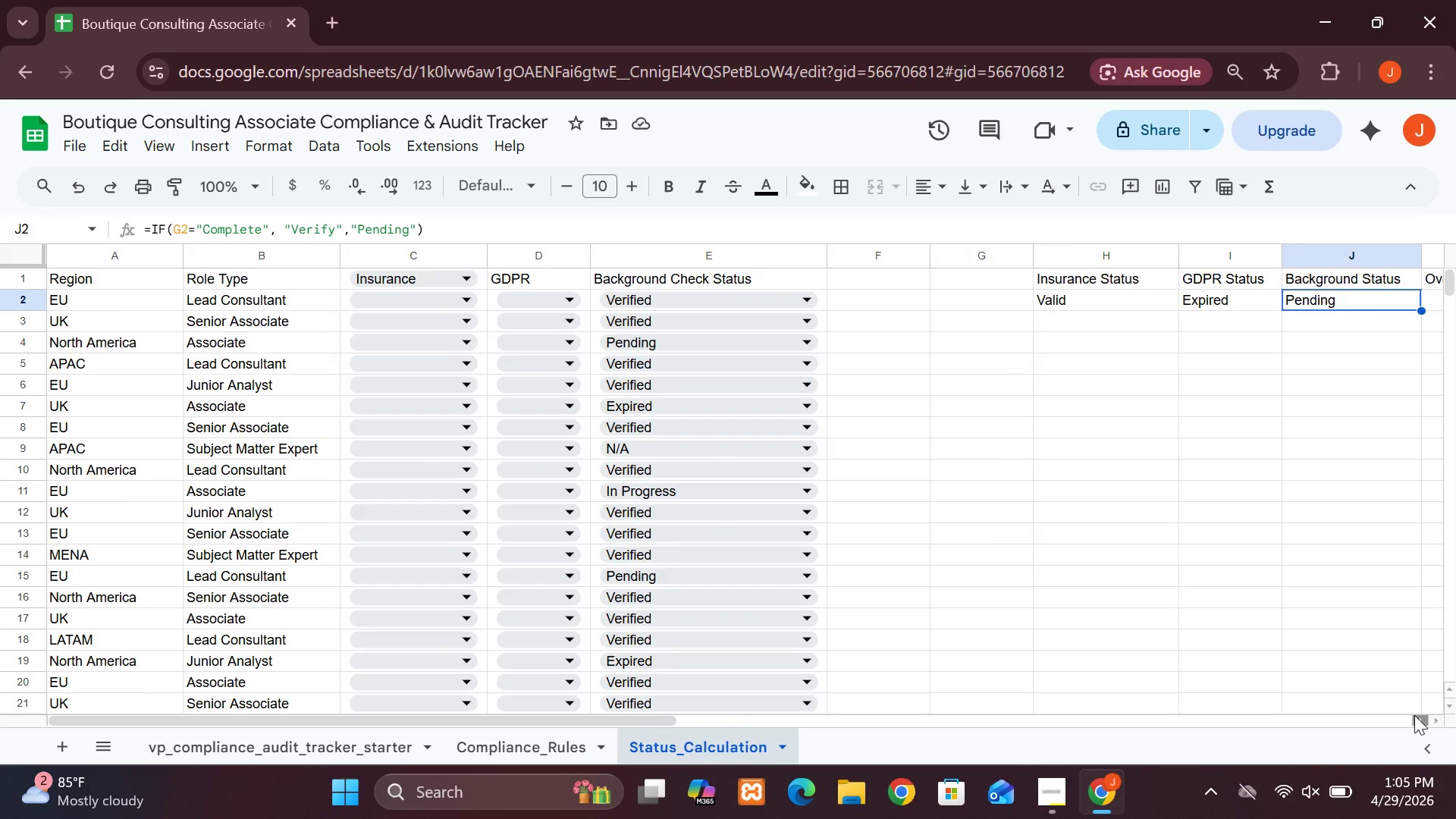 
triple_click([1414, 715])
 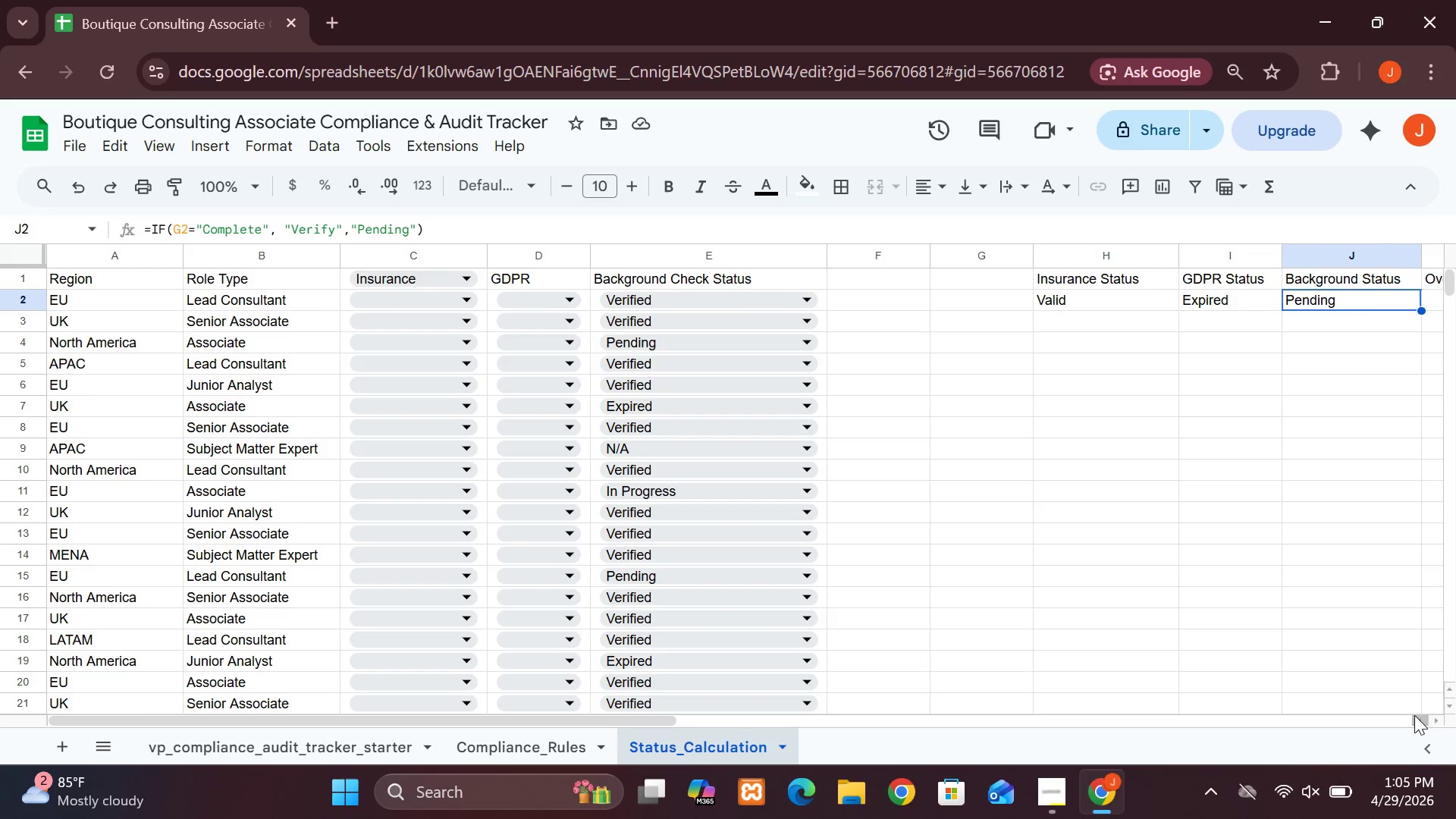 
triple_click([1414, 715])
 